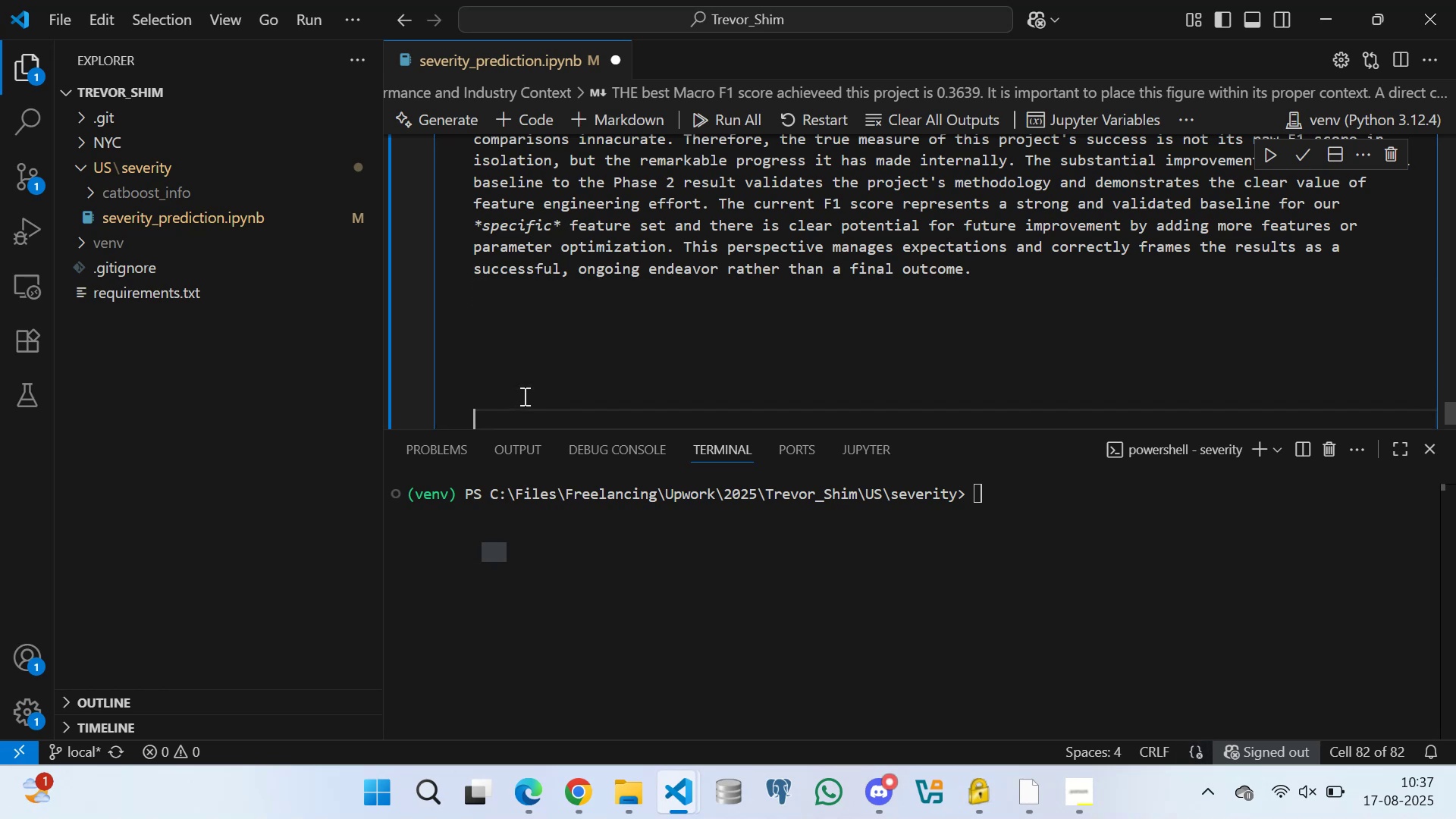 
key(ArrowDown)
 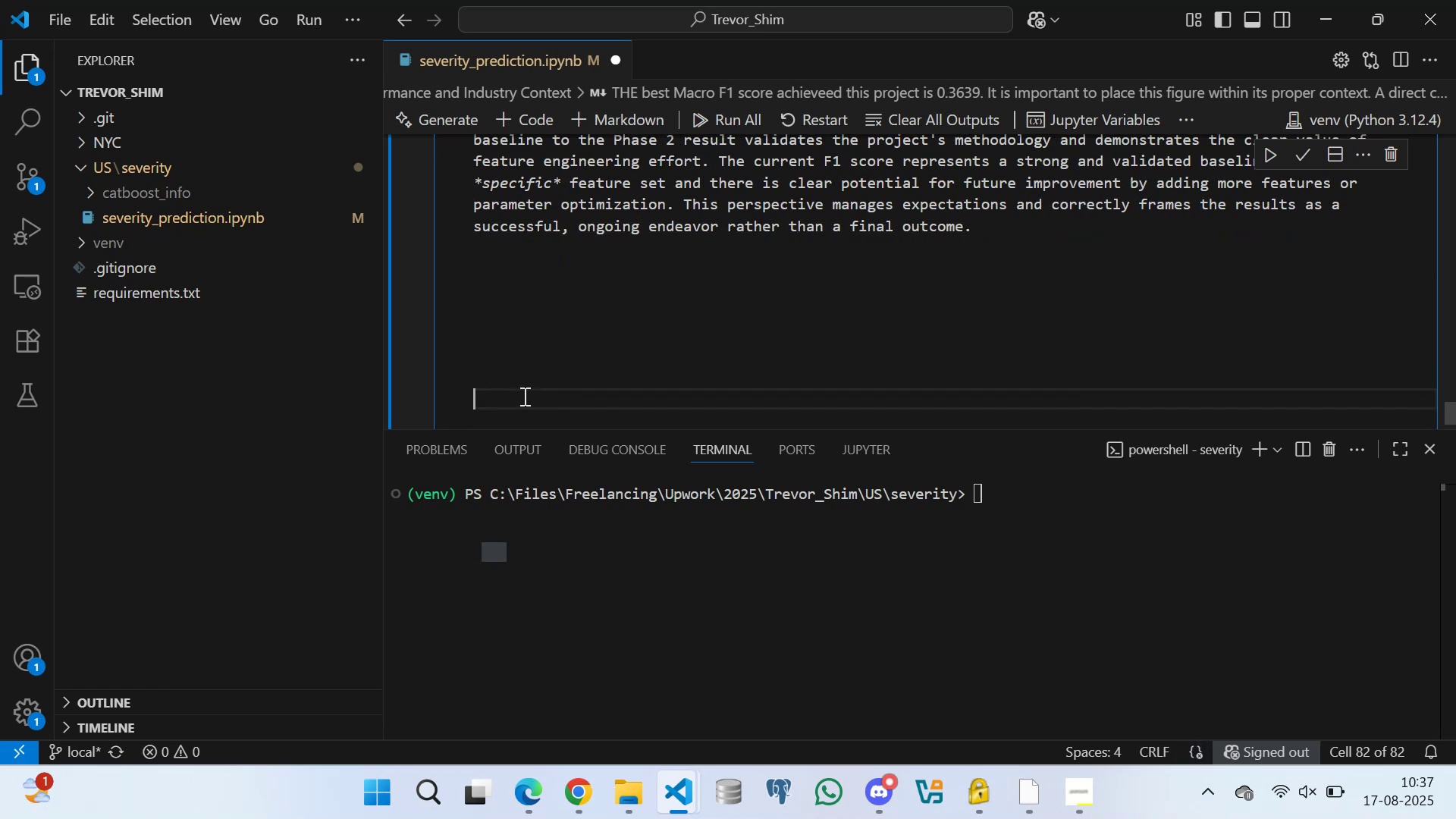 
hold_key(key=ArrowDown, duration=1.18)
 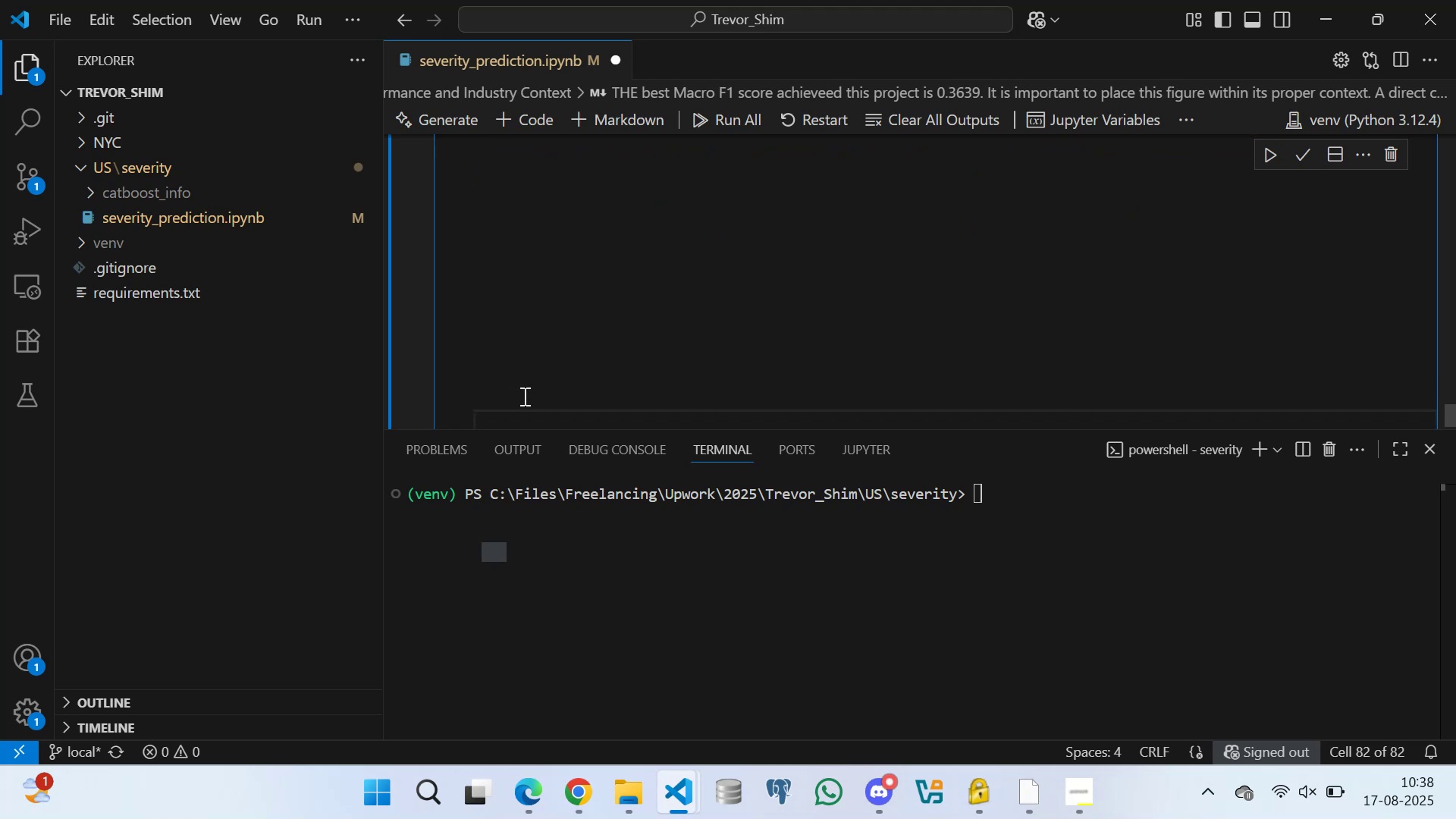 
hold_key(key=ArrowDown, duration=1.17)
 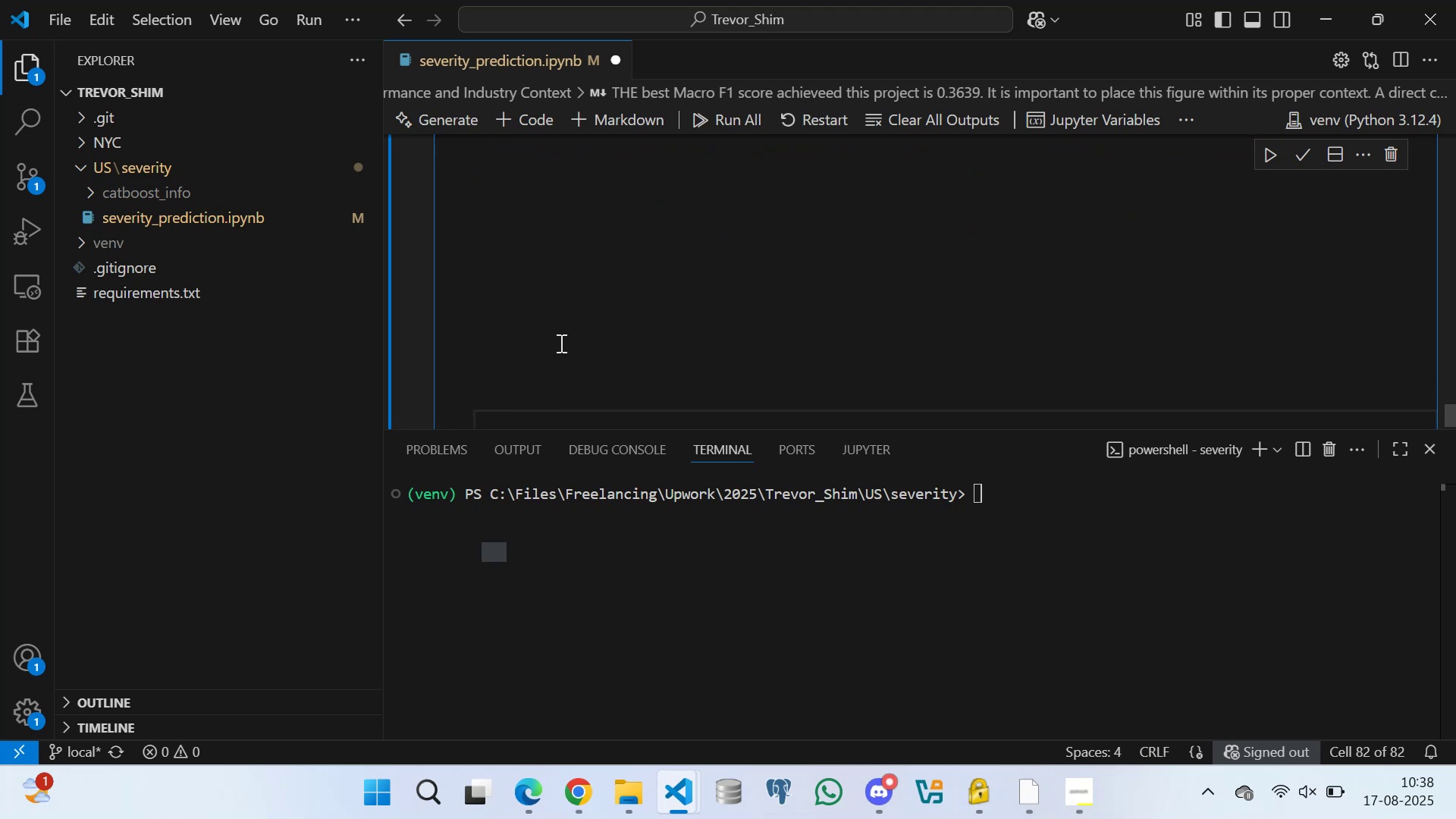 
left_click_drag(start_coordinate=[500, 186], to_coordinate=[512, 458])
 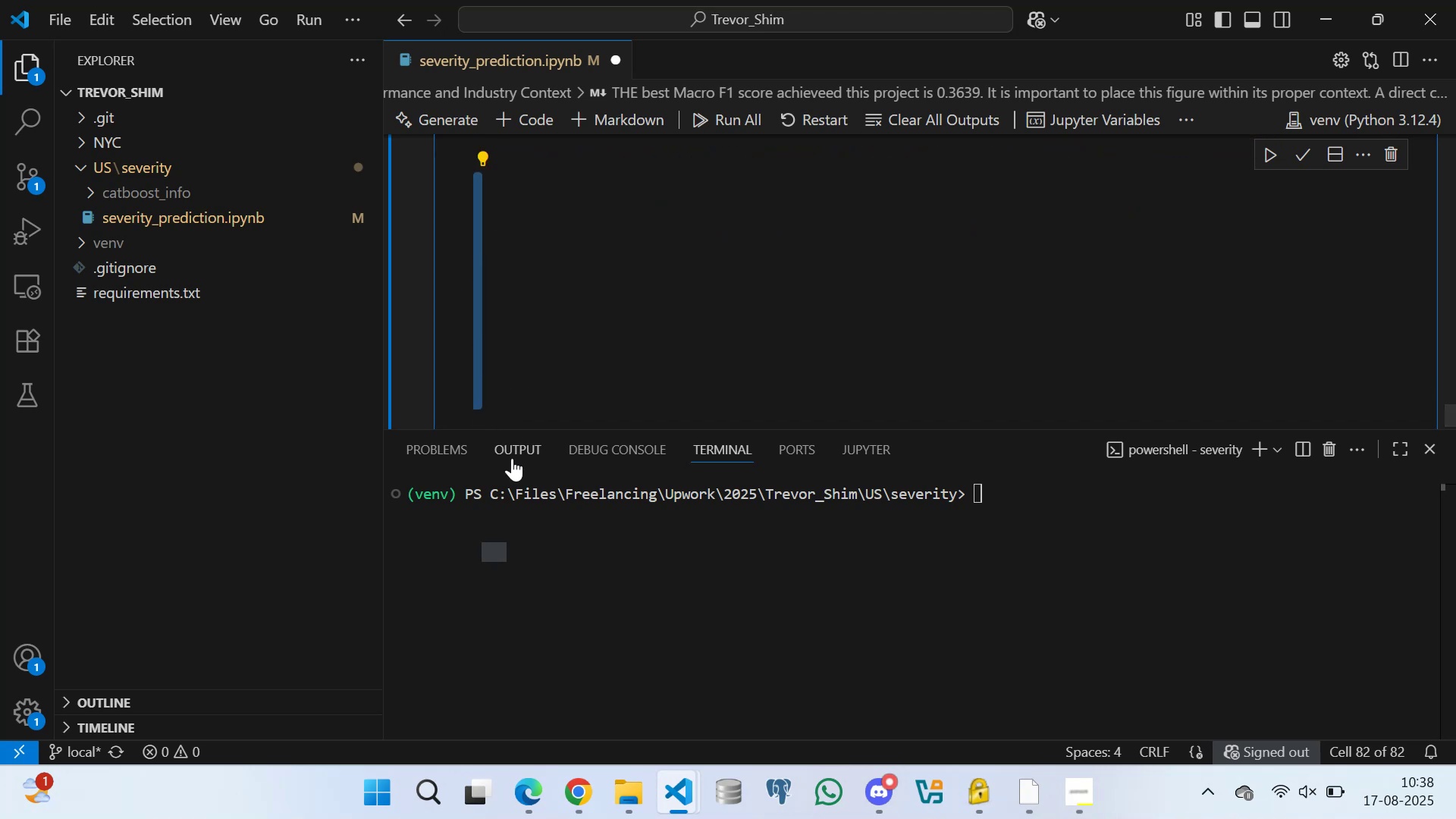 
key(Backspace)
 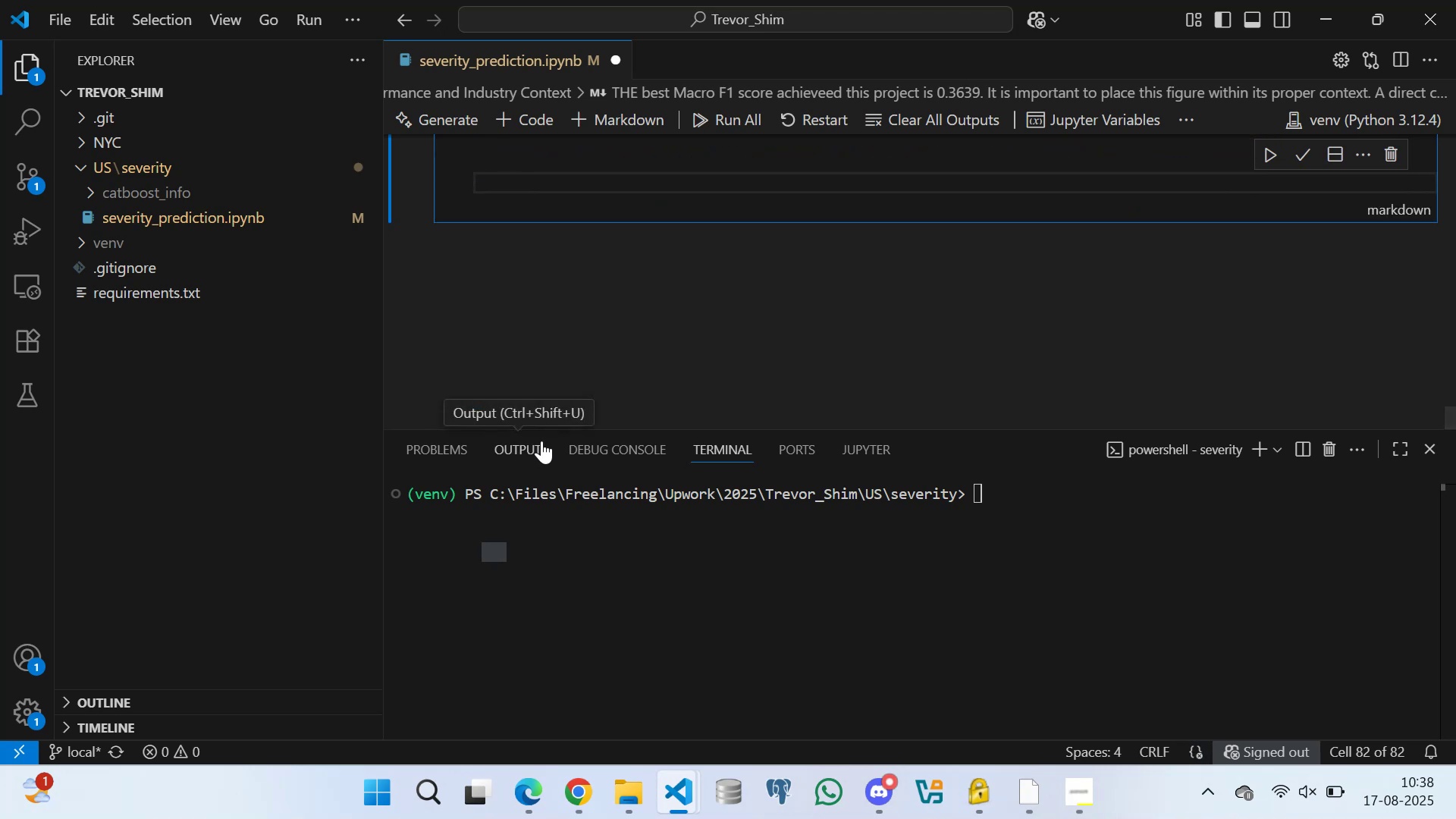 
scroll: coordinate [513, 281], scroll_direction: up, amount: 3.0
 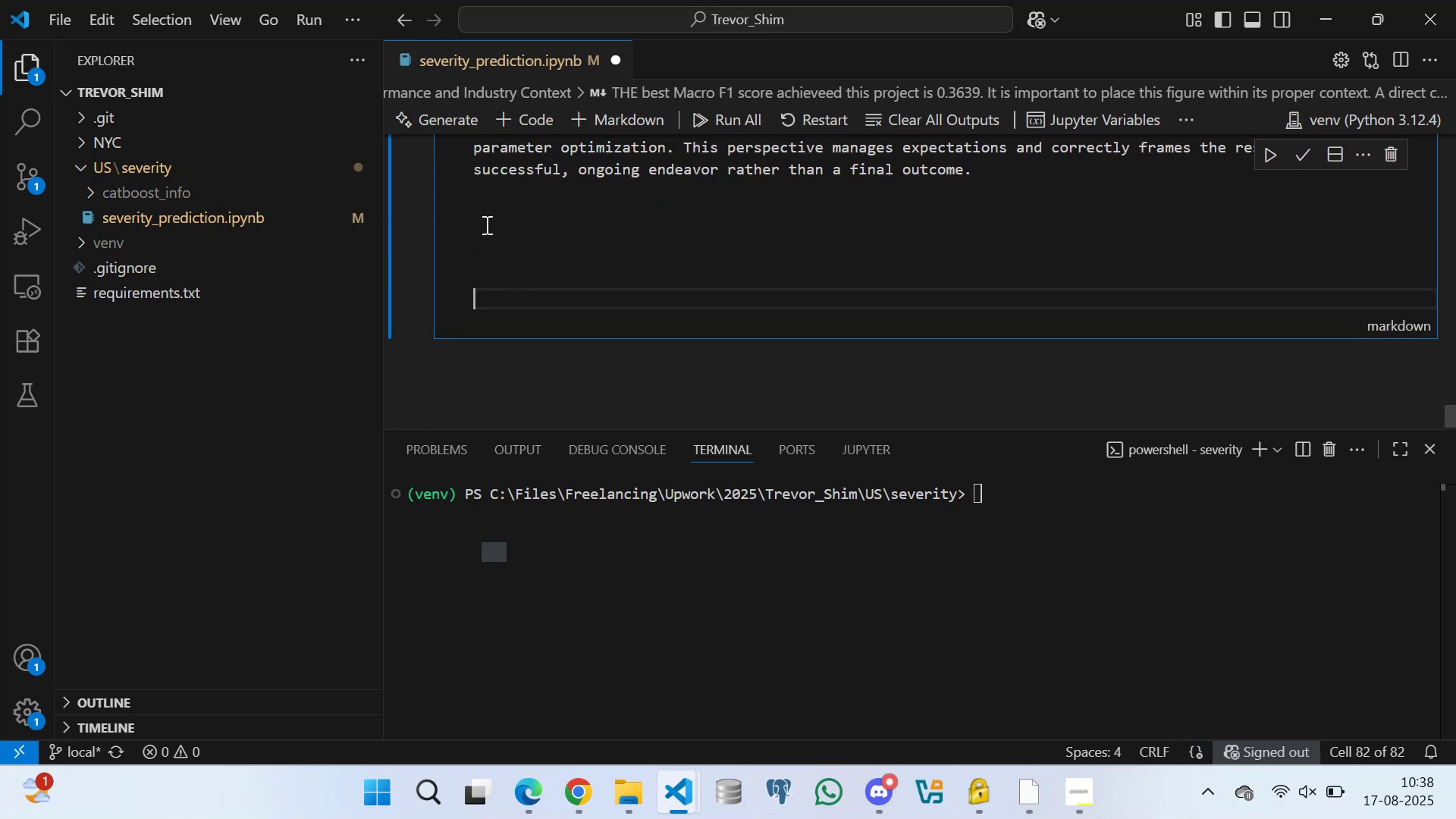 
left_click_drag(start_coordinate=[482, 206], to_coordinate=[479, 315])
 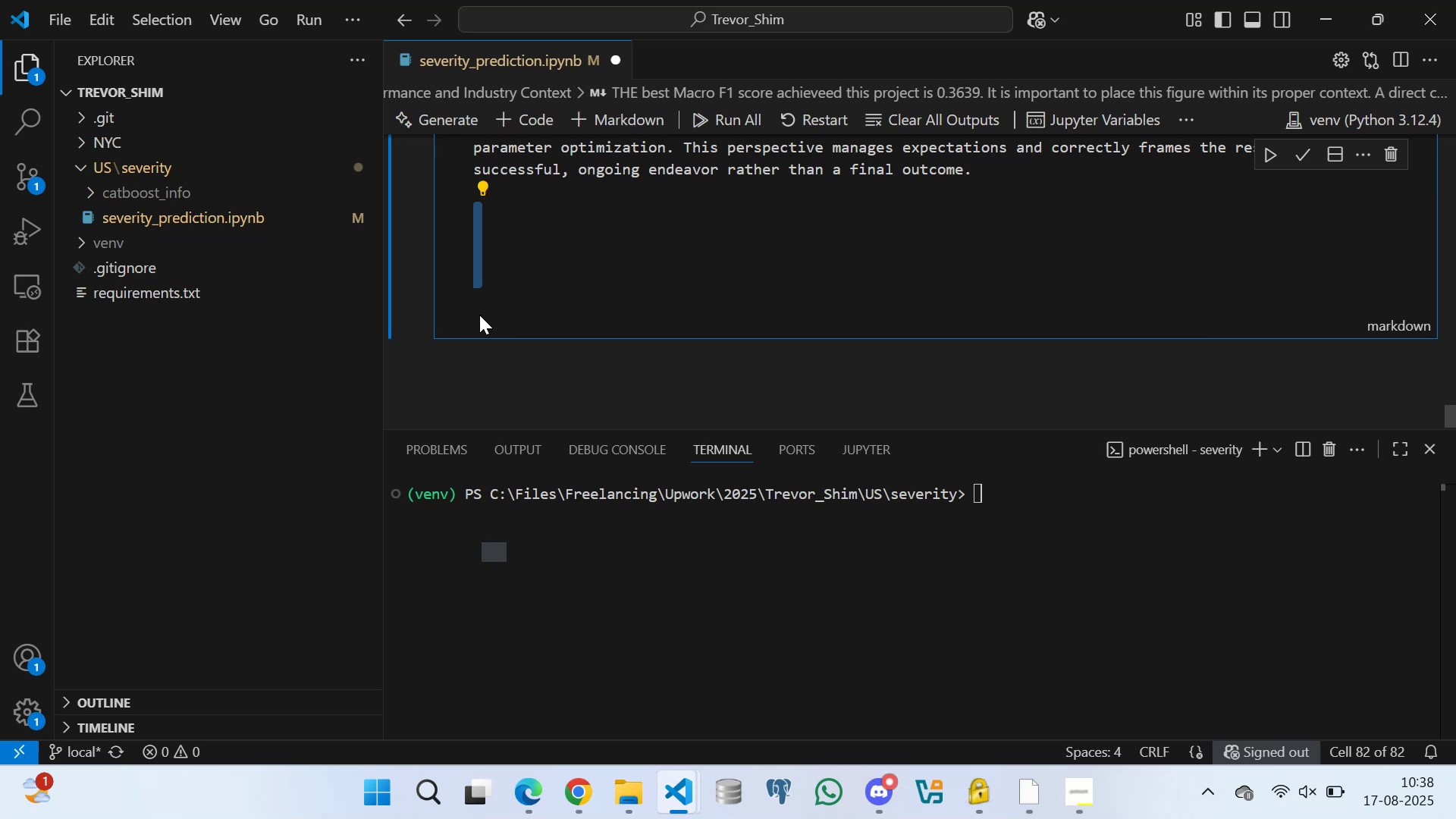 
key(Backspace)
 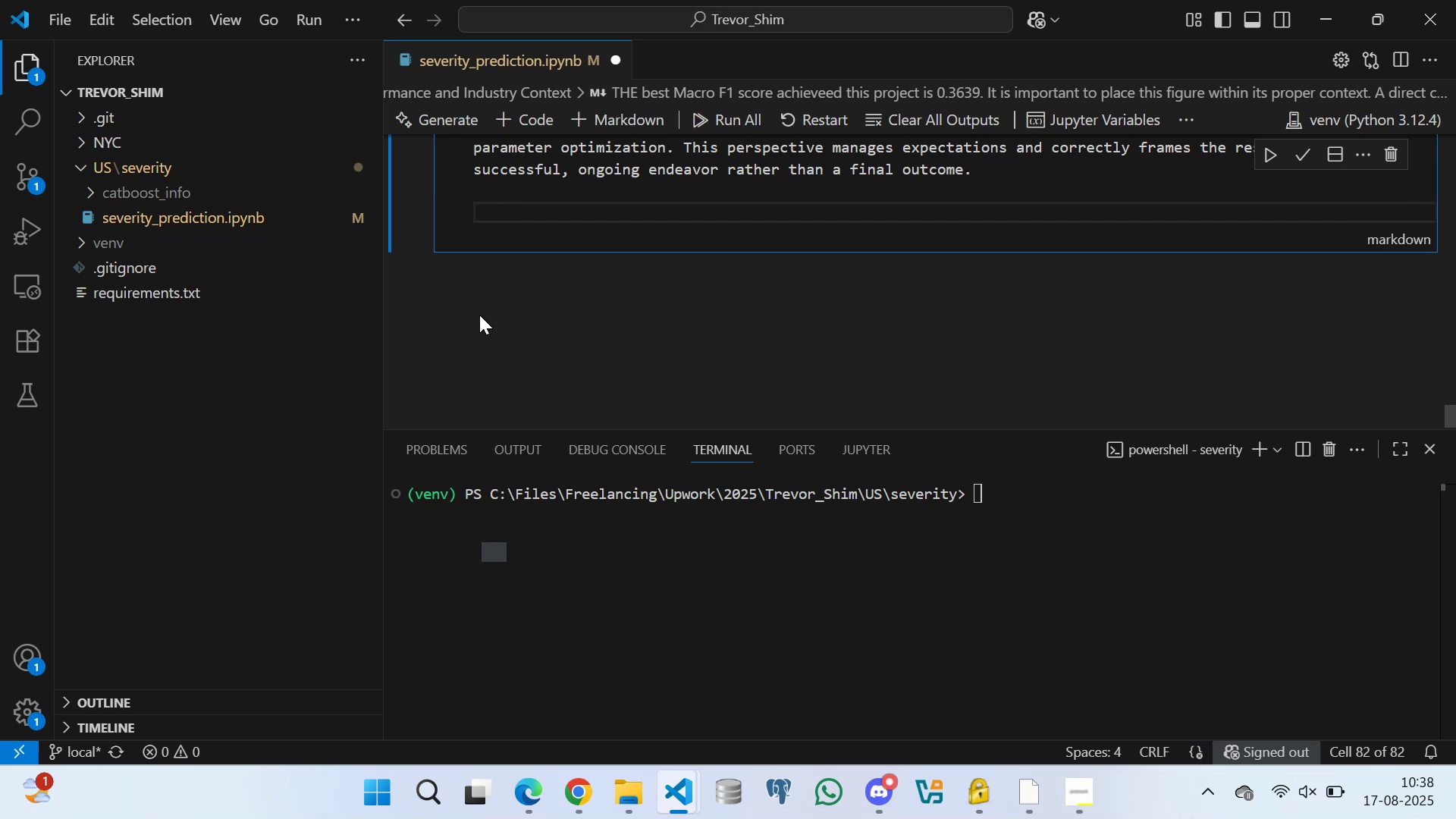 
key(Control+S)
 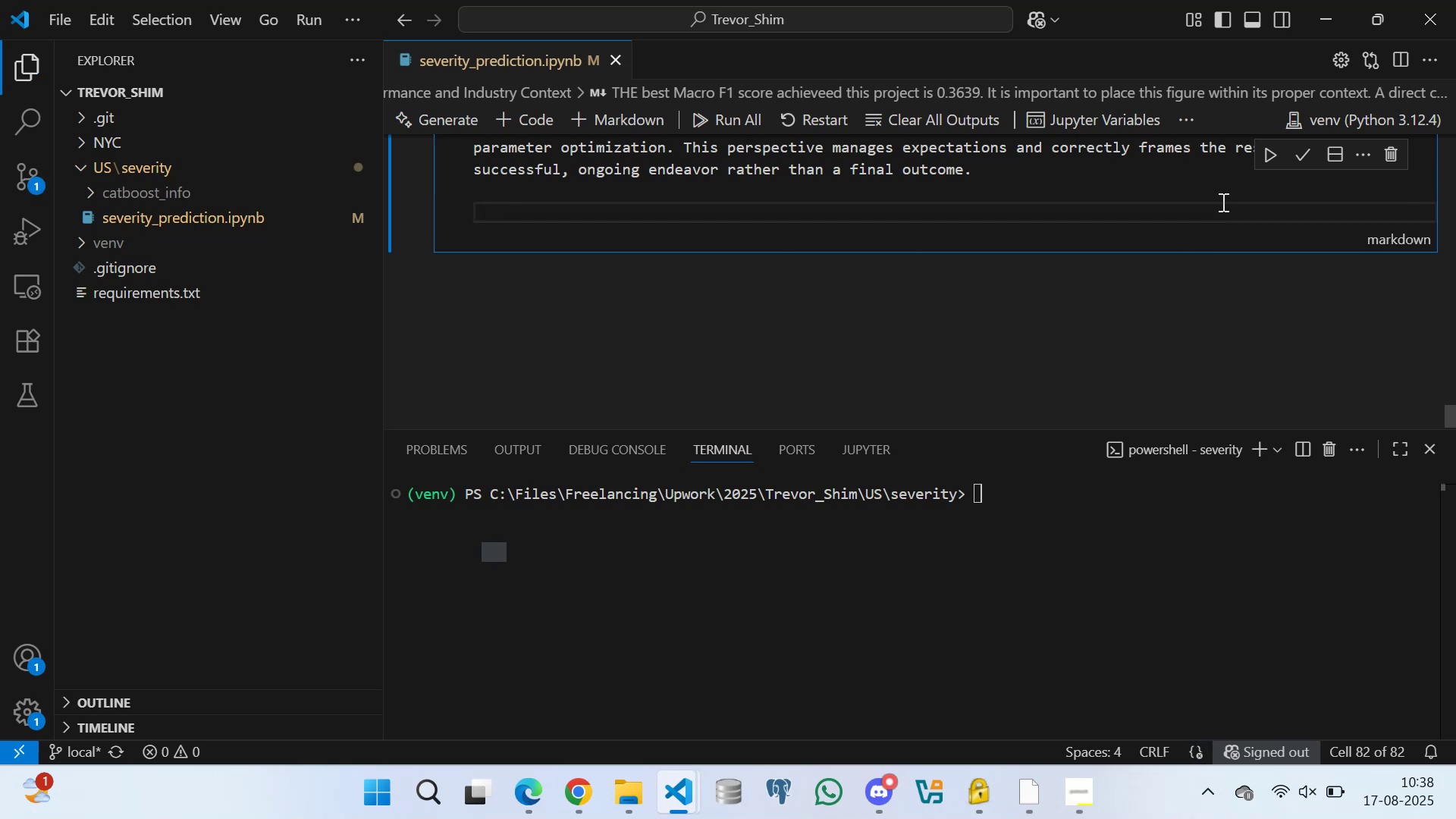 
left_click([1301, 152])
 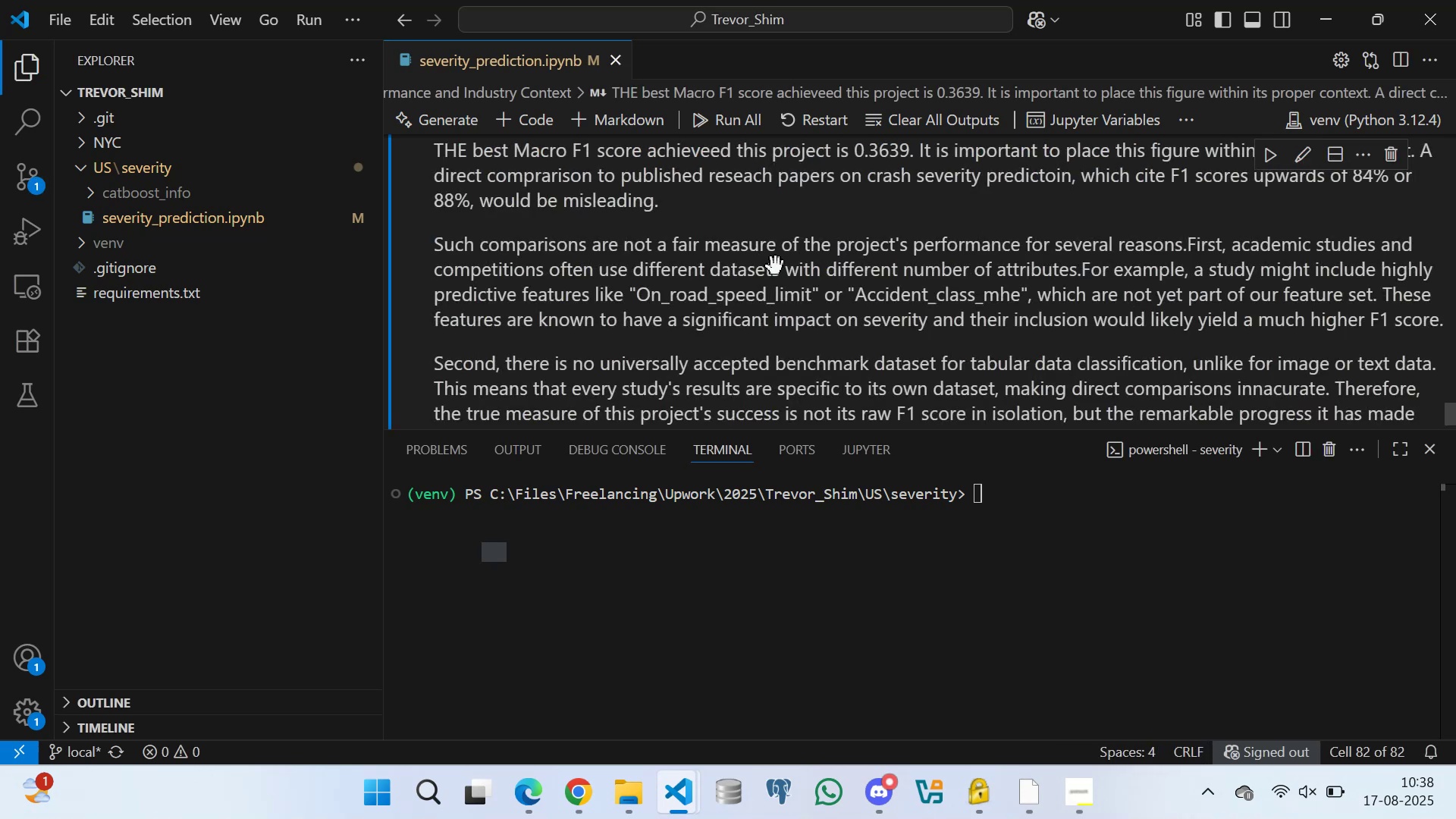 
scroll: coordinate [617, 256], scroll_direction: up, amount: 4.0
 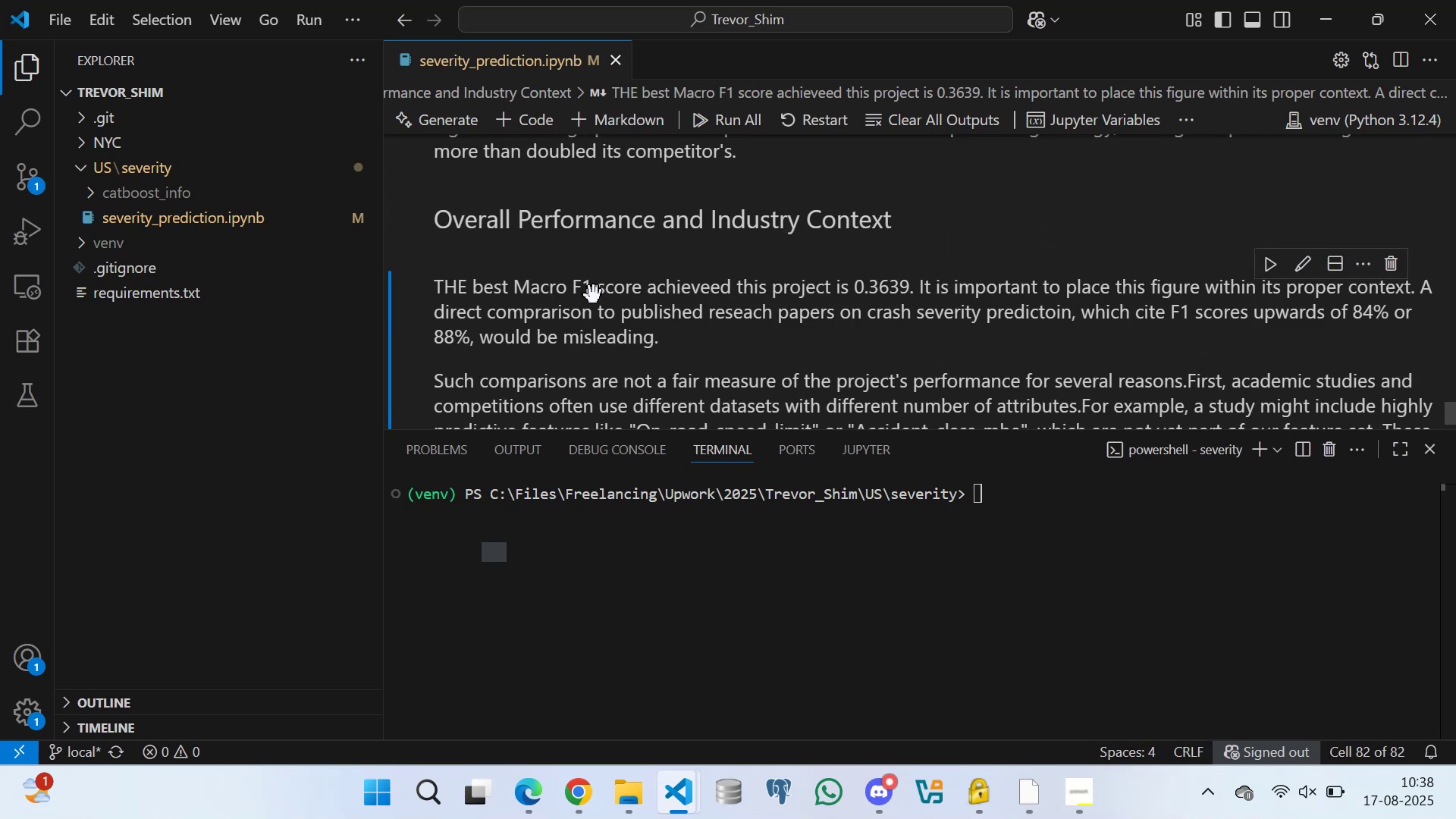 
left_click([594, 295])
 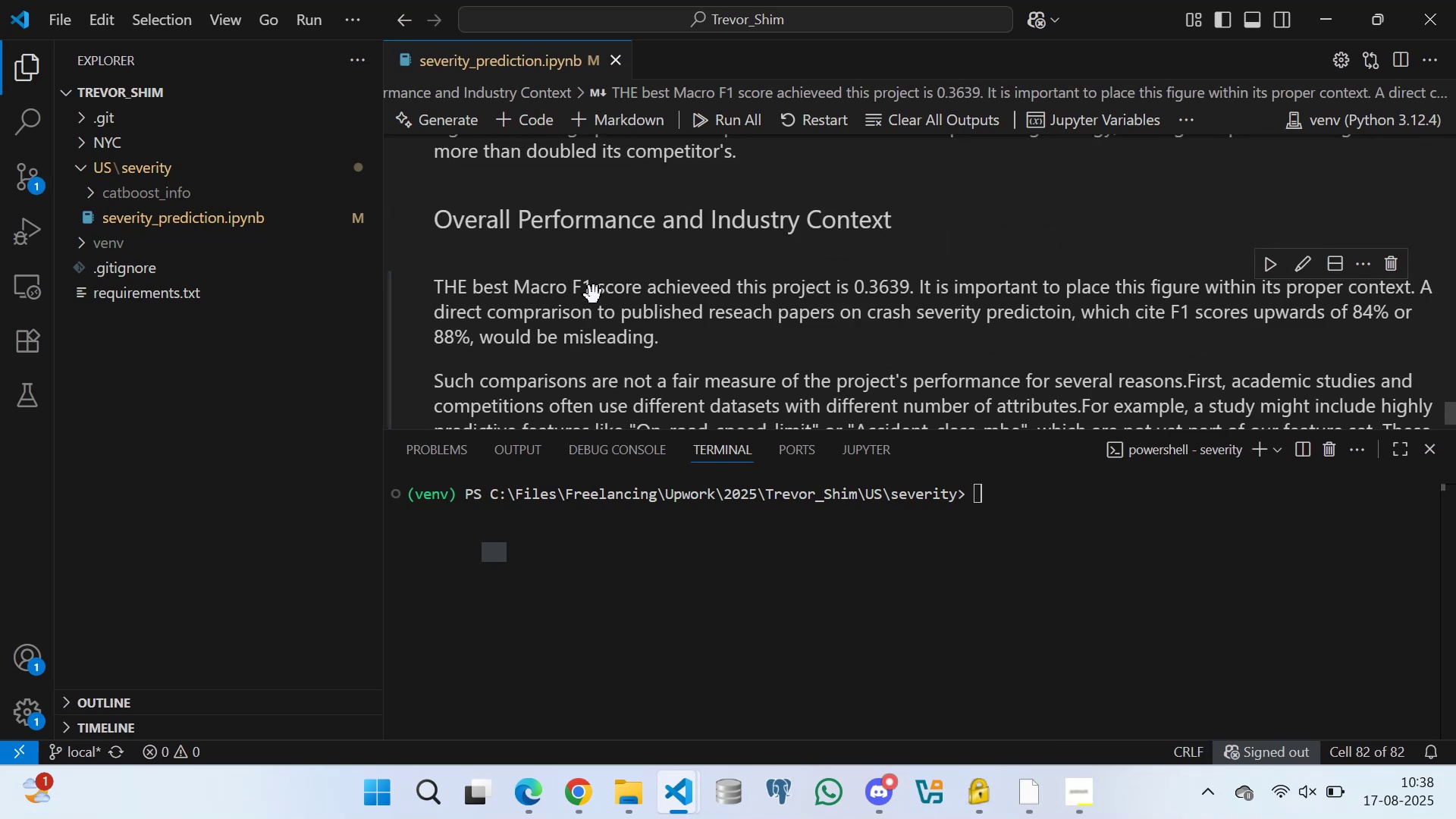 
double_click([594, 295])
 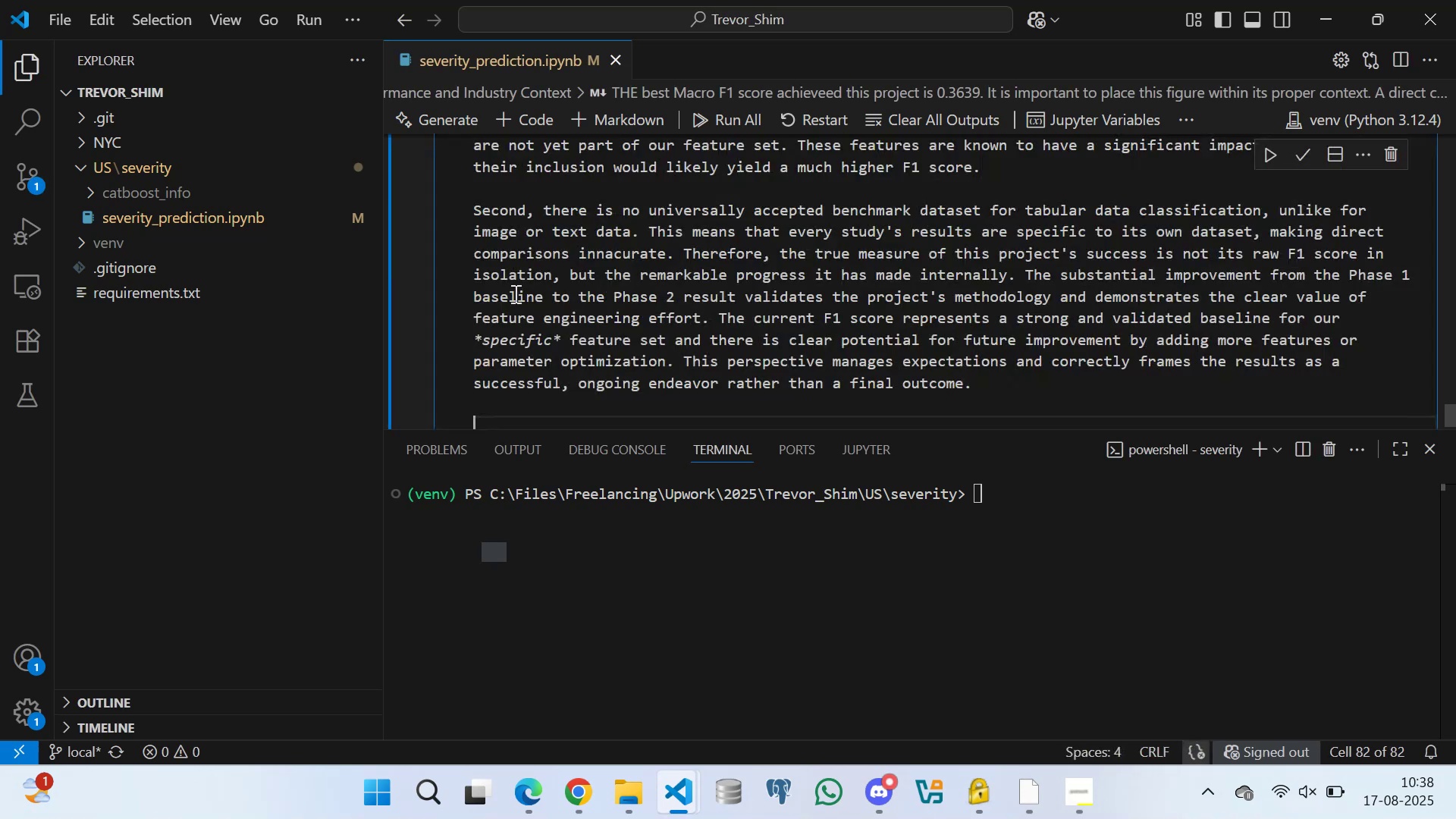 
scroll: coordinate [527, 244], scroll_direction: up, amount: 6.0
 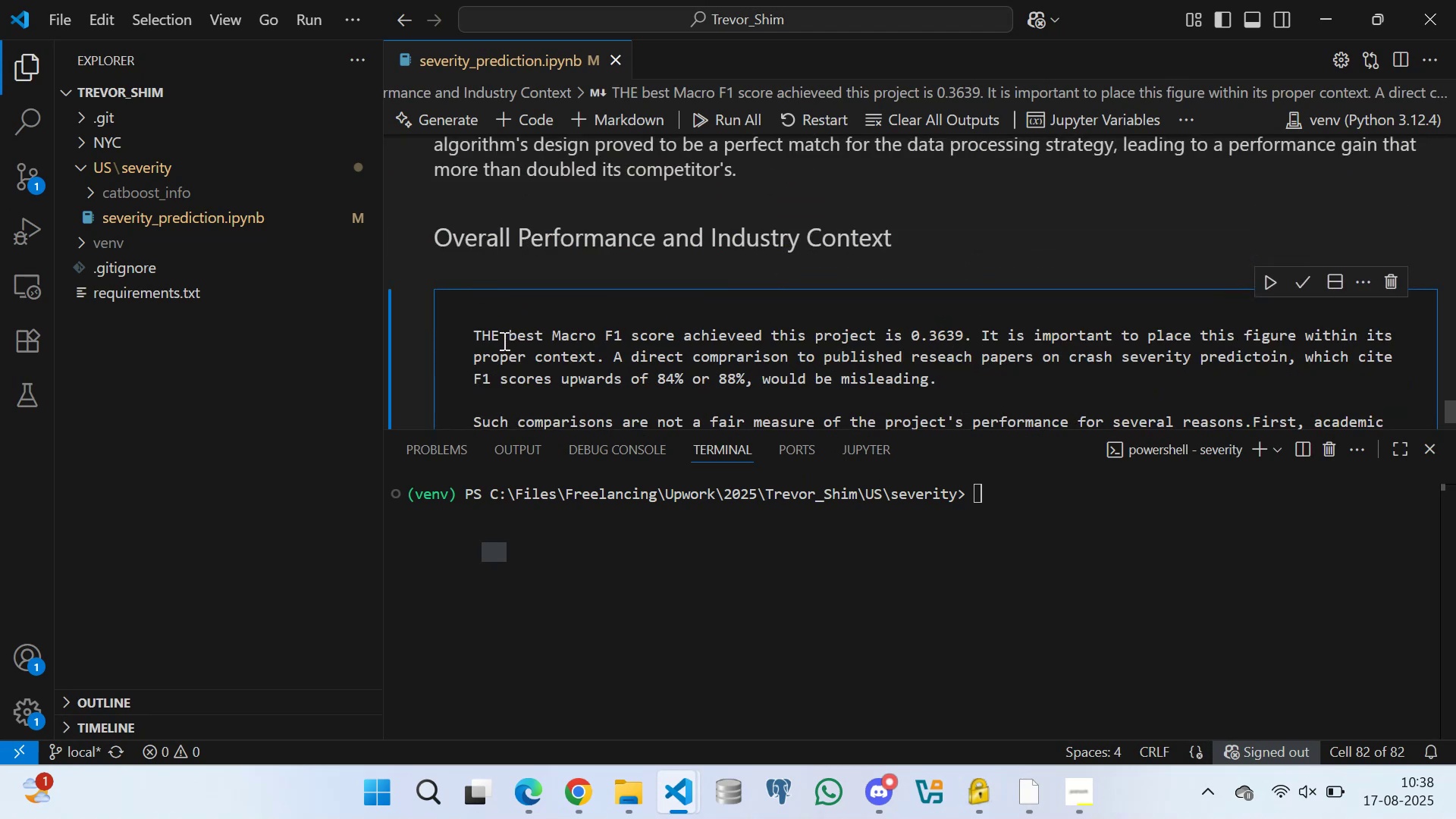 
left_click([494, 334])
 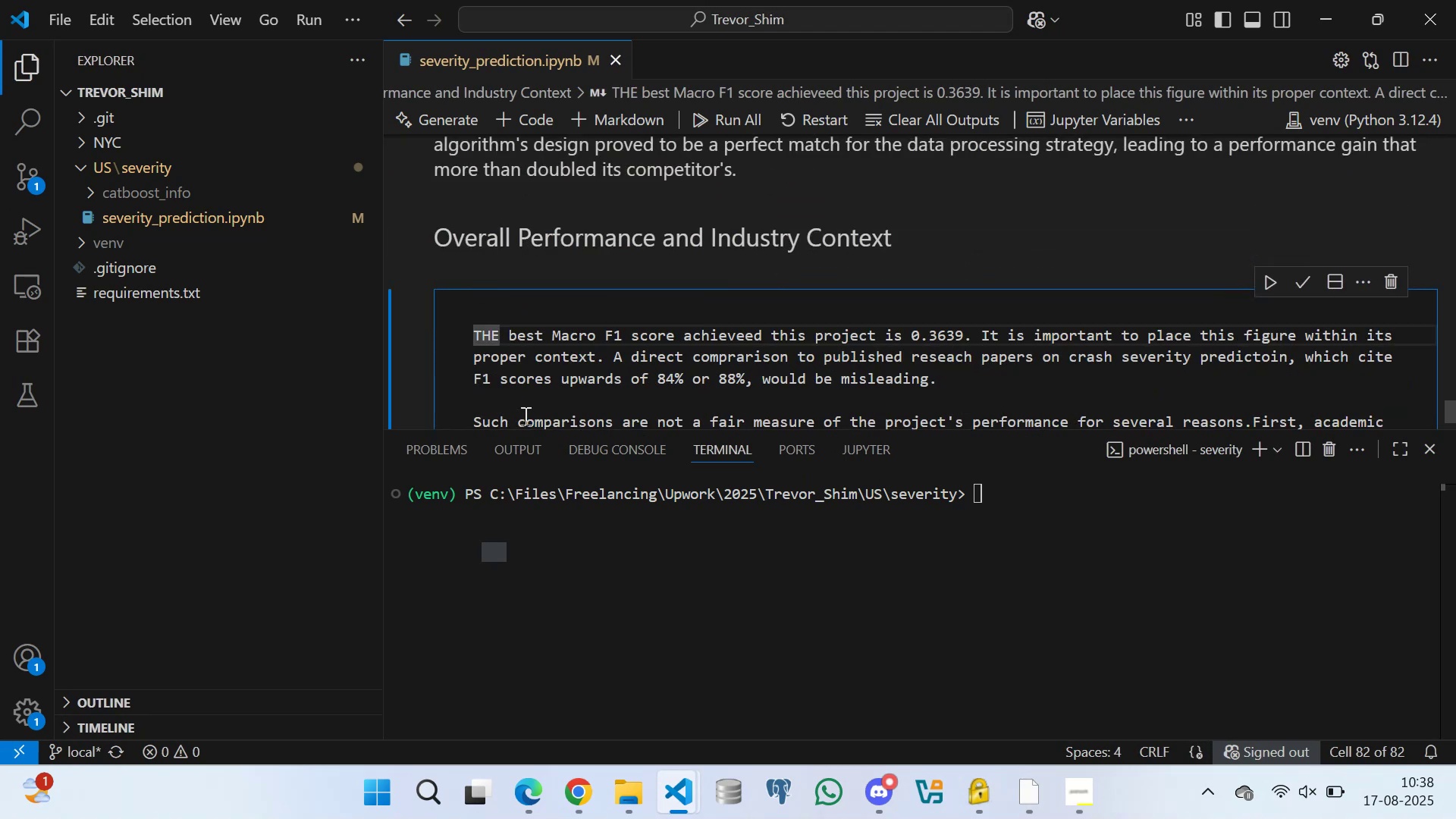 
key(ArrowRight)
 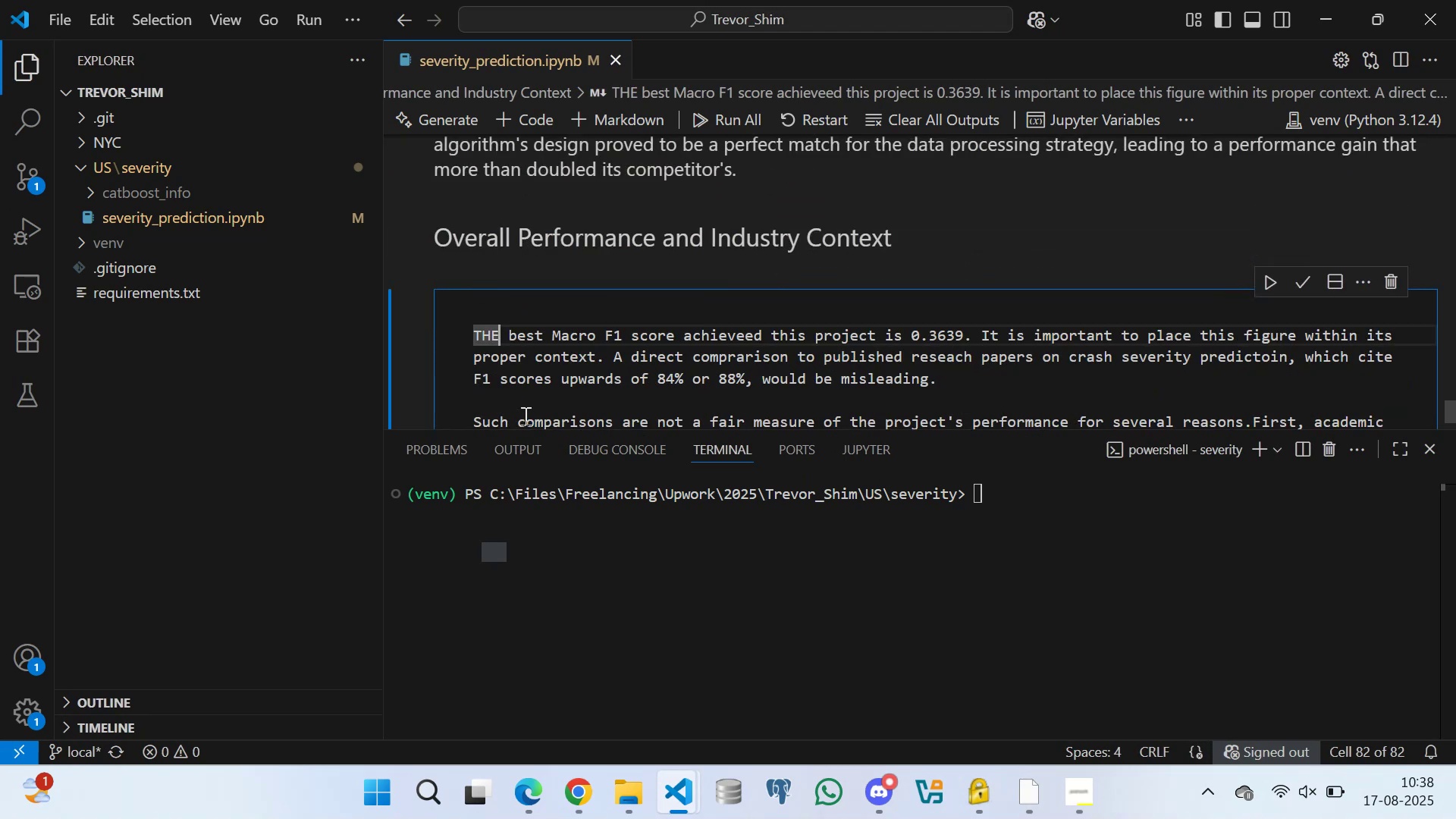 
key(Backspace)
key(Backspace)
type(he)
 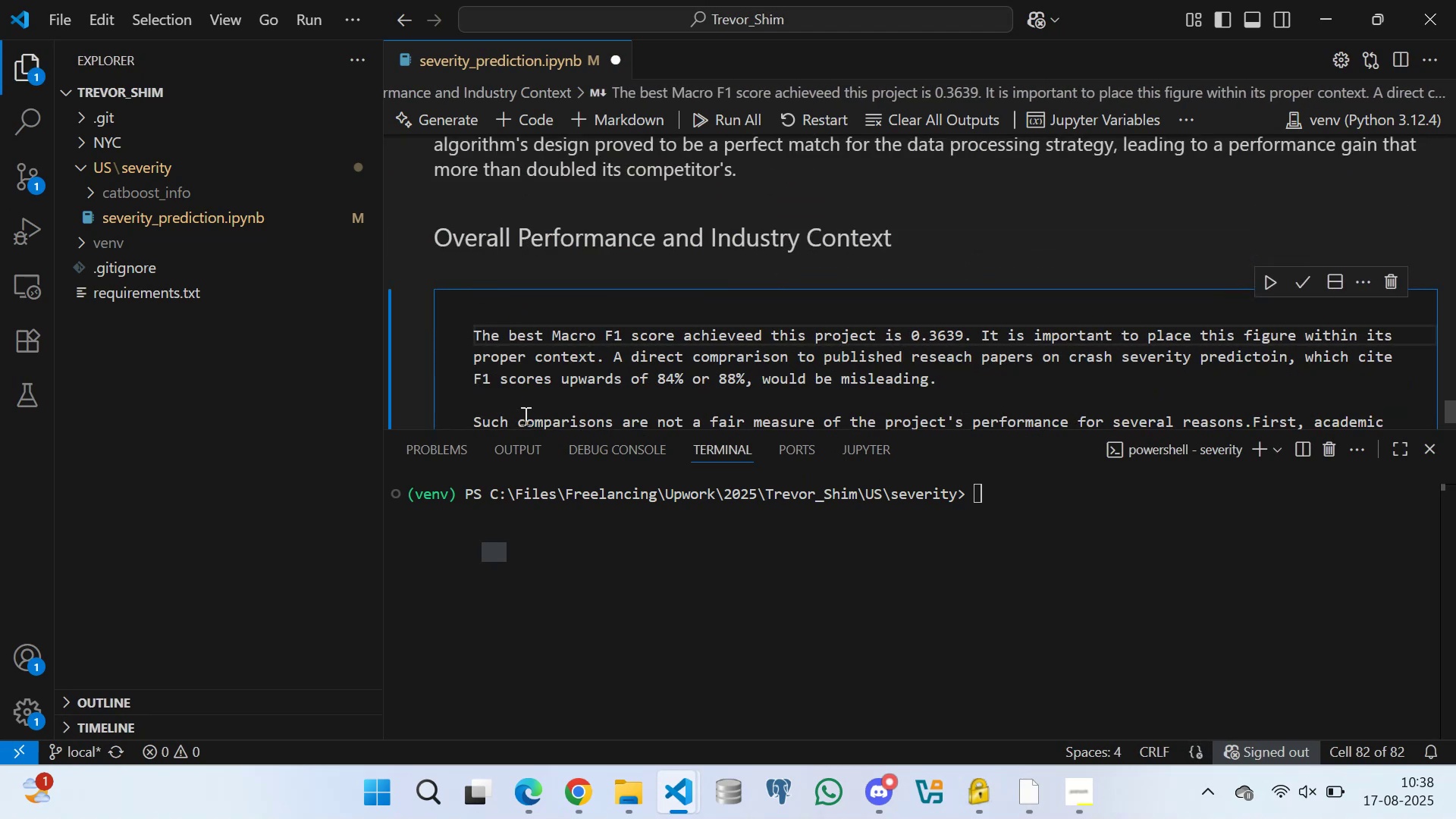 
key(Control+S)
 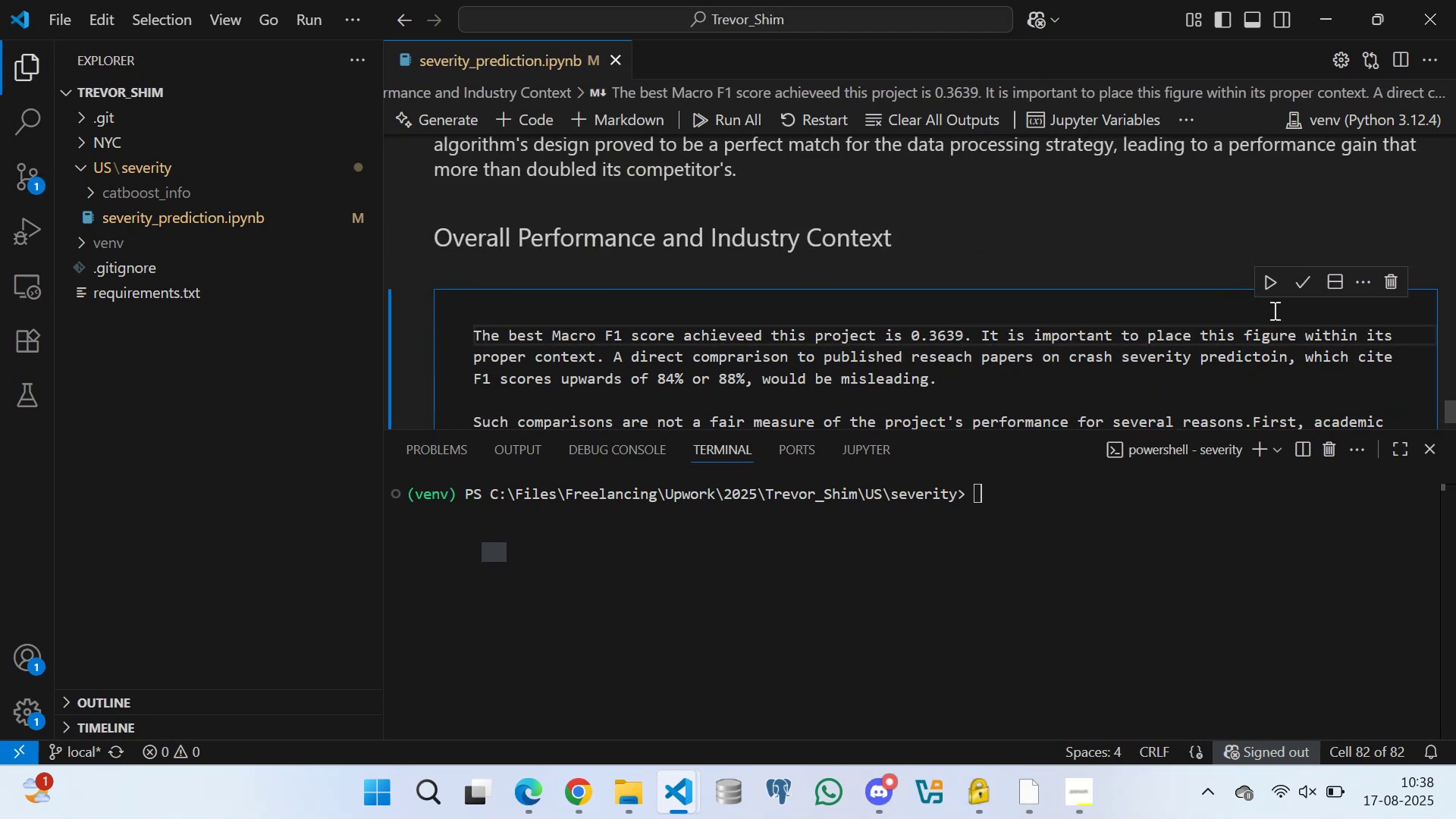 
left_click([1297, 281])
 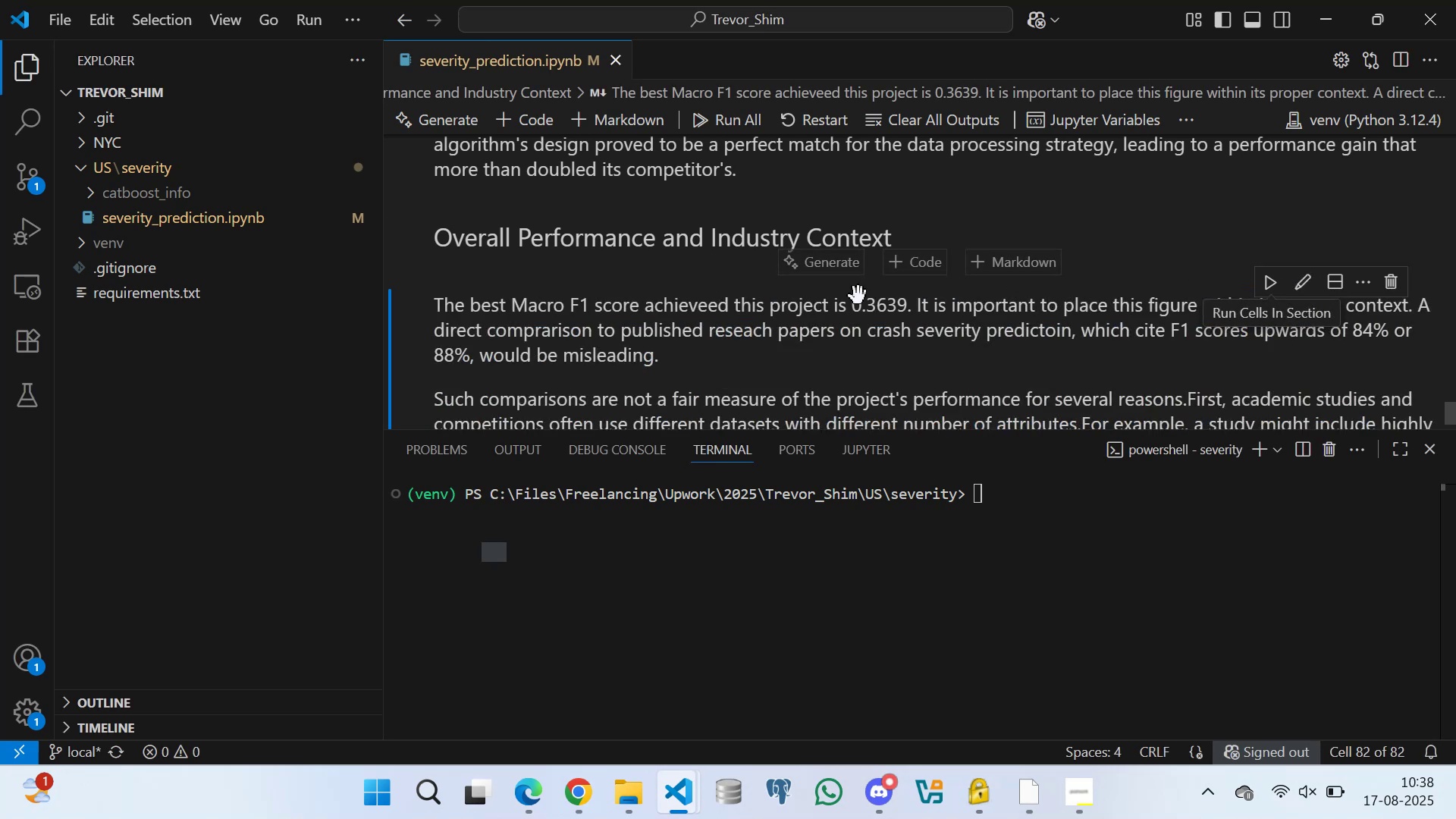 
scroll: coordinate [726, 265], scroll_direction: down, amount: 11.0
 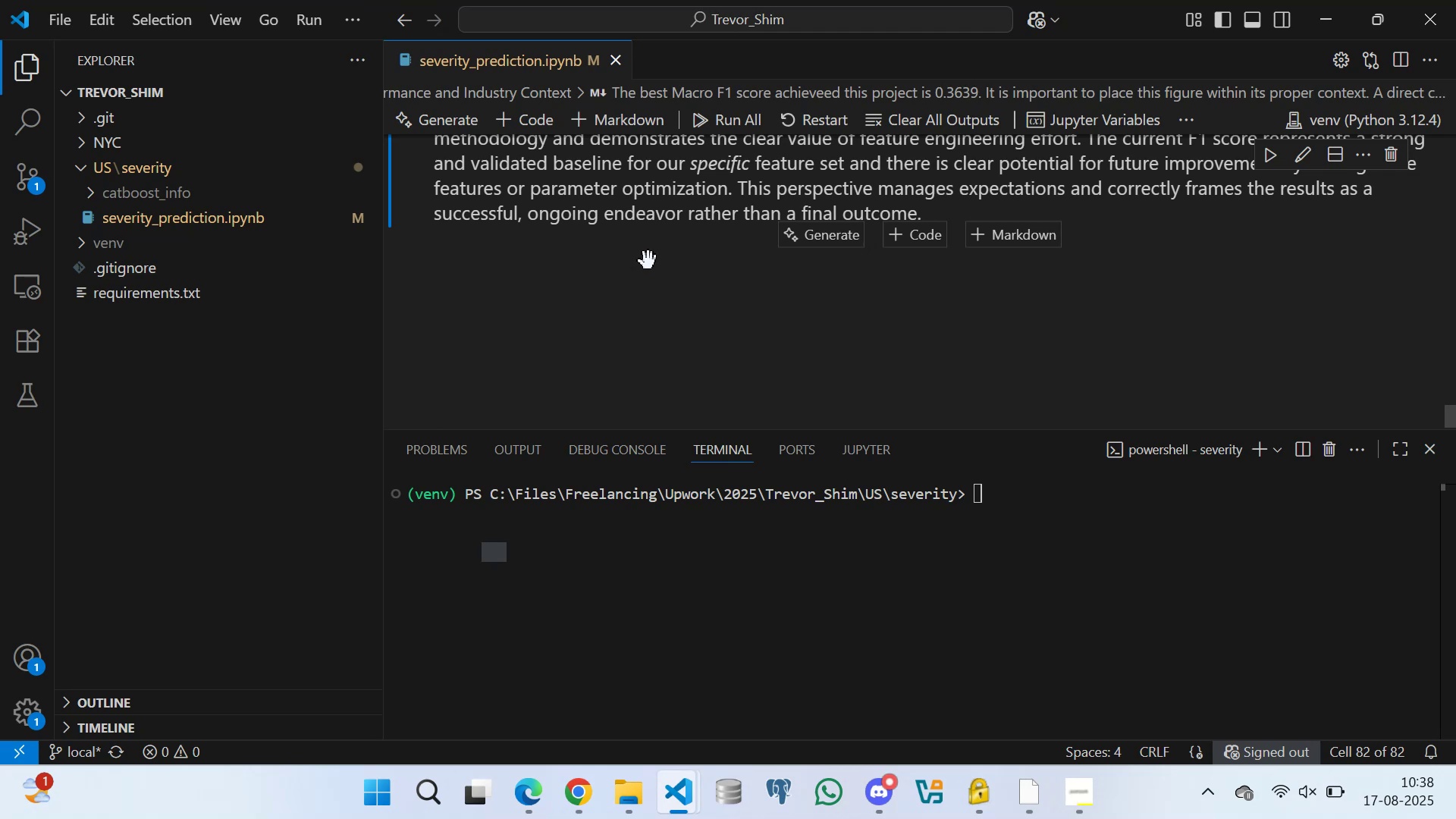 
wait(11.38)
 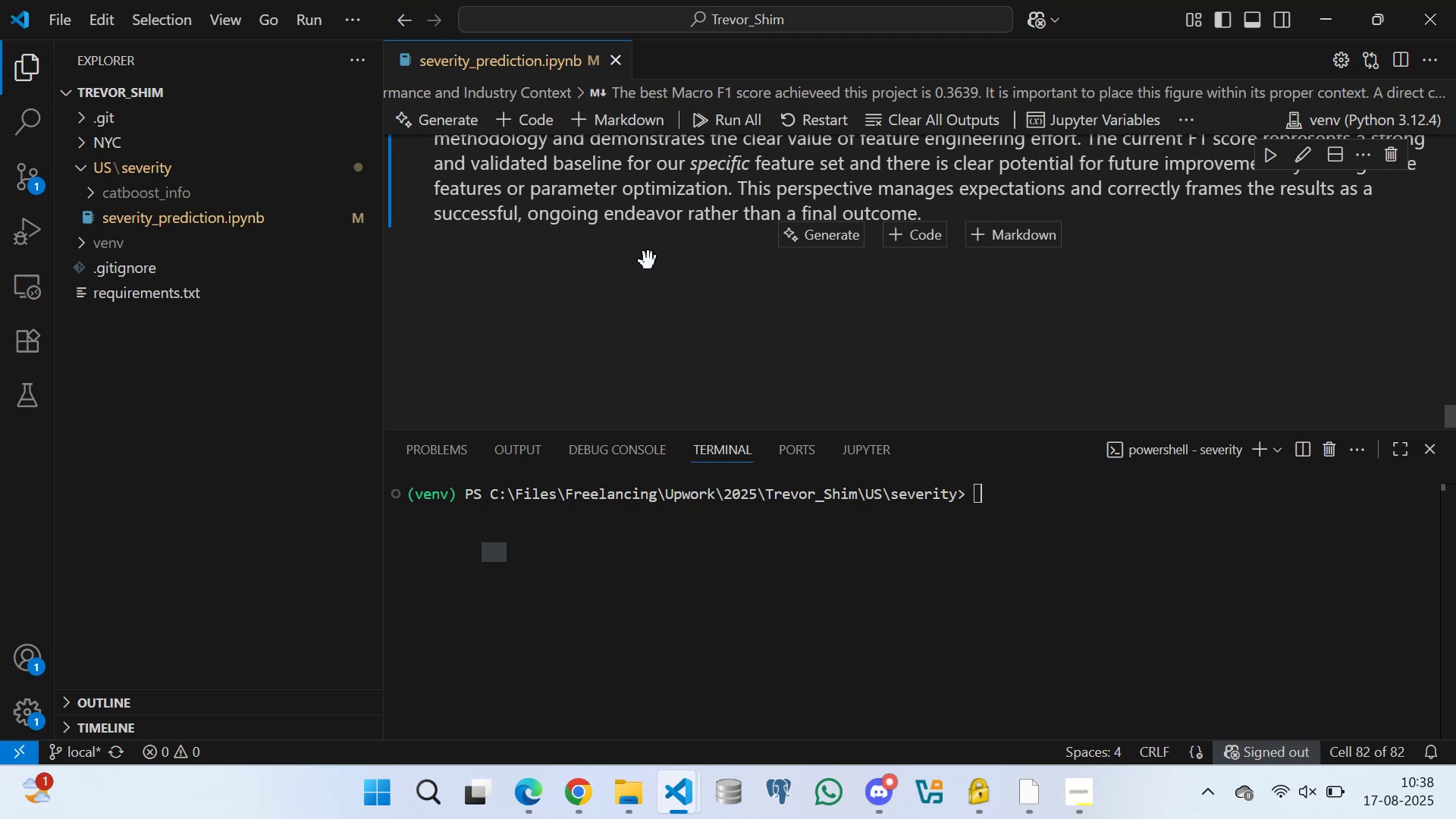 
scroll: coordinate [610, 325], scroll_direction: up, amount: 10.0
 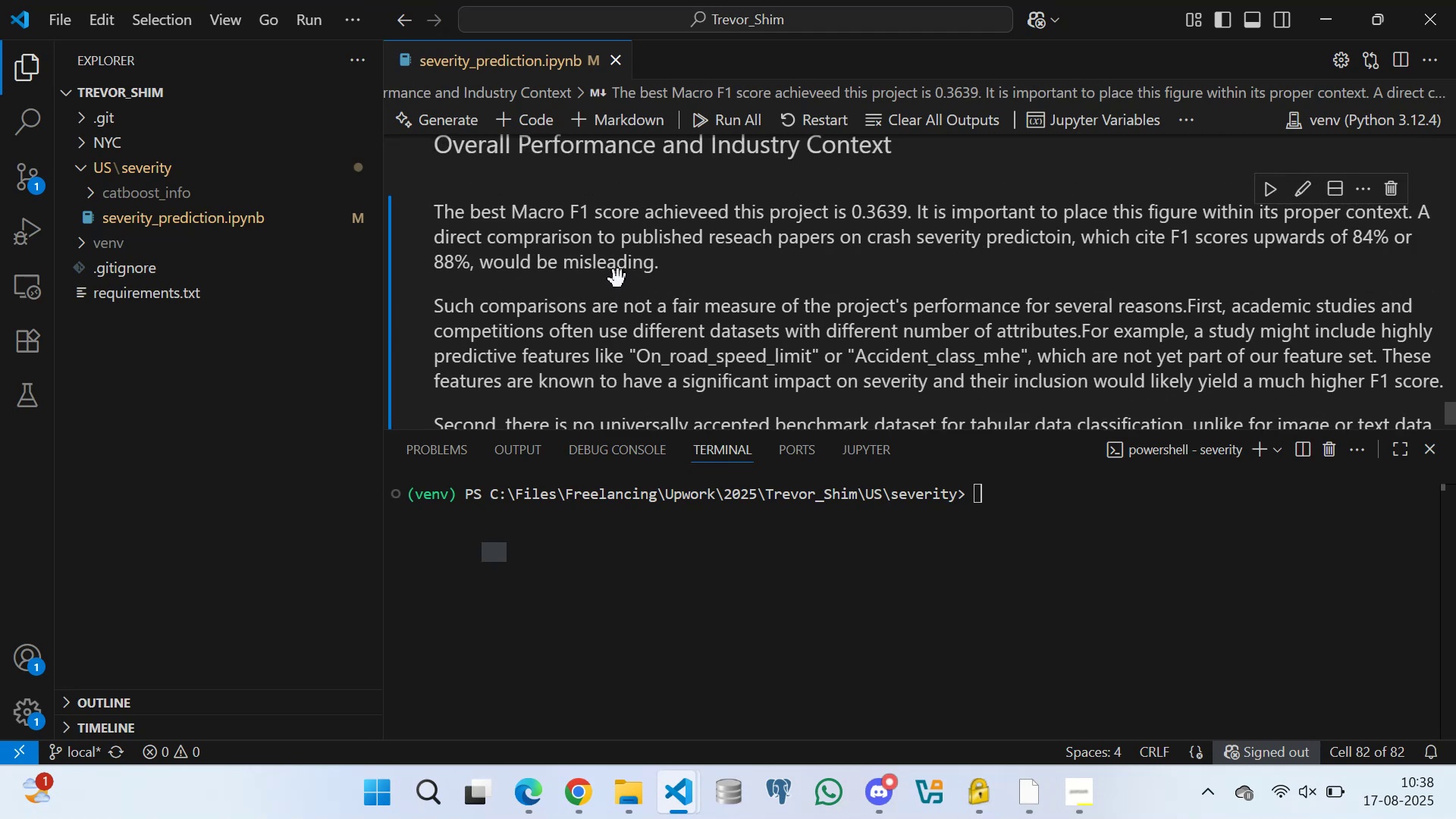 
double_click([618, 279])
 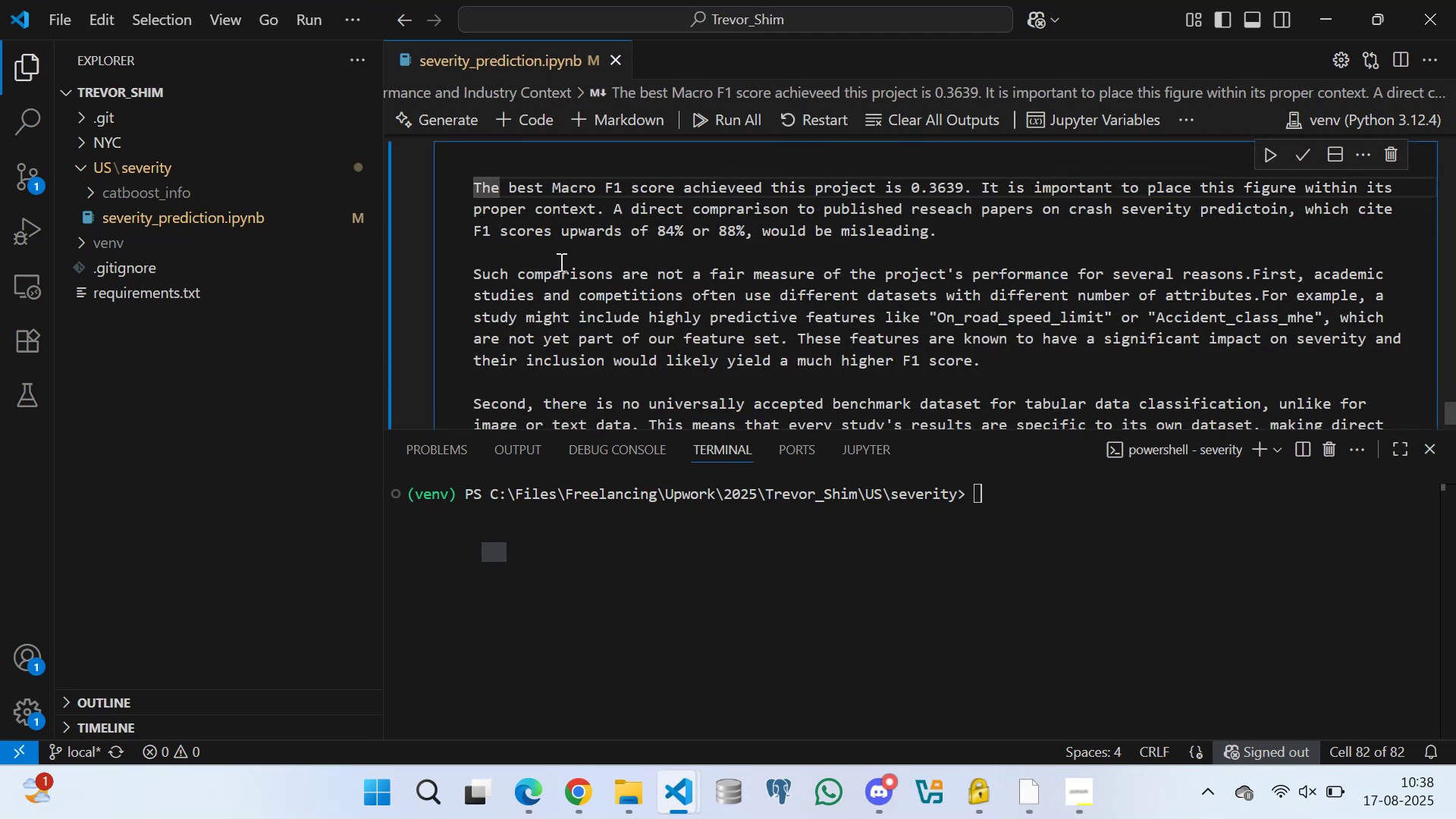 
left_click([557, 250])
 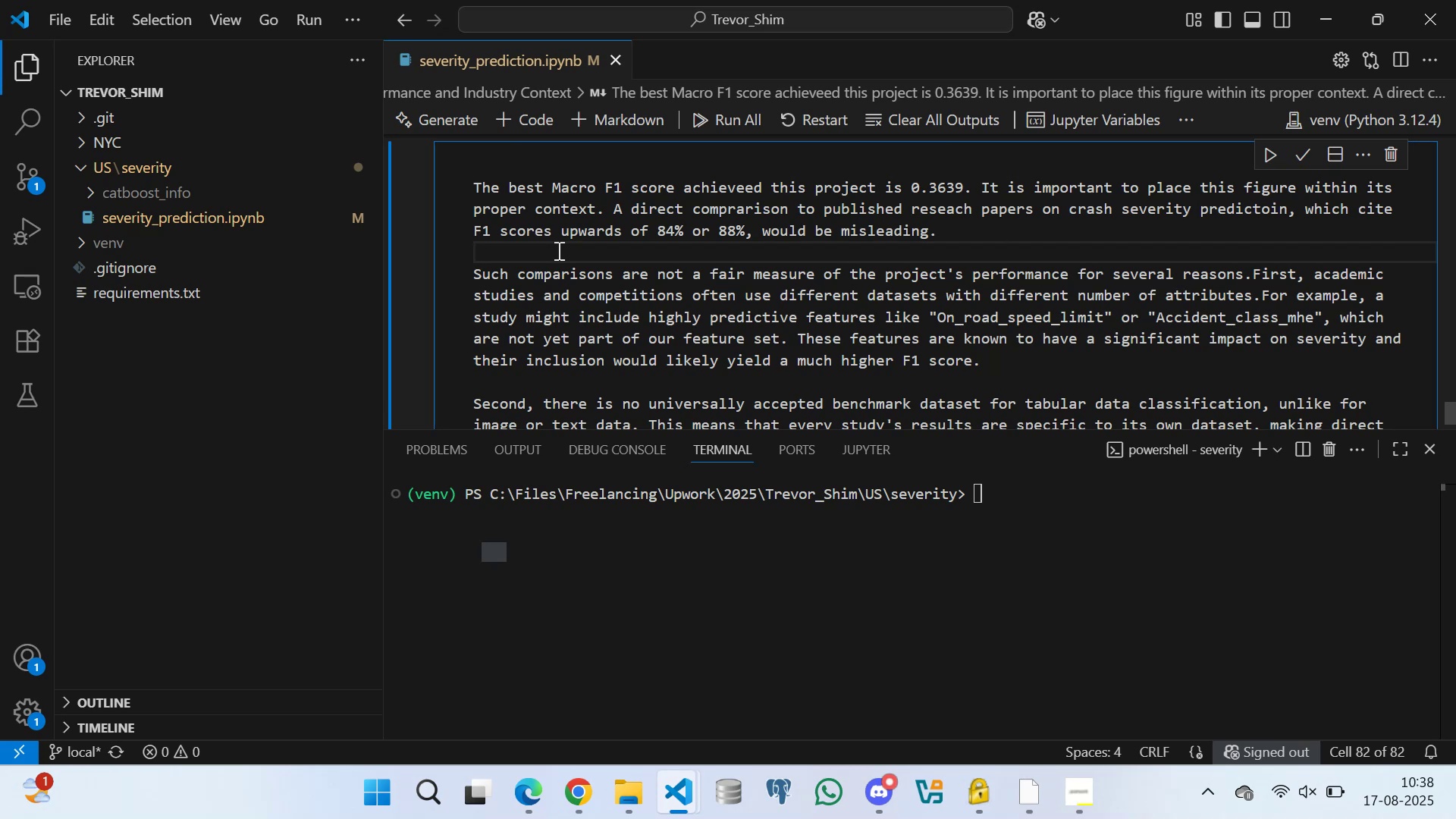 
key(Backspace)
 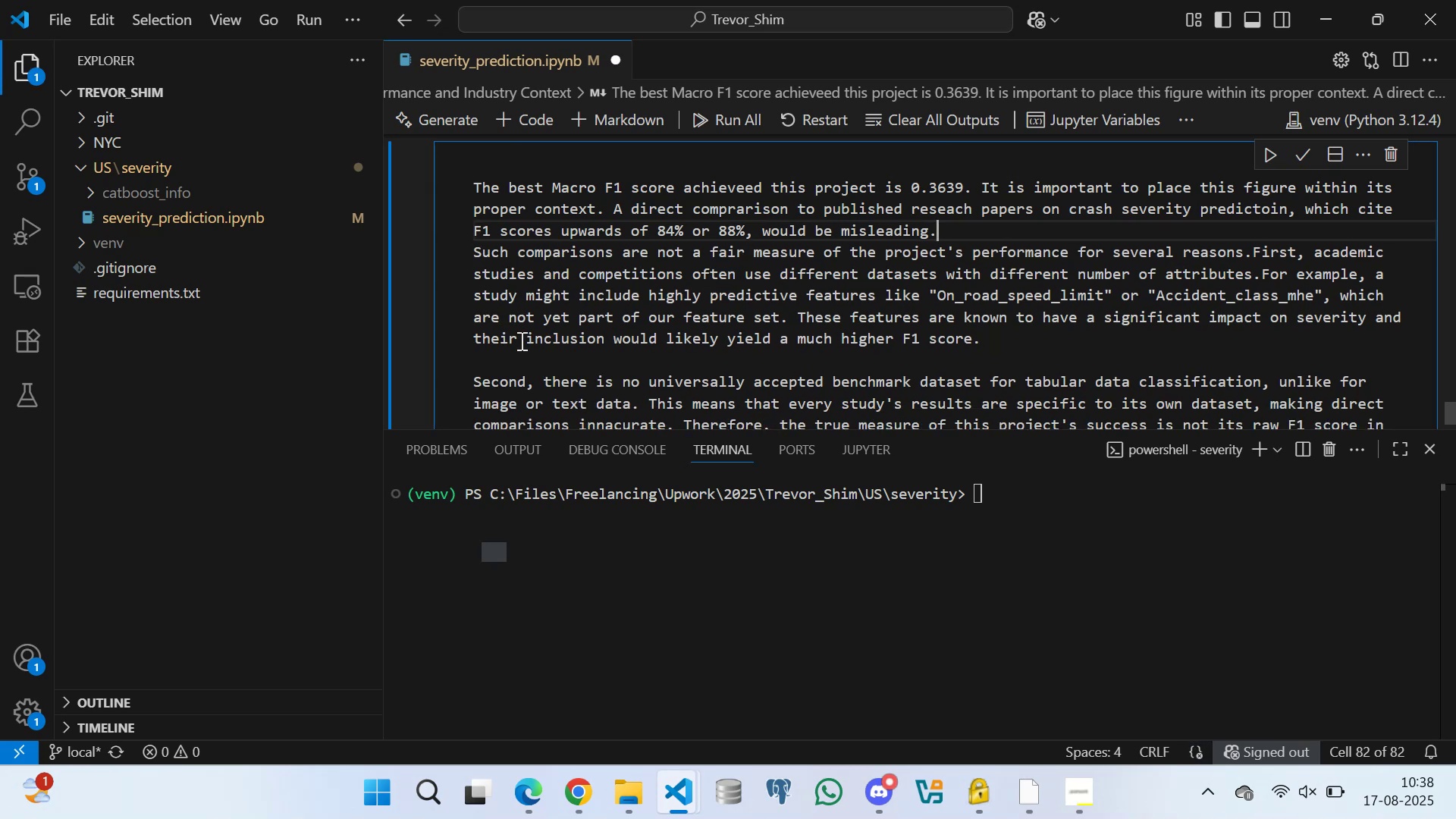 
left_click([517, 362])
 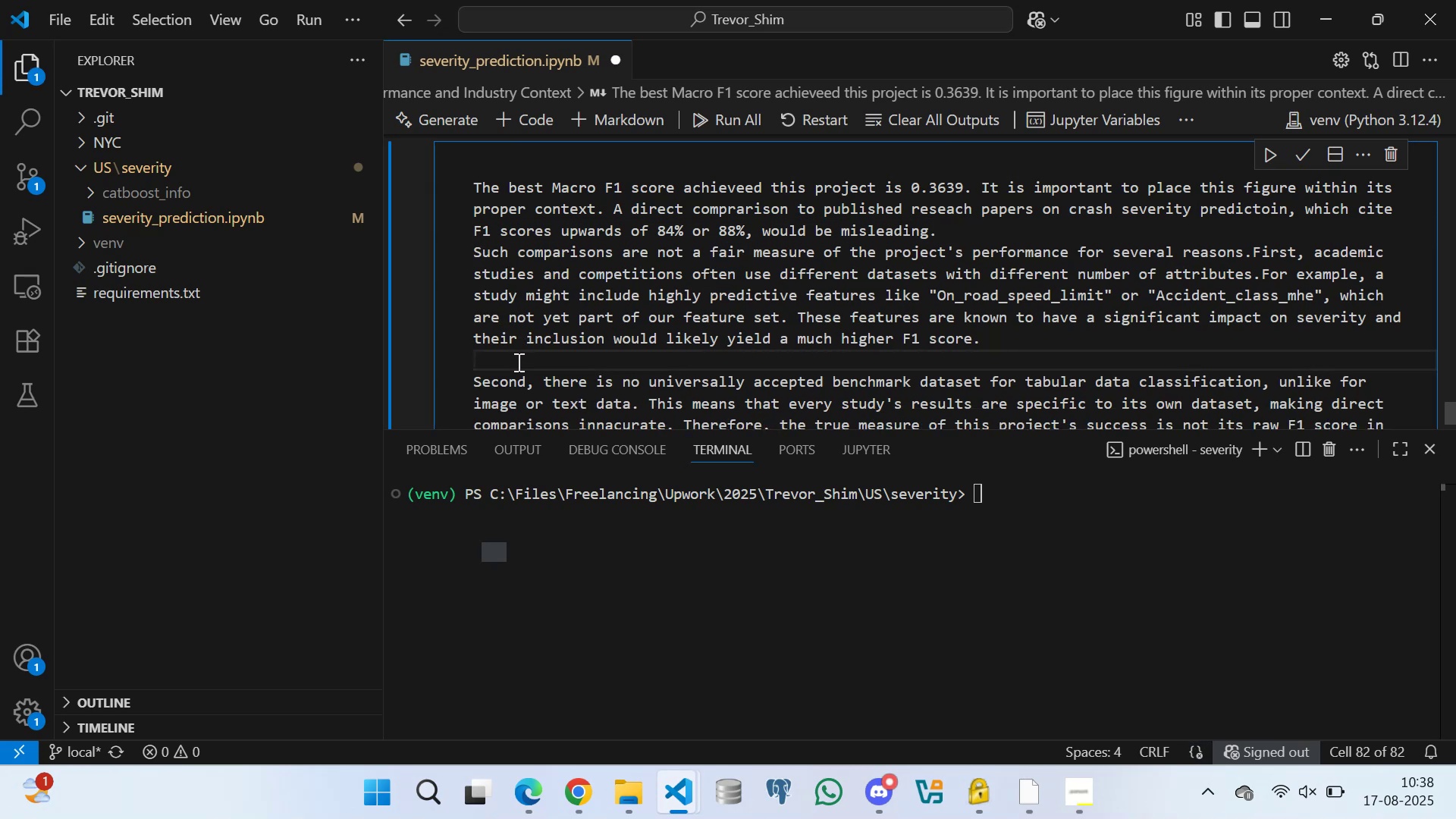 
key(Backspace)
 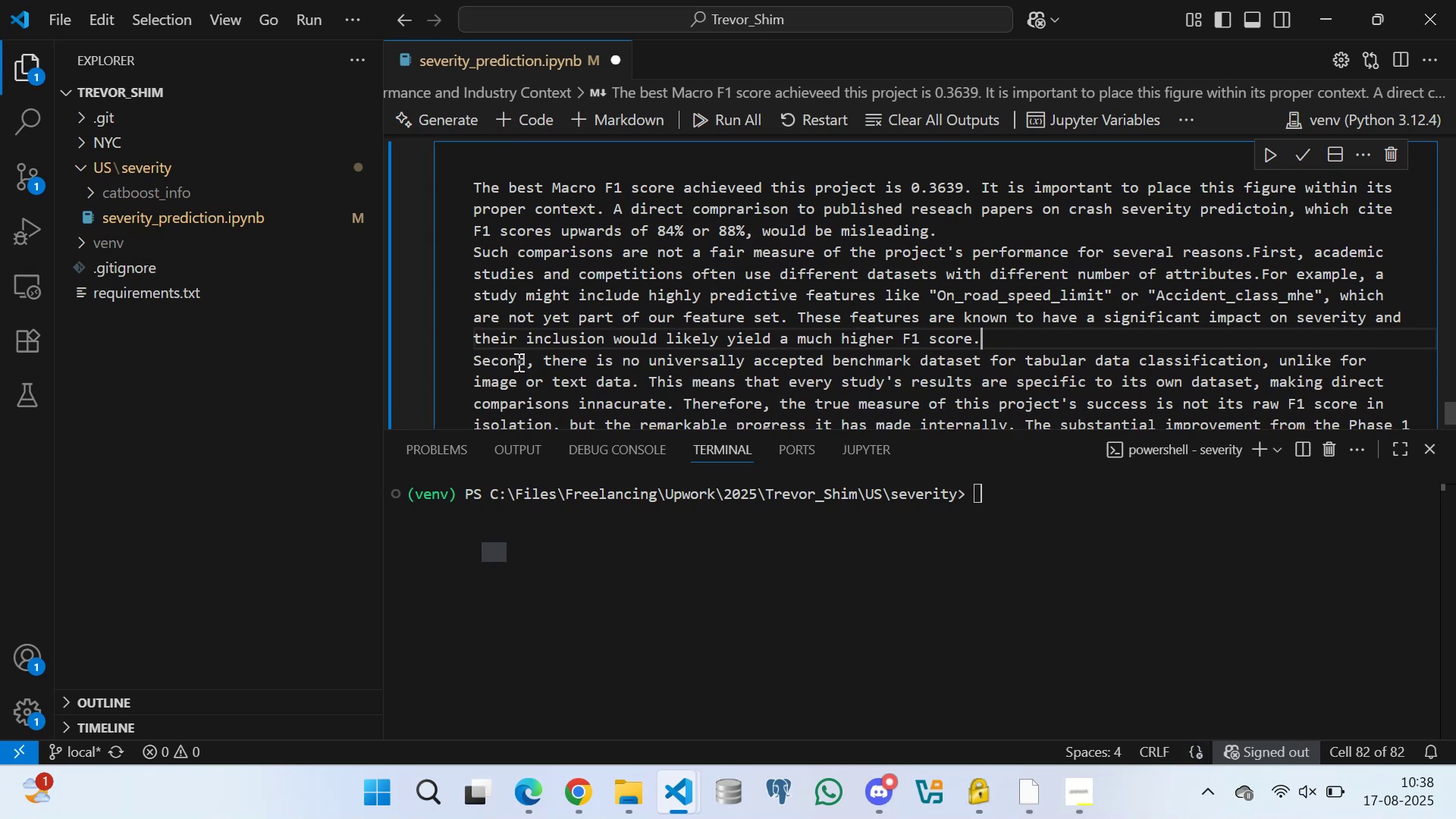 
key(Control+S)
 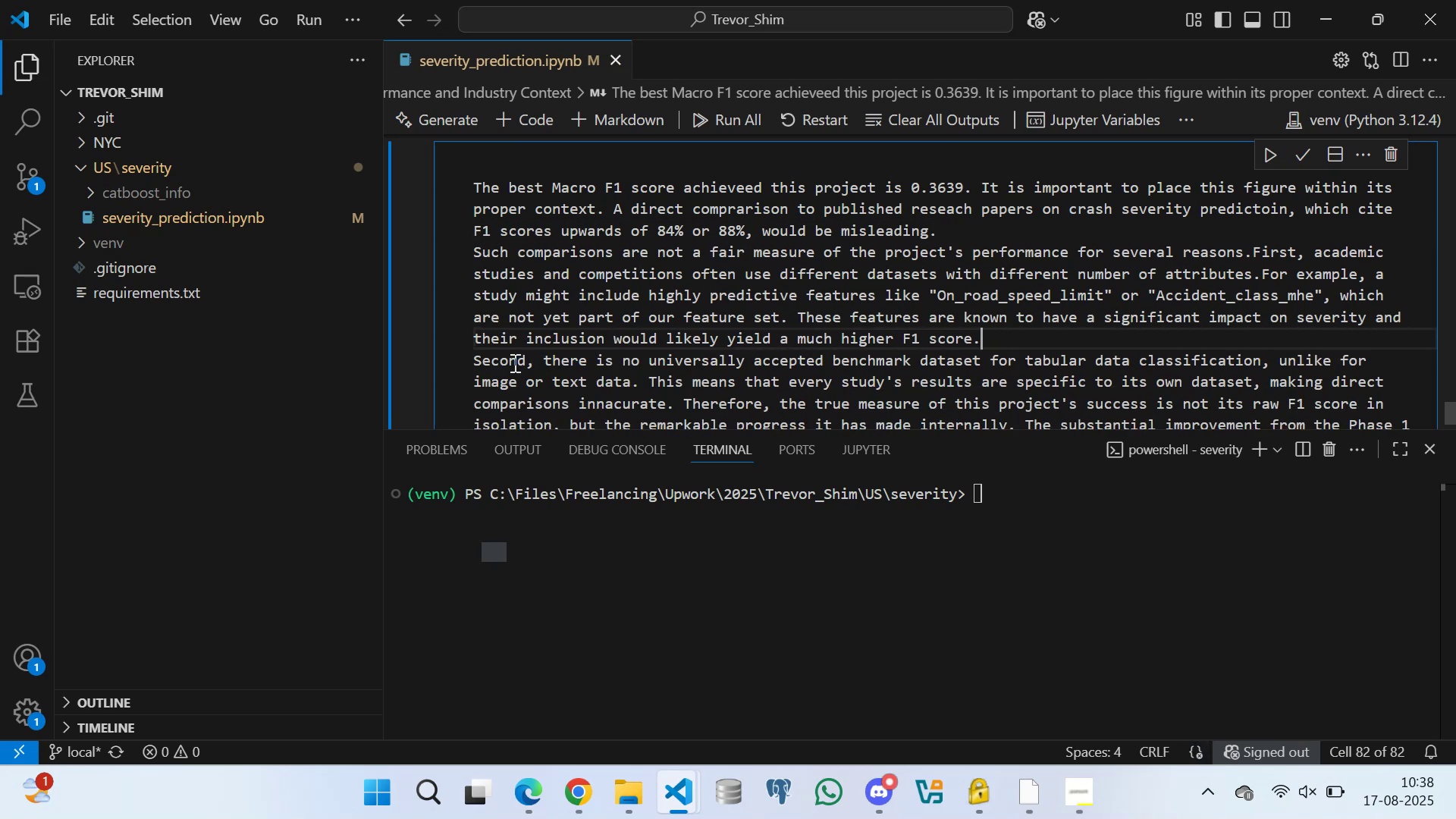 
scroll: coordinate [773, 302], scroll_direction: down, amount: 1.0
 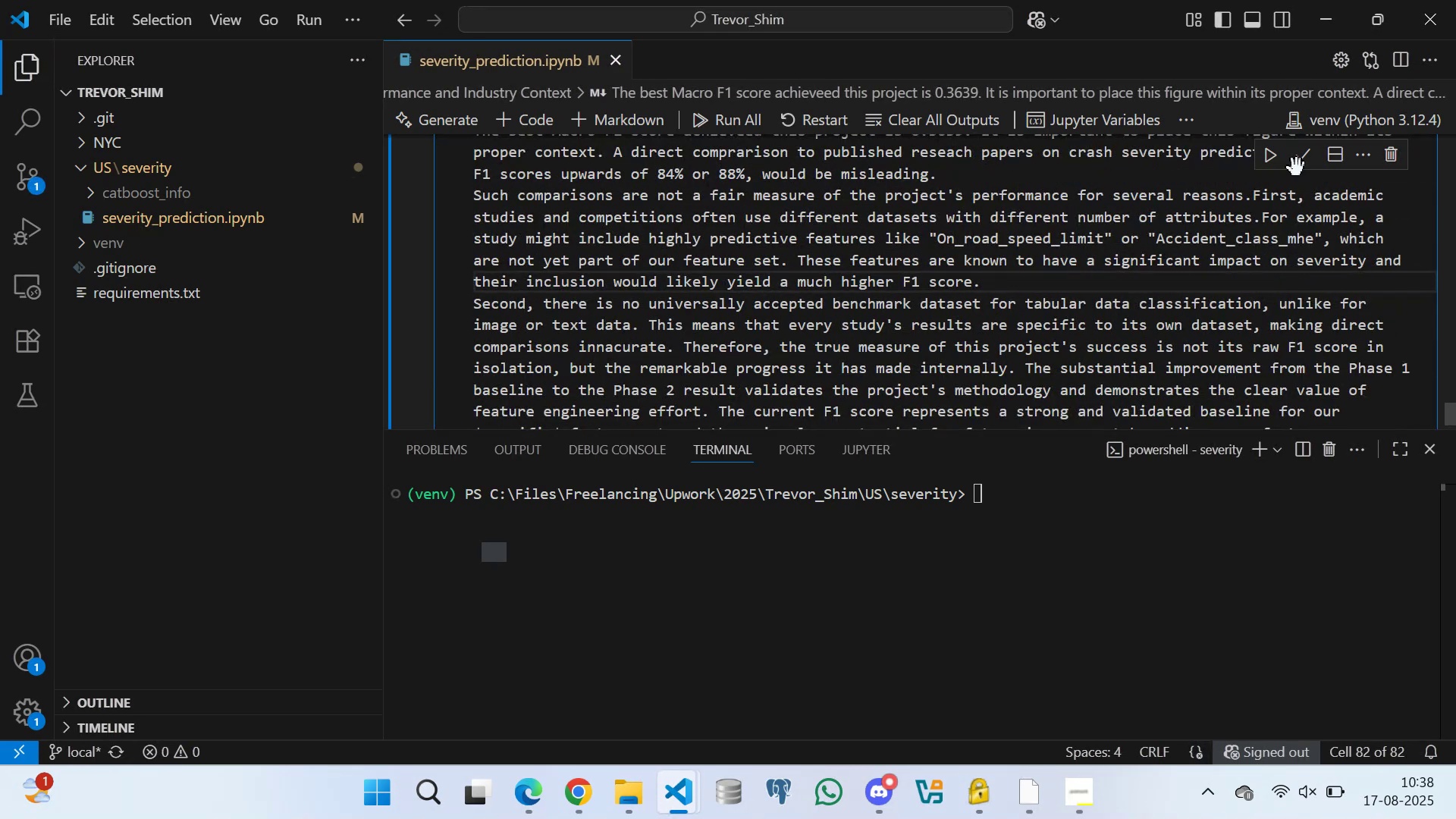 
left_click([1302, 152])
 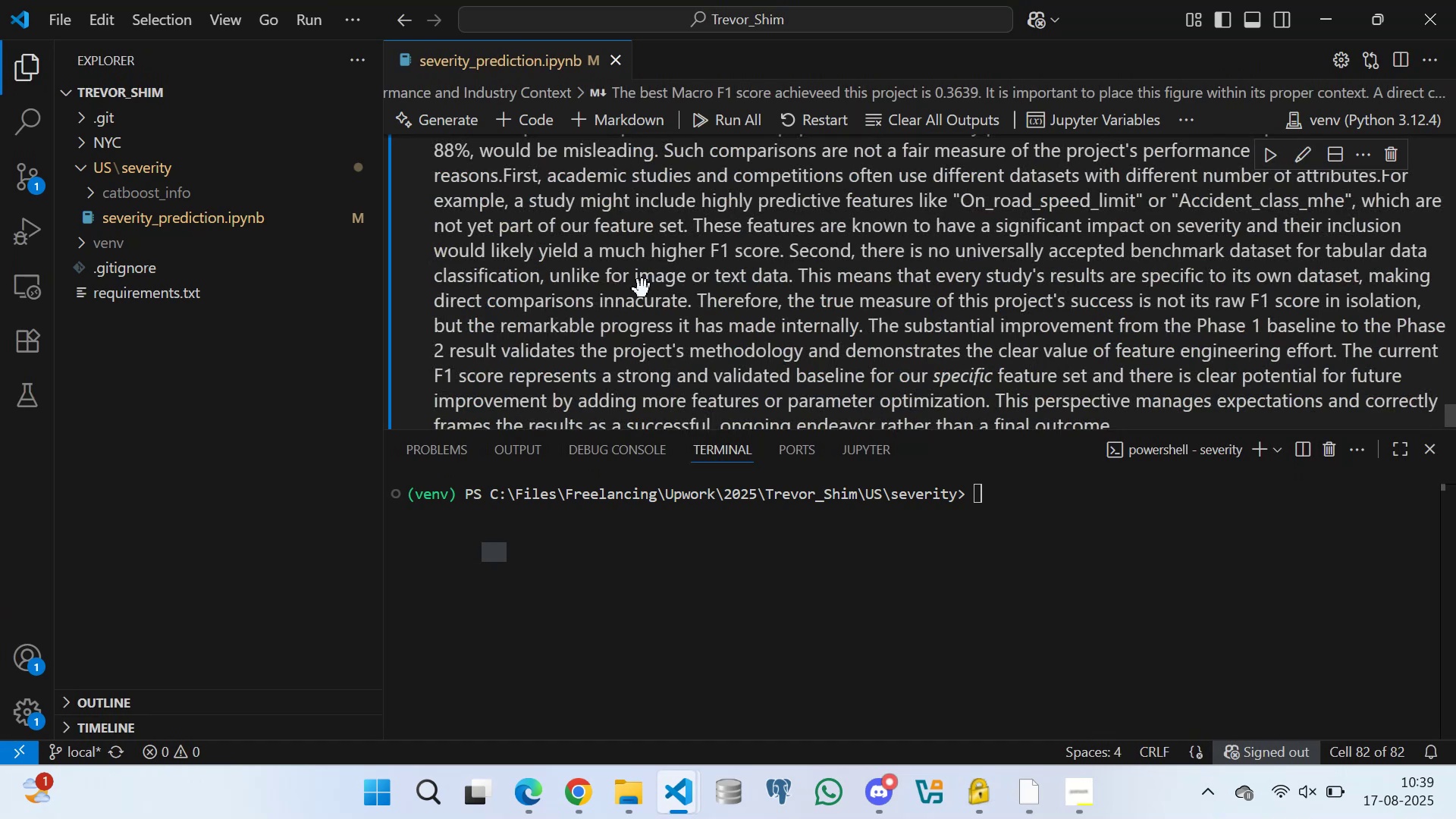 
scroll: coordinate [645, 284], scroll_direction: up, amount: 5.0
 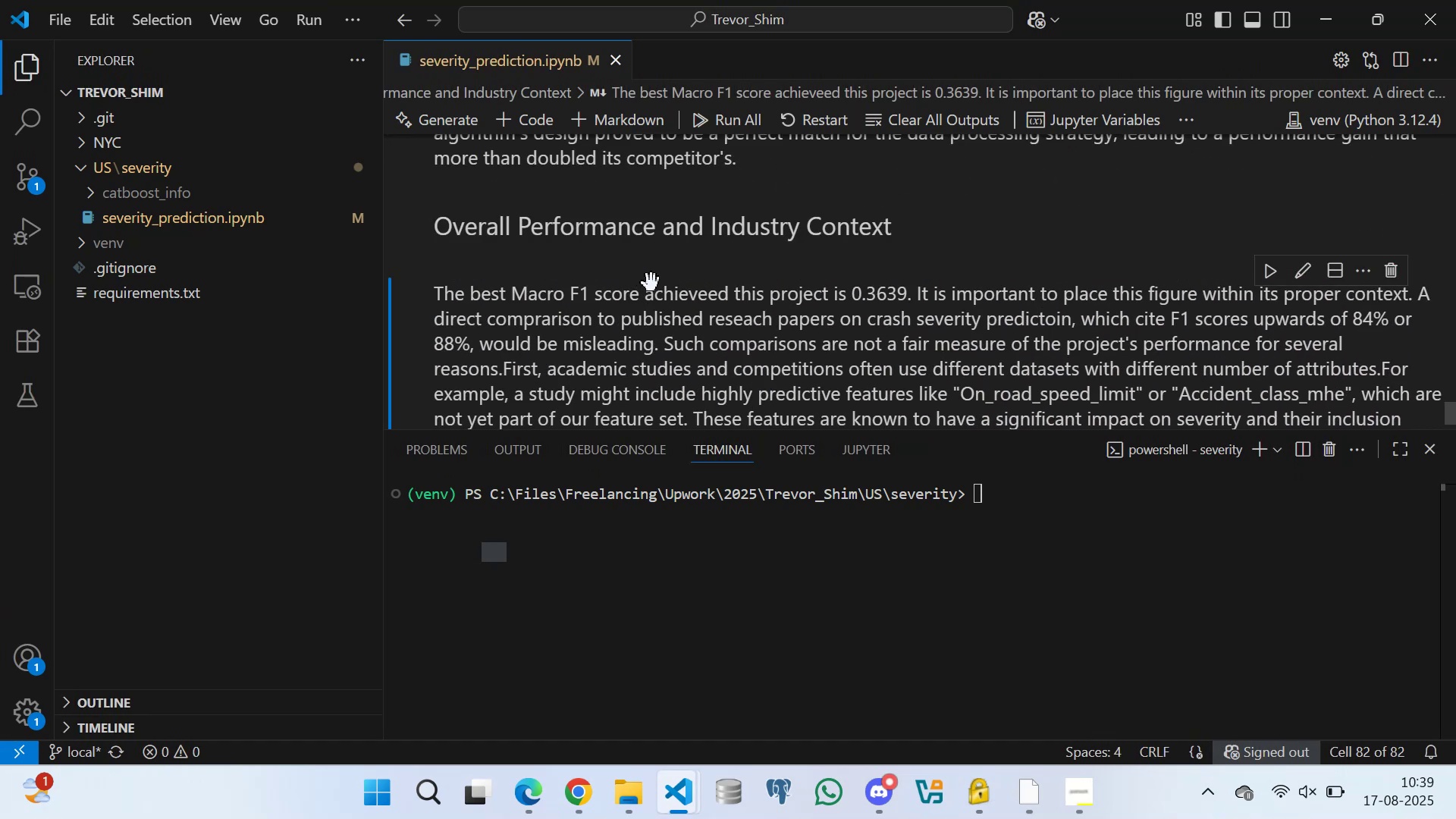 
scroll: coordinate [629, 297], scroll_direction: down, amount: 7.0
 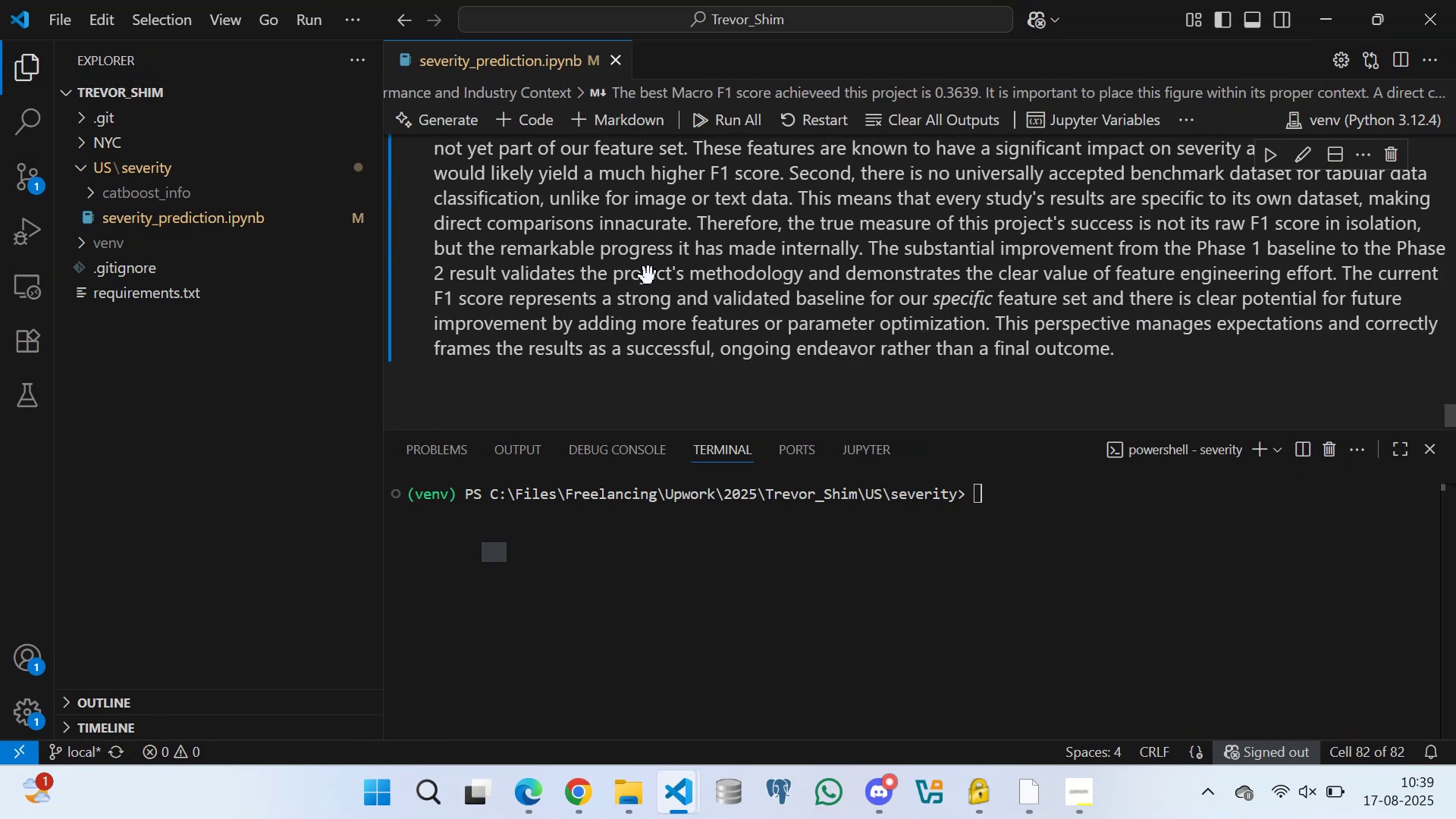 
scroll: coordinate [673, 265], scroll_direction: up, amount: 5.0
 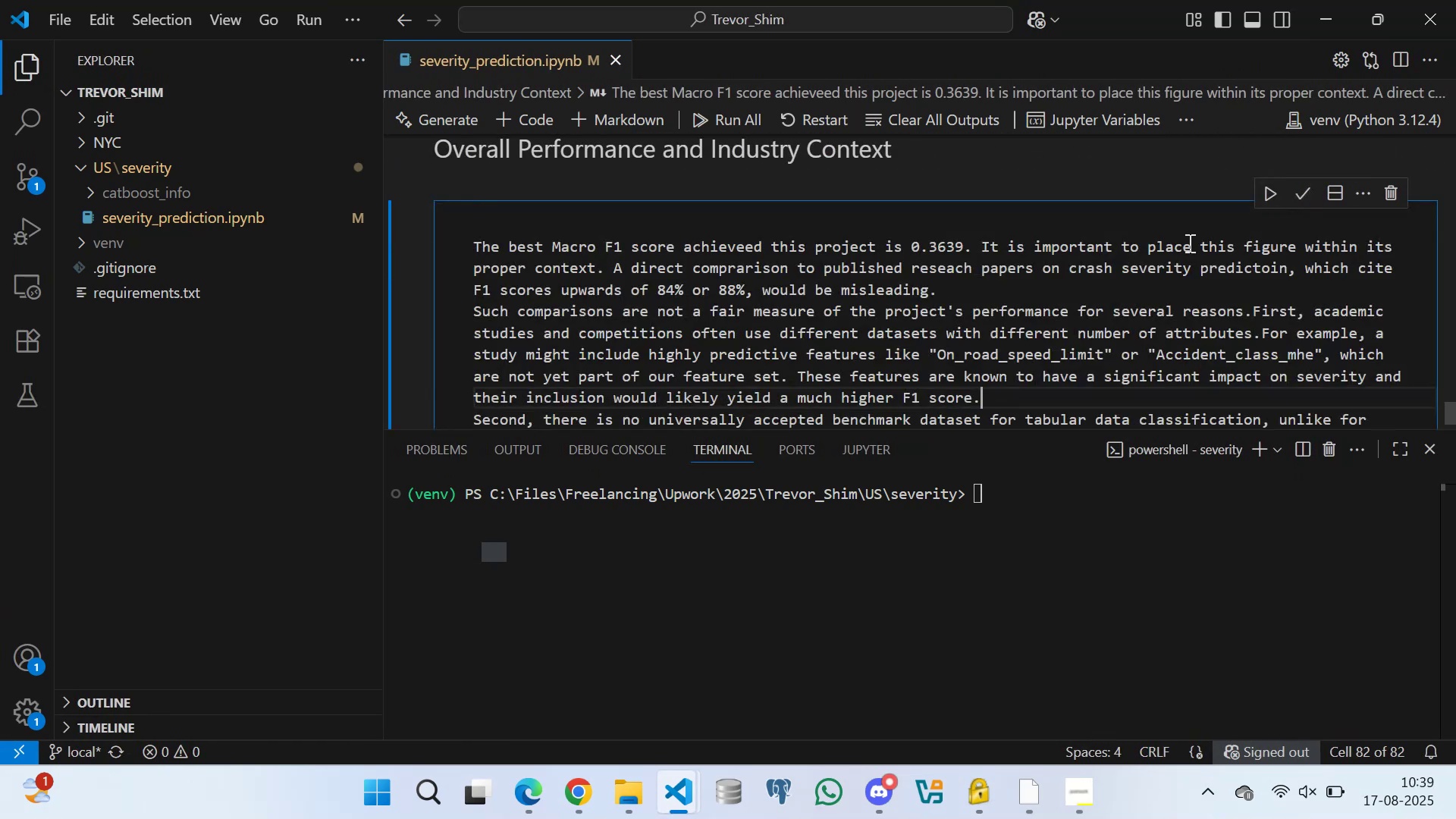 
left_click([960, 290])
 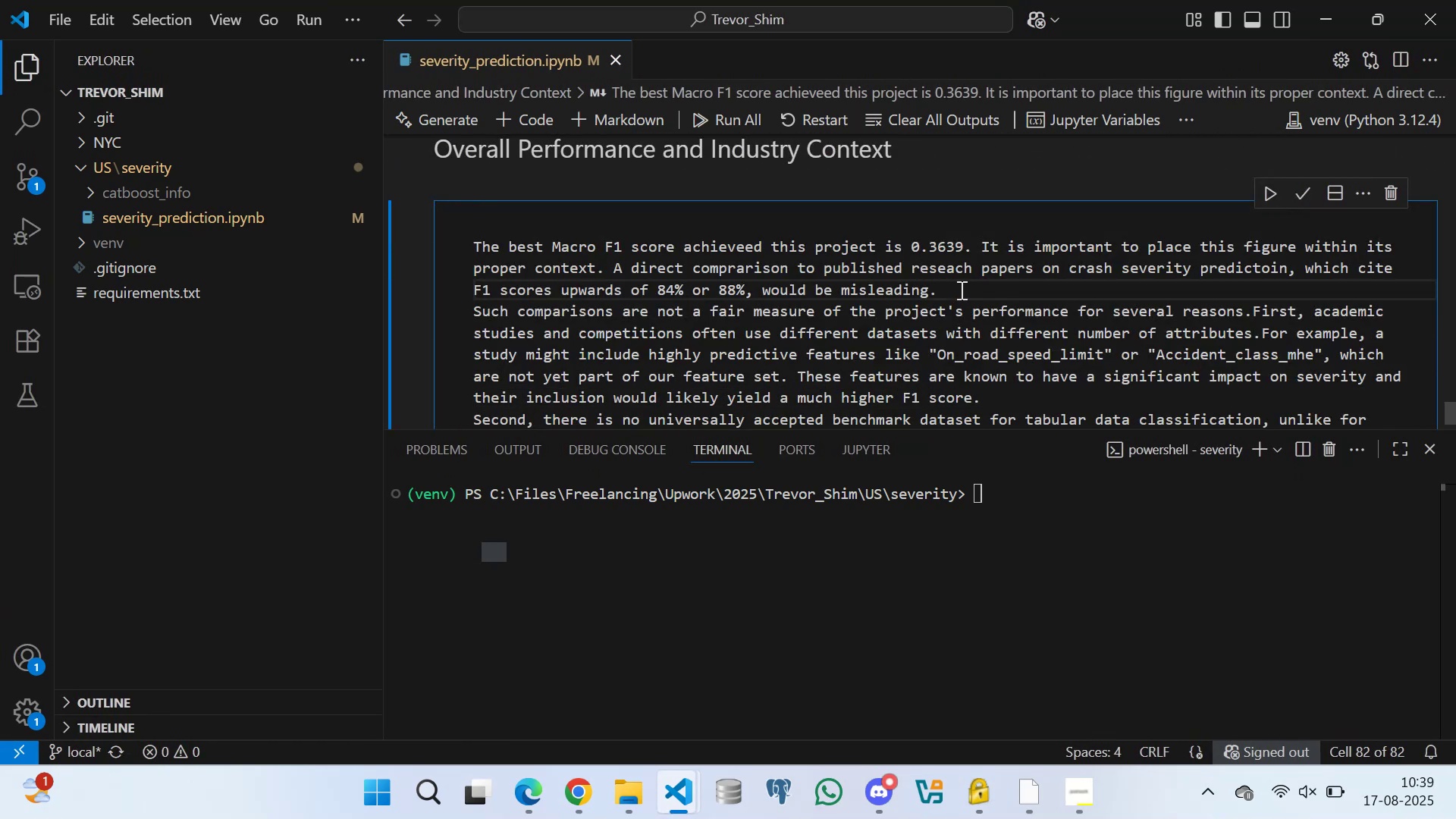 
key(Enter)
 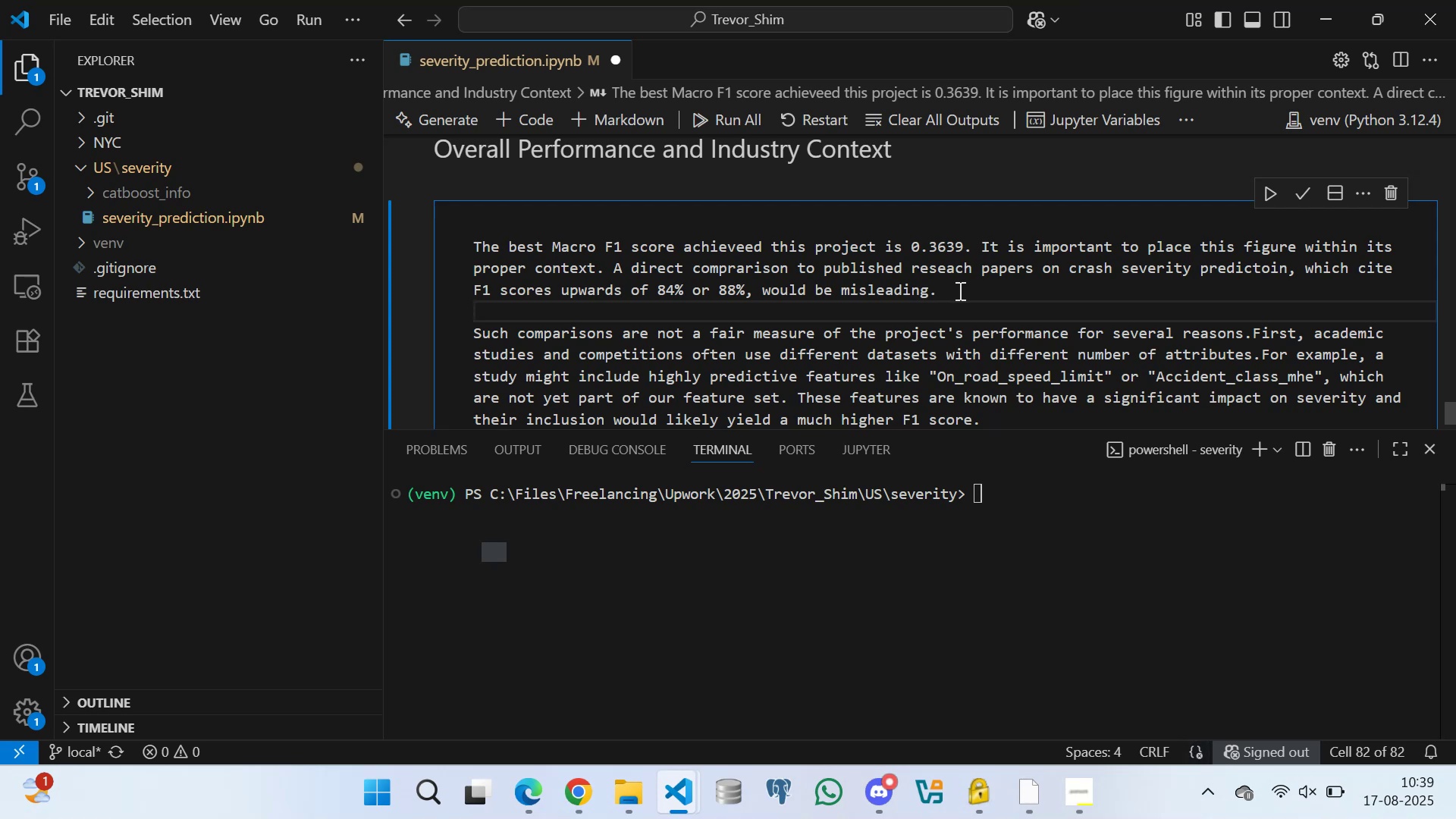 
scroll: coordinate [934, 309], scroll_direction: down, amount: 2.0
 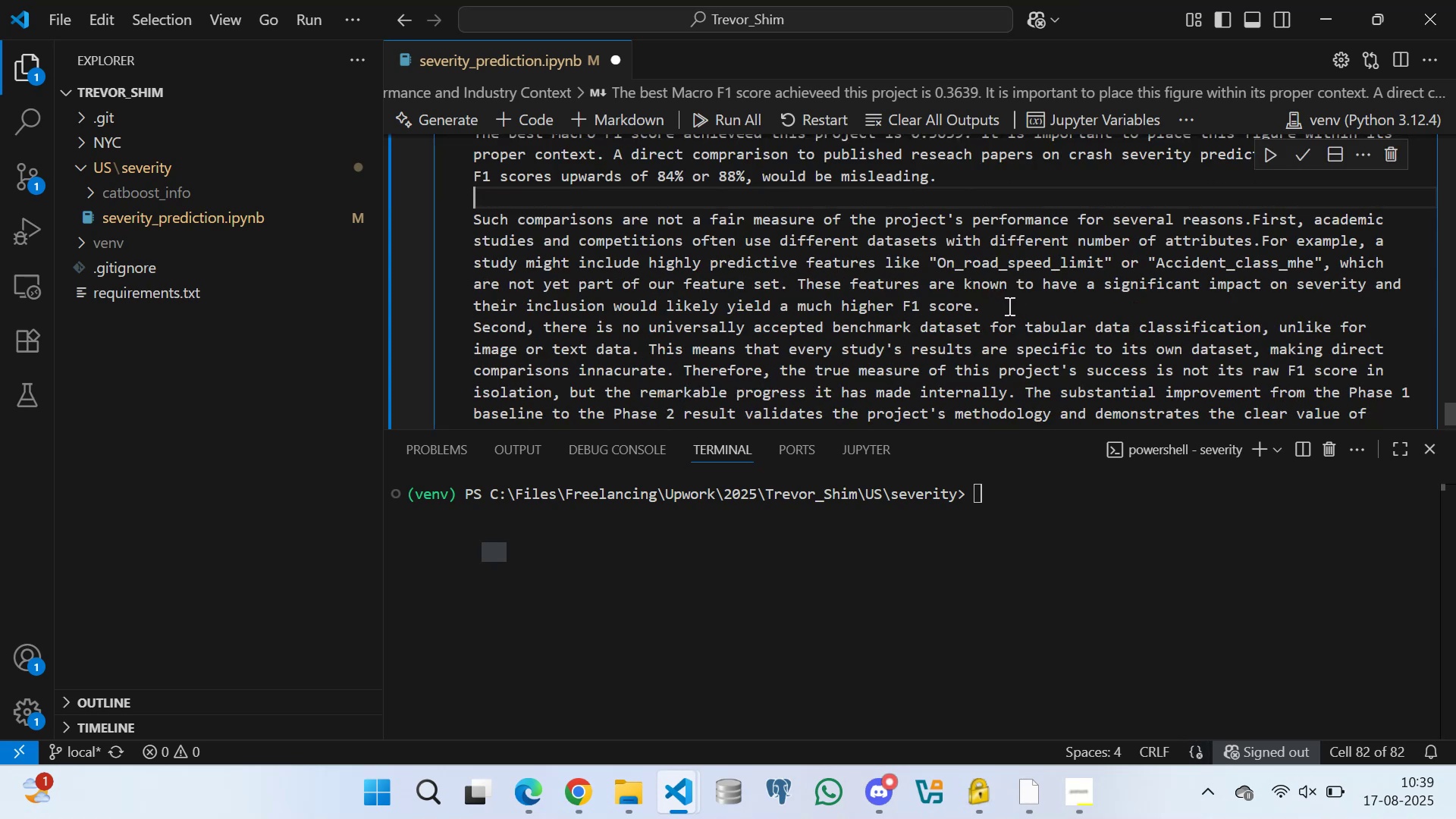 
left_click([1009, 306])
 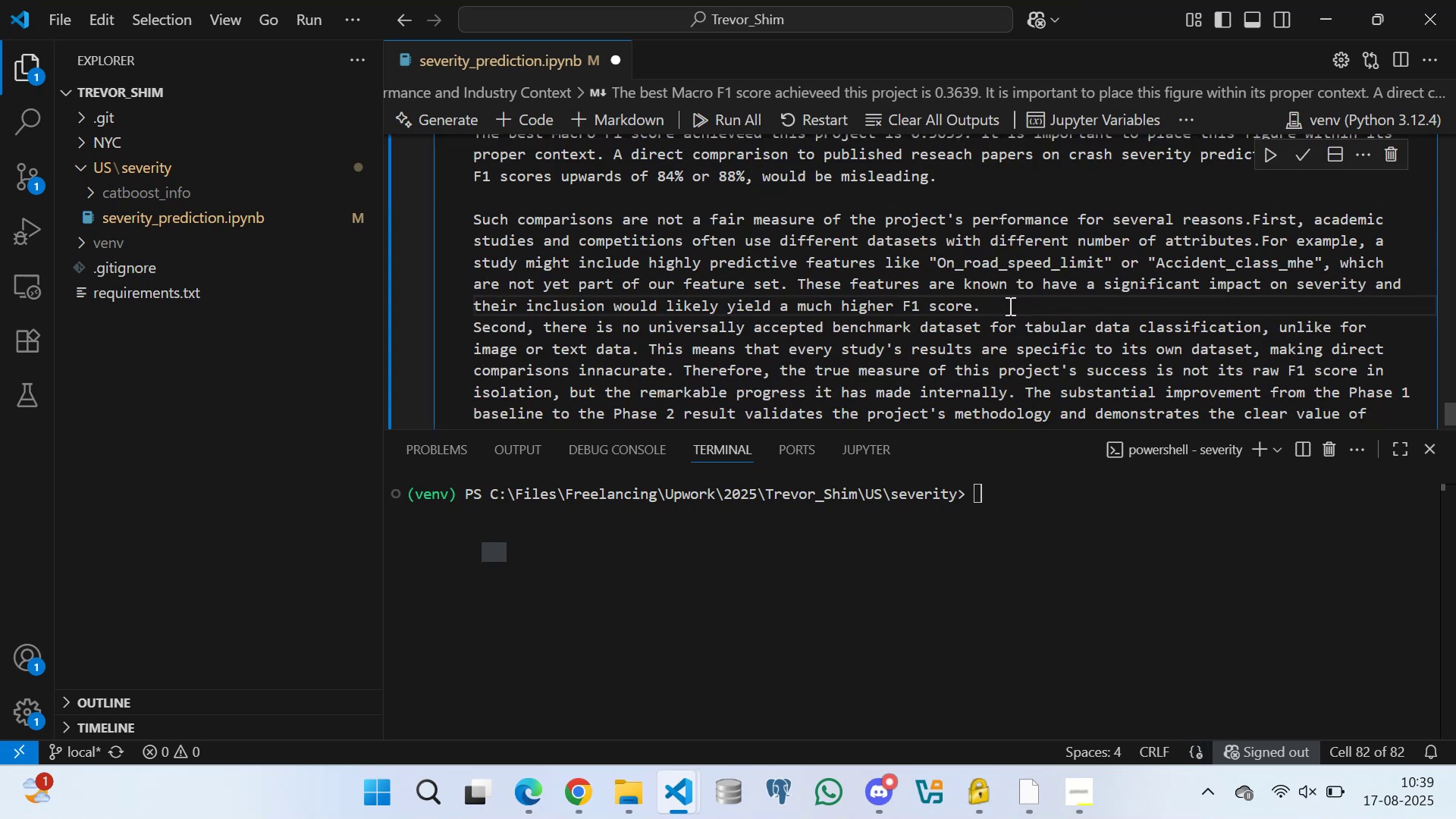 
key(Enter)
 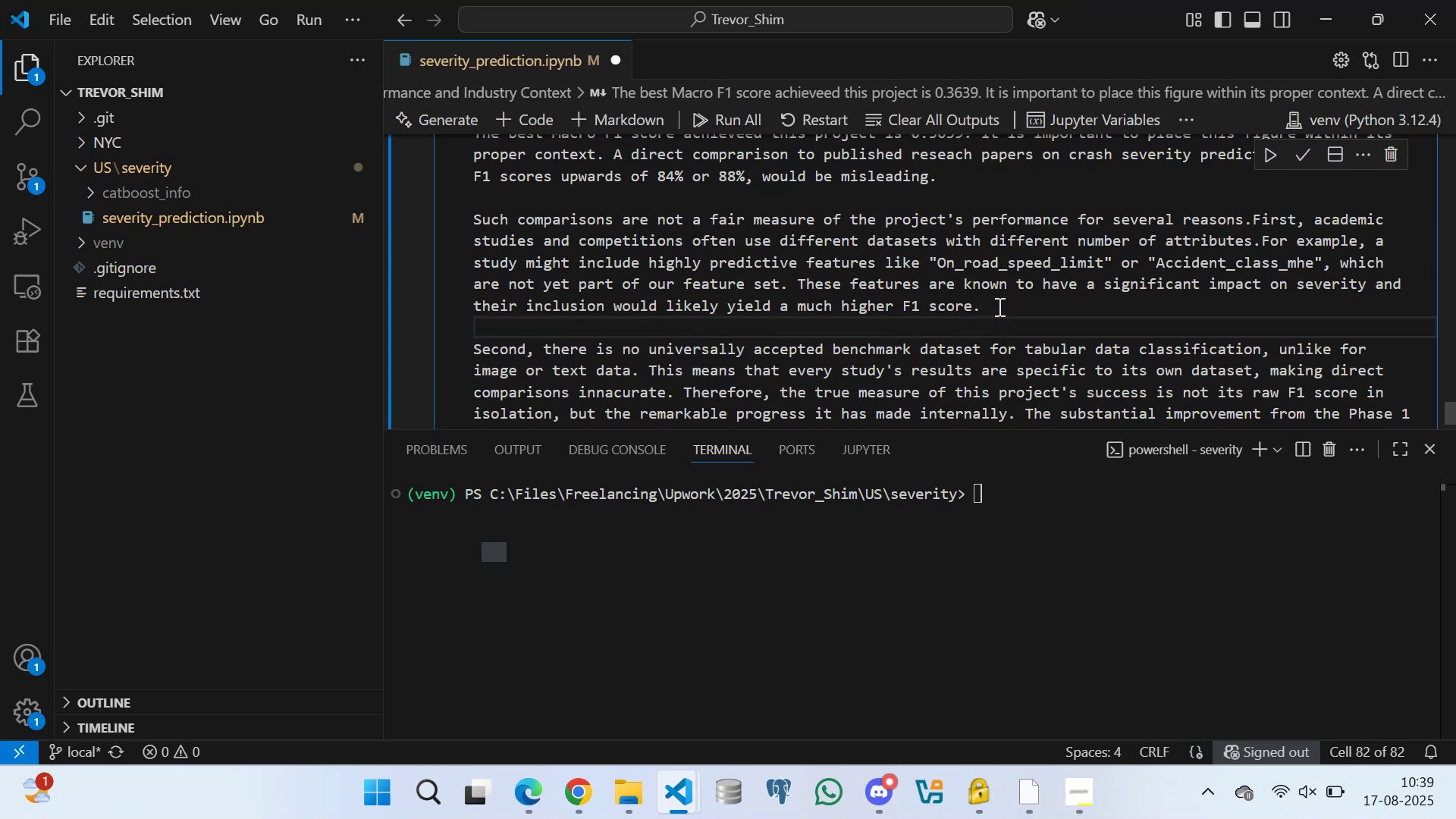 
scroll: coordinate [934, 309], scroll_direction: down, amount: 4.0
 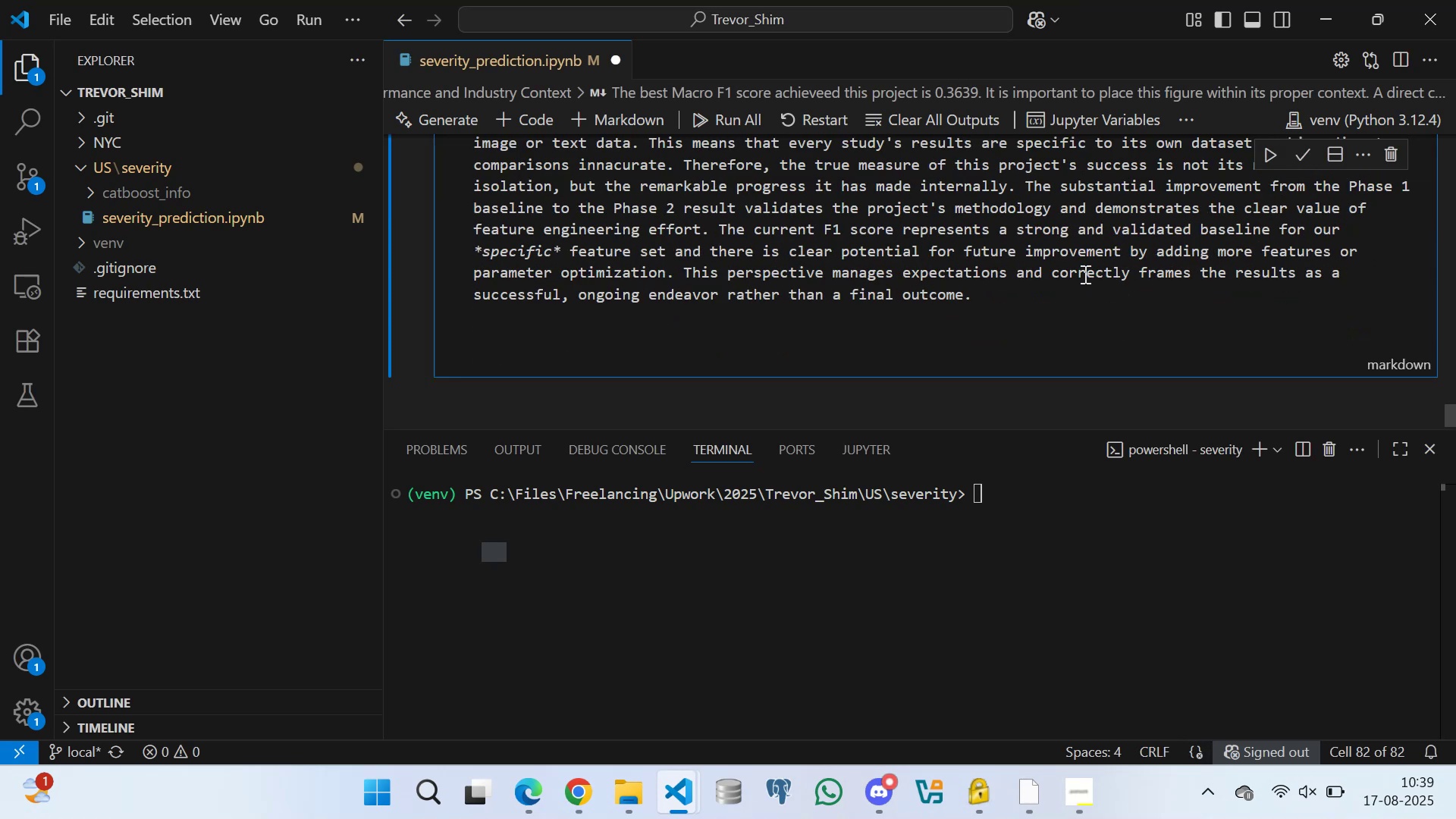 
scroll: coordinate [1018, 324], scroll_direction: up, amount: 1.0
 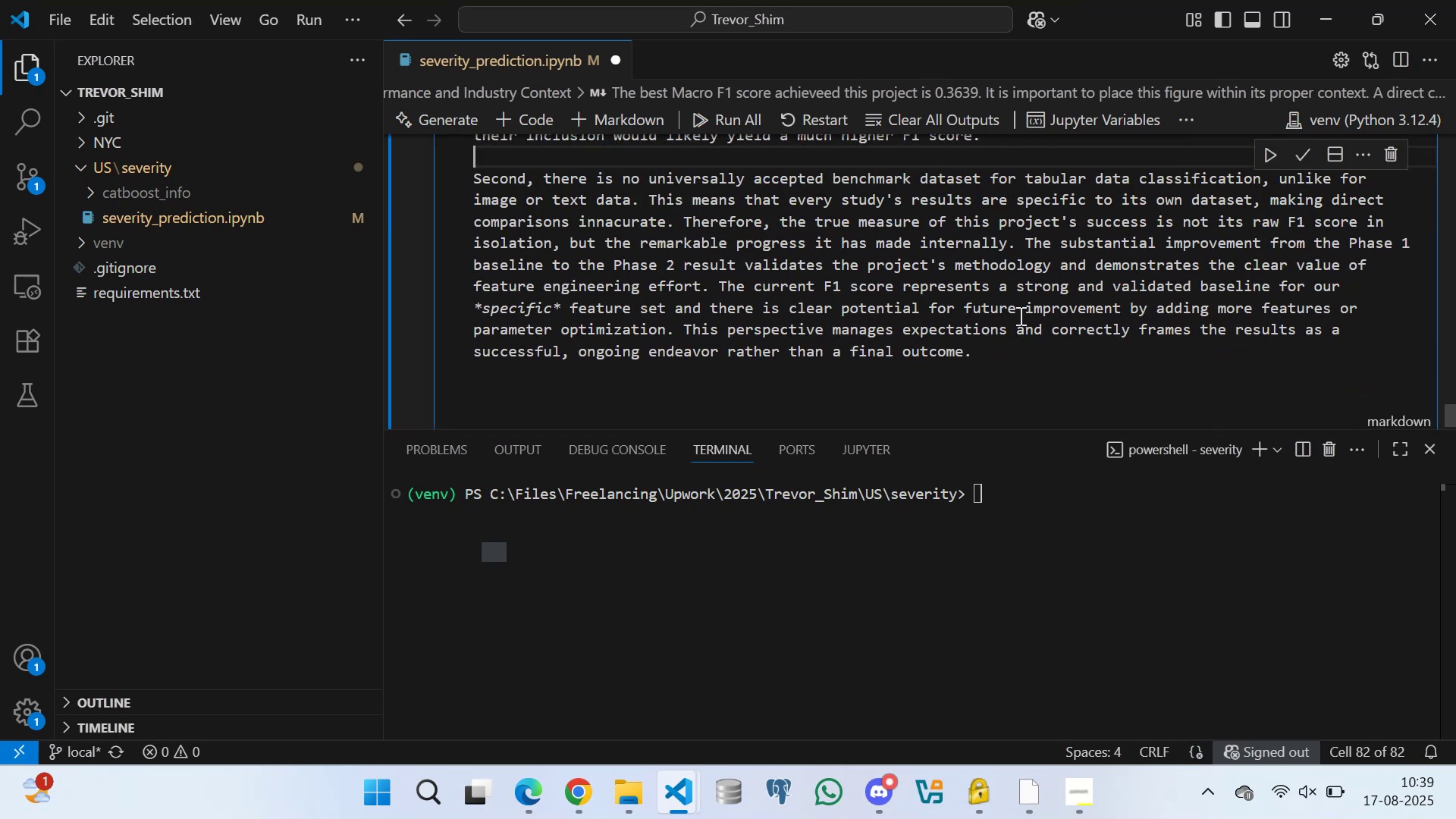 
key(Control+S)
 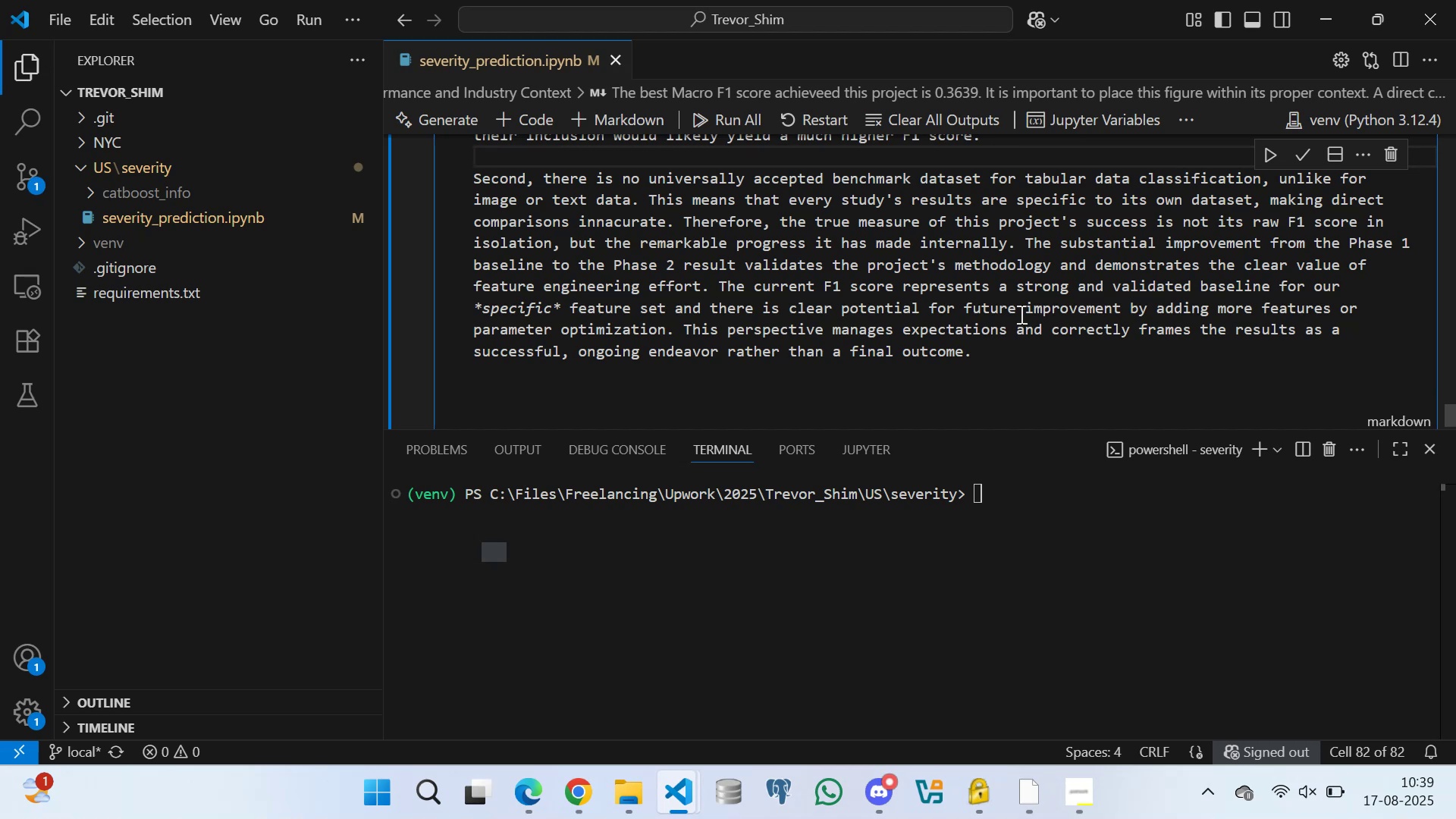 
wait(6.32)
 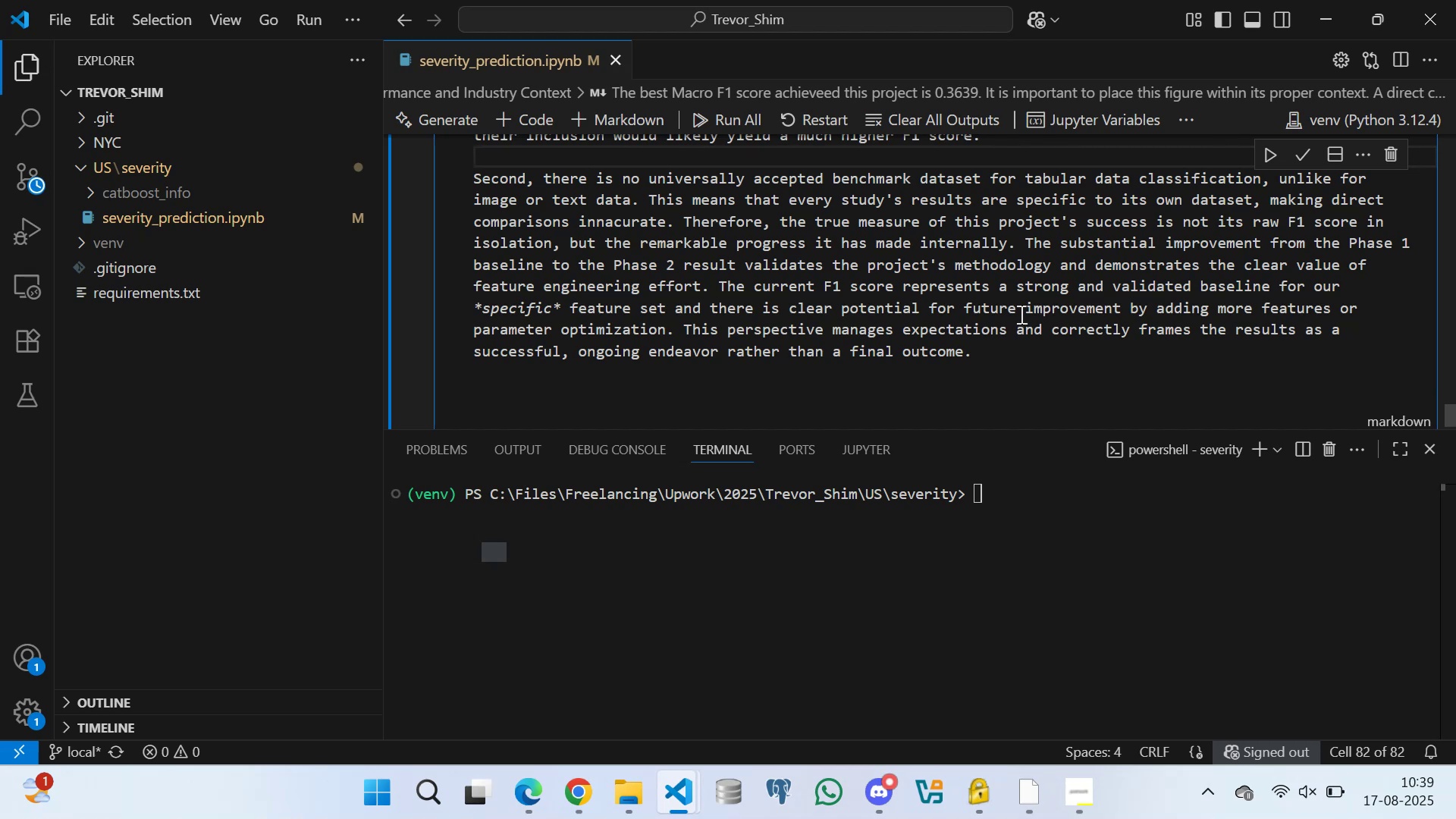 
left_click([1301, 158])
 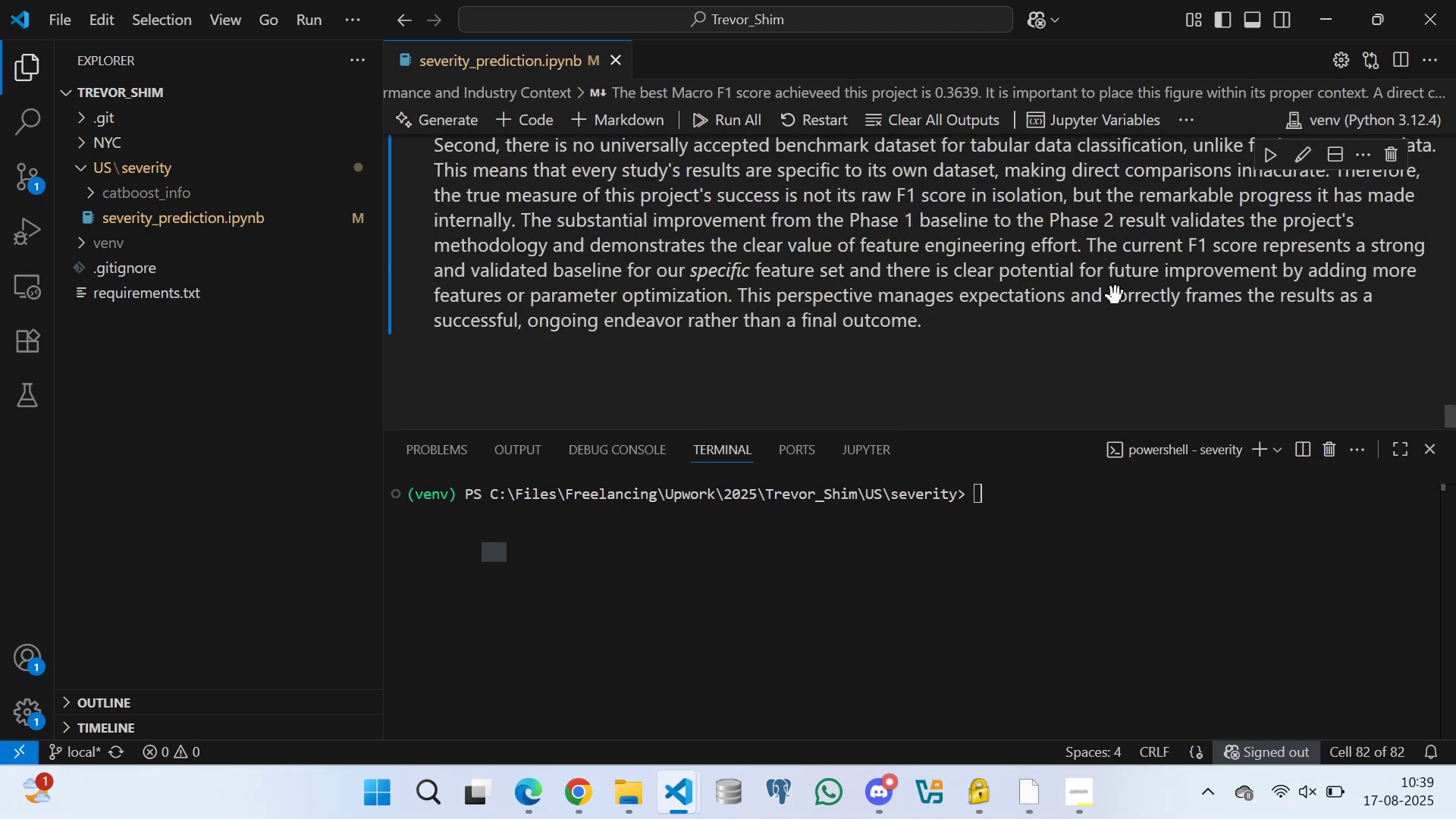 
scroll: coordinate [836, 388], scroll_direction: down, amount: 3.0
 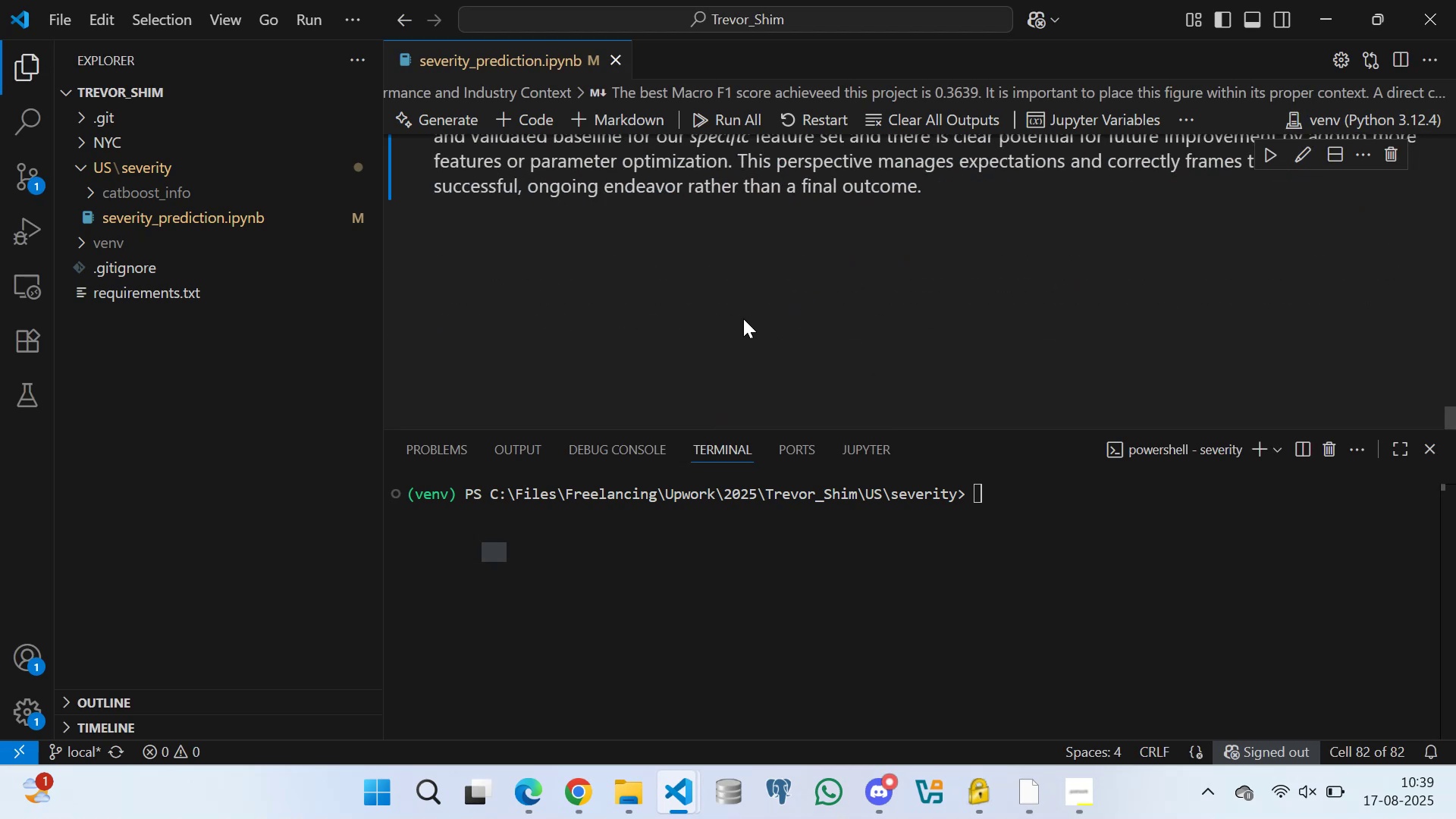 
scroll: coordinate [708, 296], scroll_direction: up, amount: 17.0
 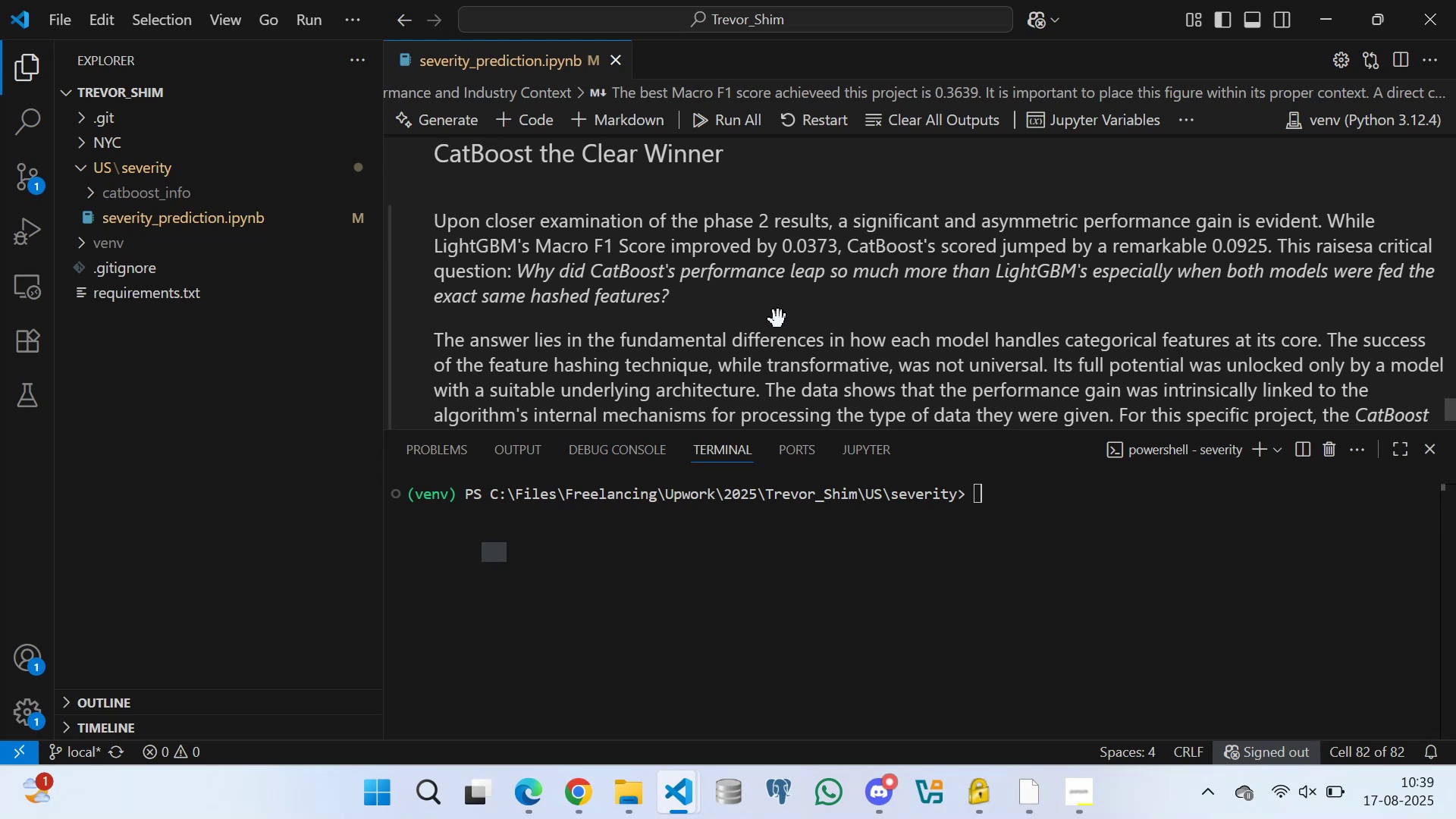 
wait(17.67)
 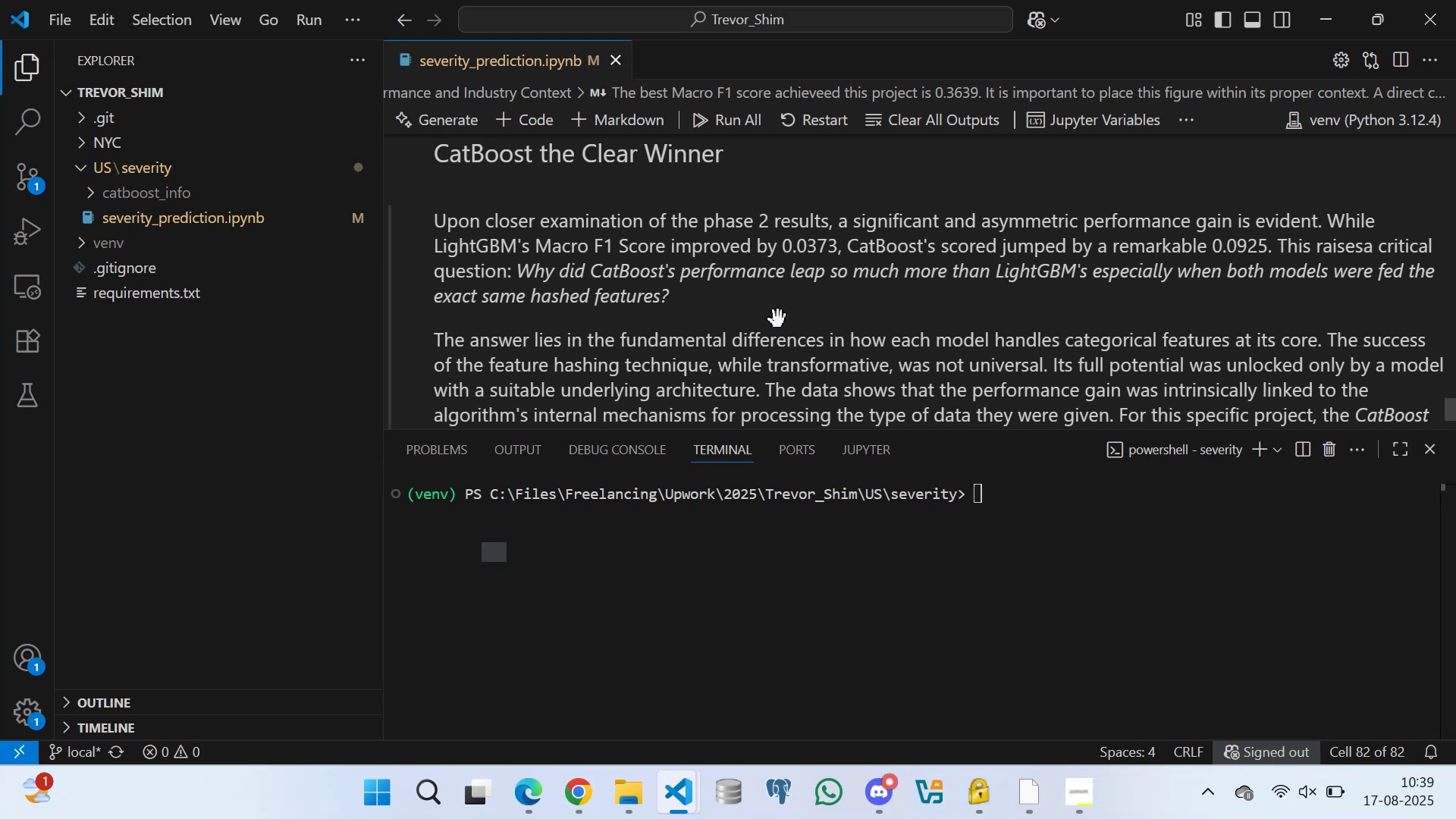 
scroll: coordinate [664, 334], scroll_direction: down, amount: 2.0
 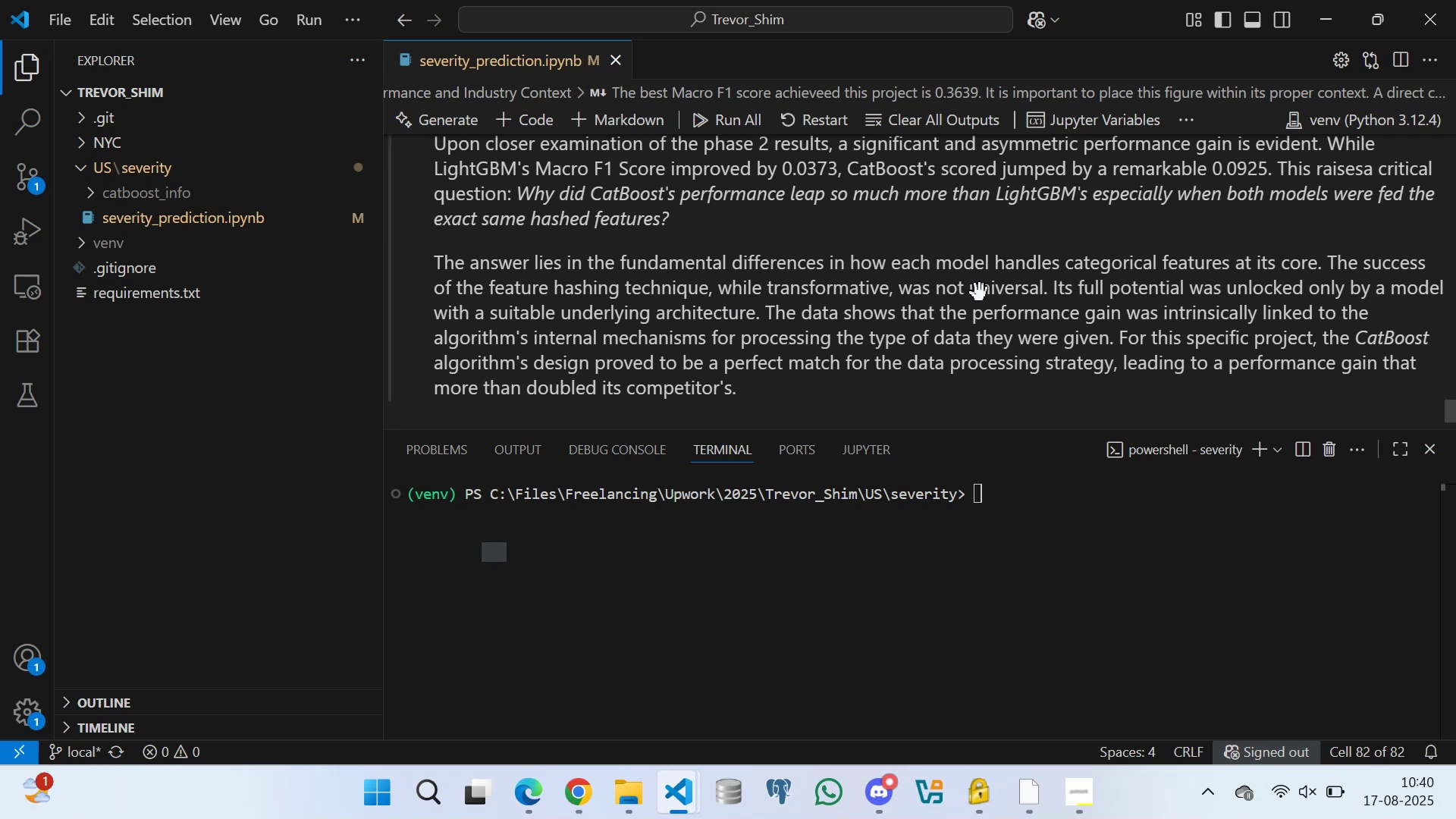 
wait(14.45)
 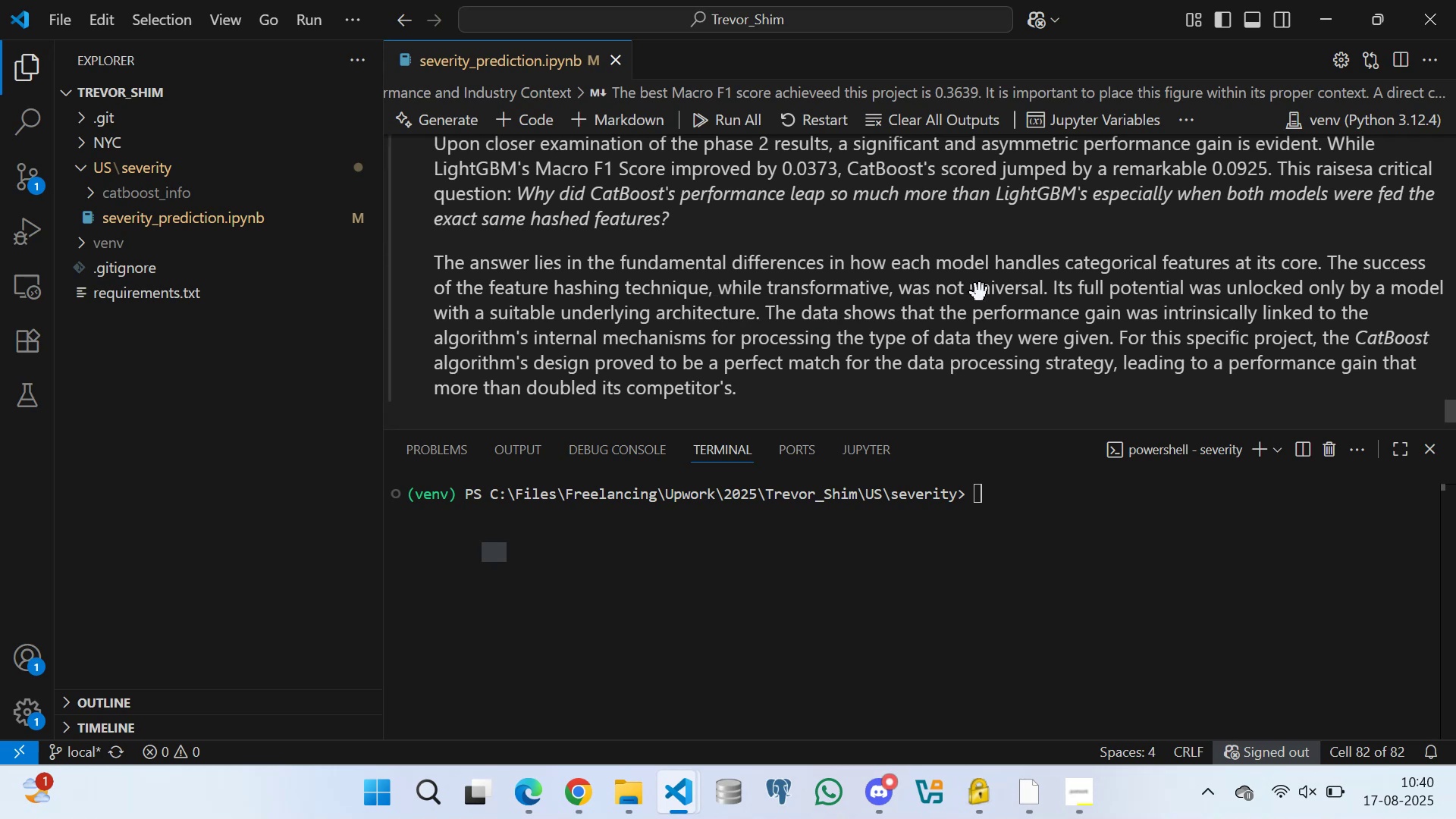 
scroll: coordinate [835, 332], scroll_direction: down, amount: 1.0
 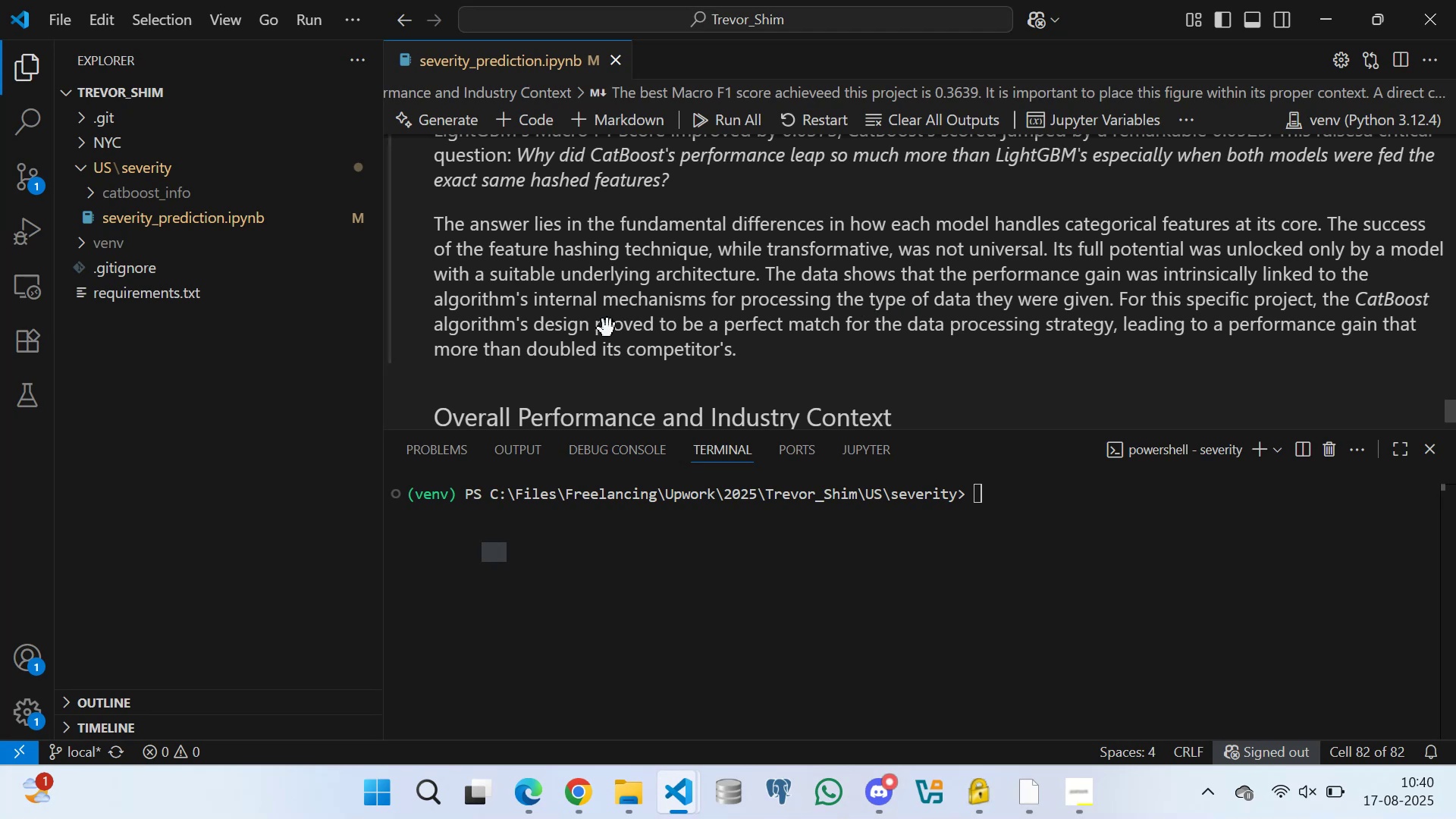 
wait(9.1)
 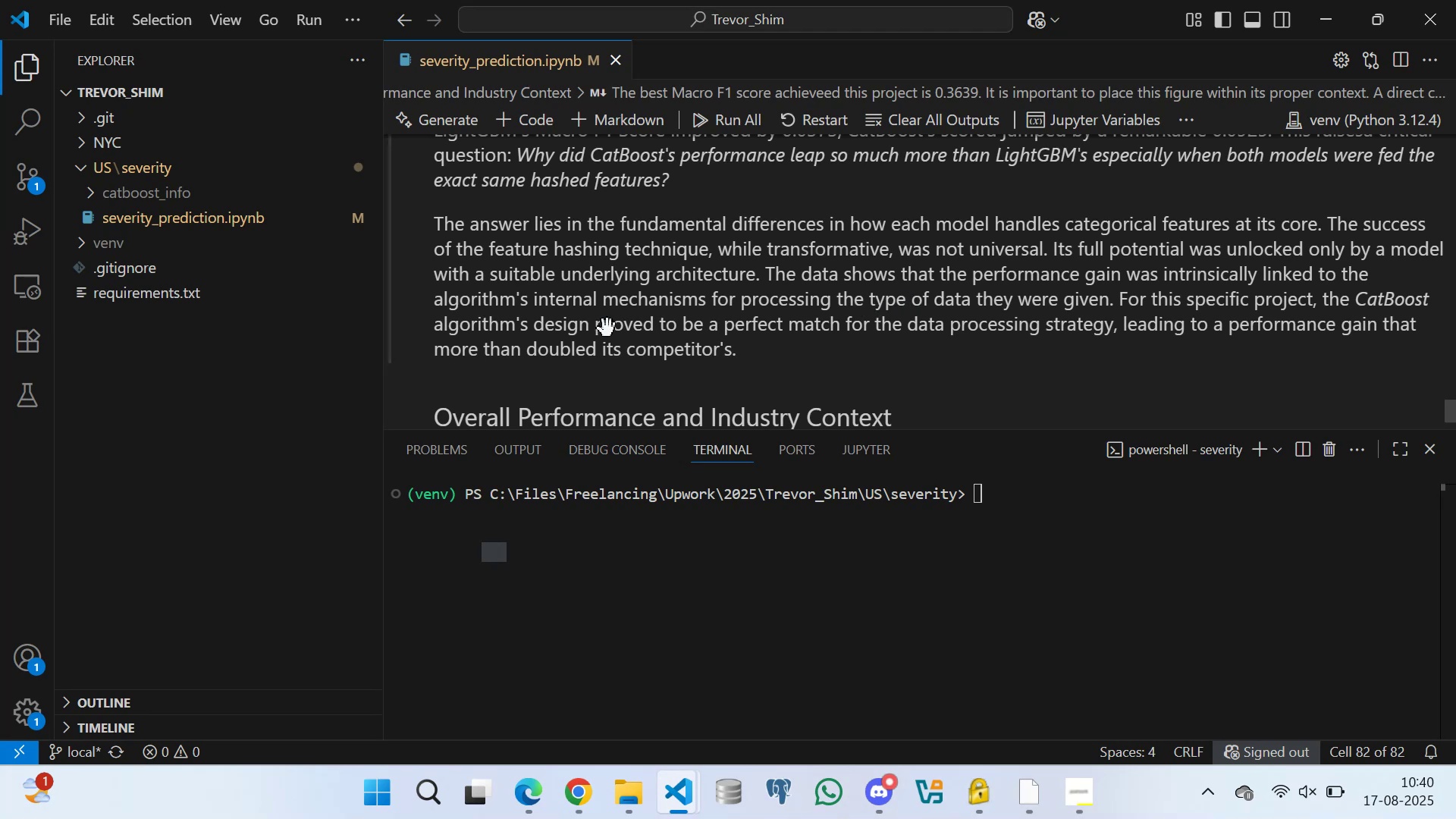 
scroll: coordinate [747, 325], scroll_direction: down, amount: 1.0
 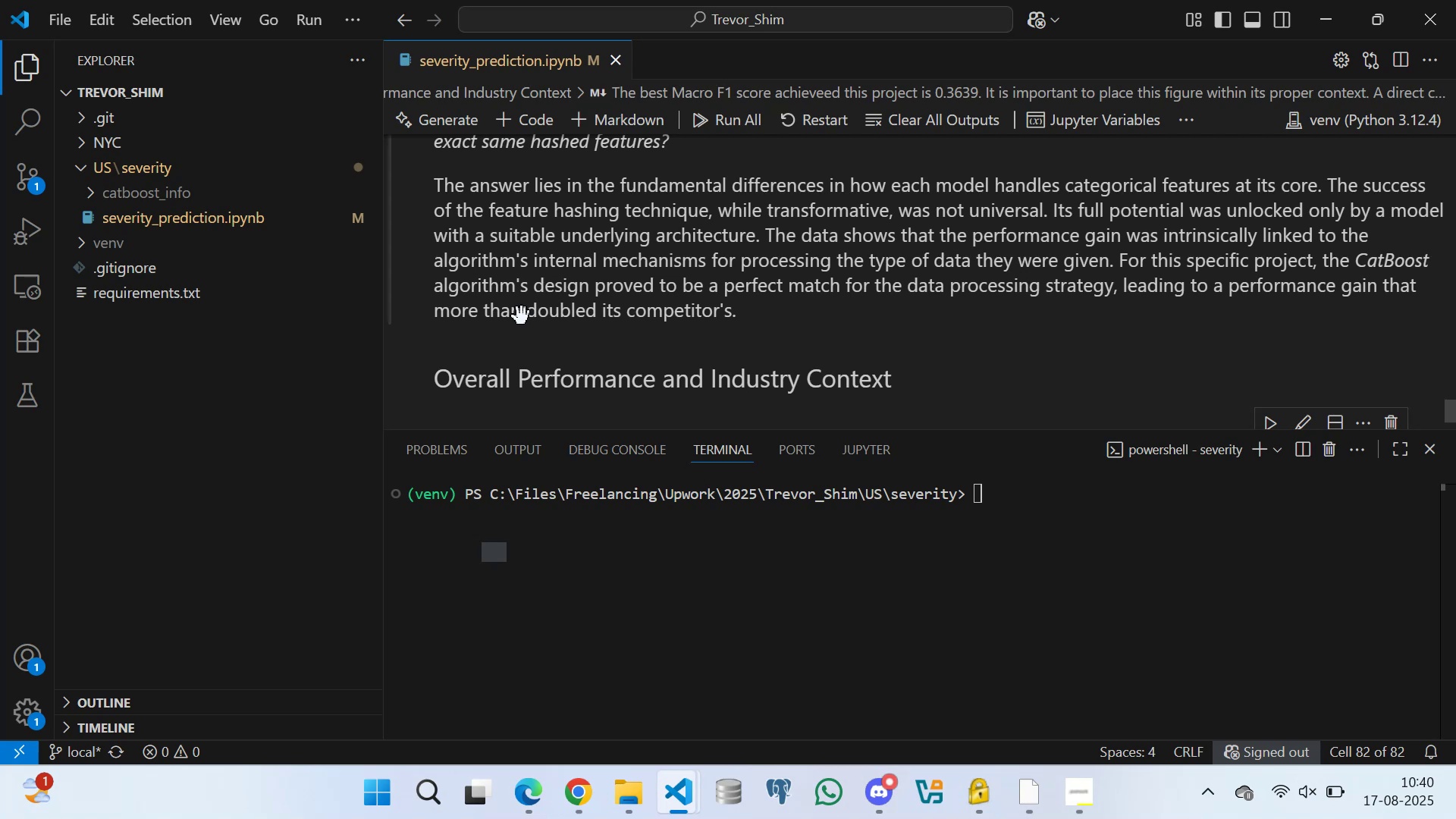 
wait(28.92)
 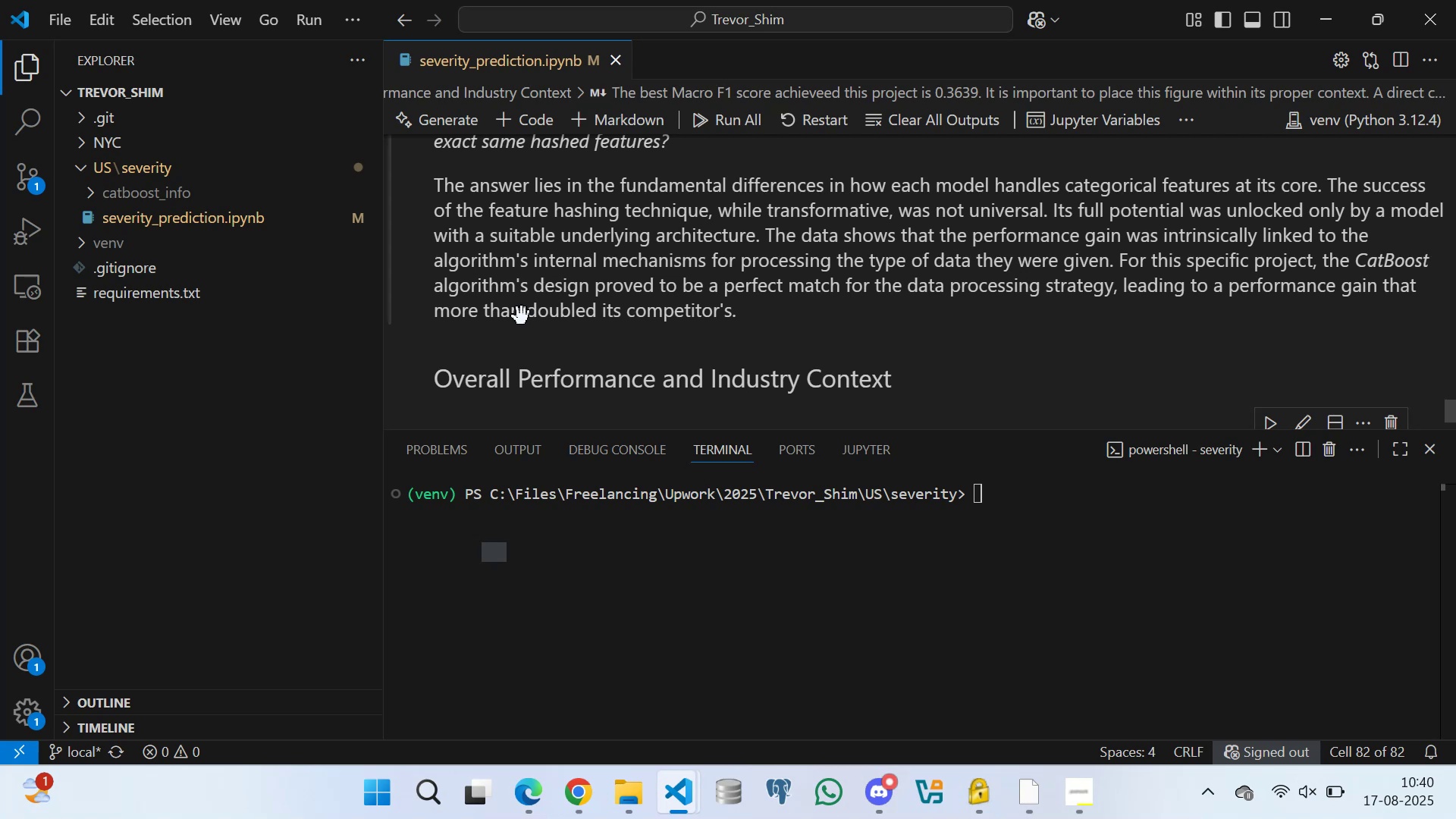 
scroll: coordinate [665, 294], scroll_direction: up, amount: 1.0
 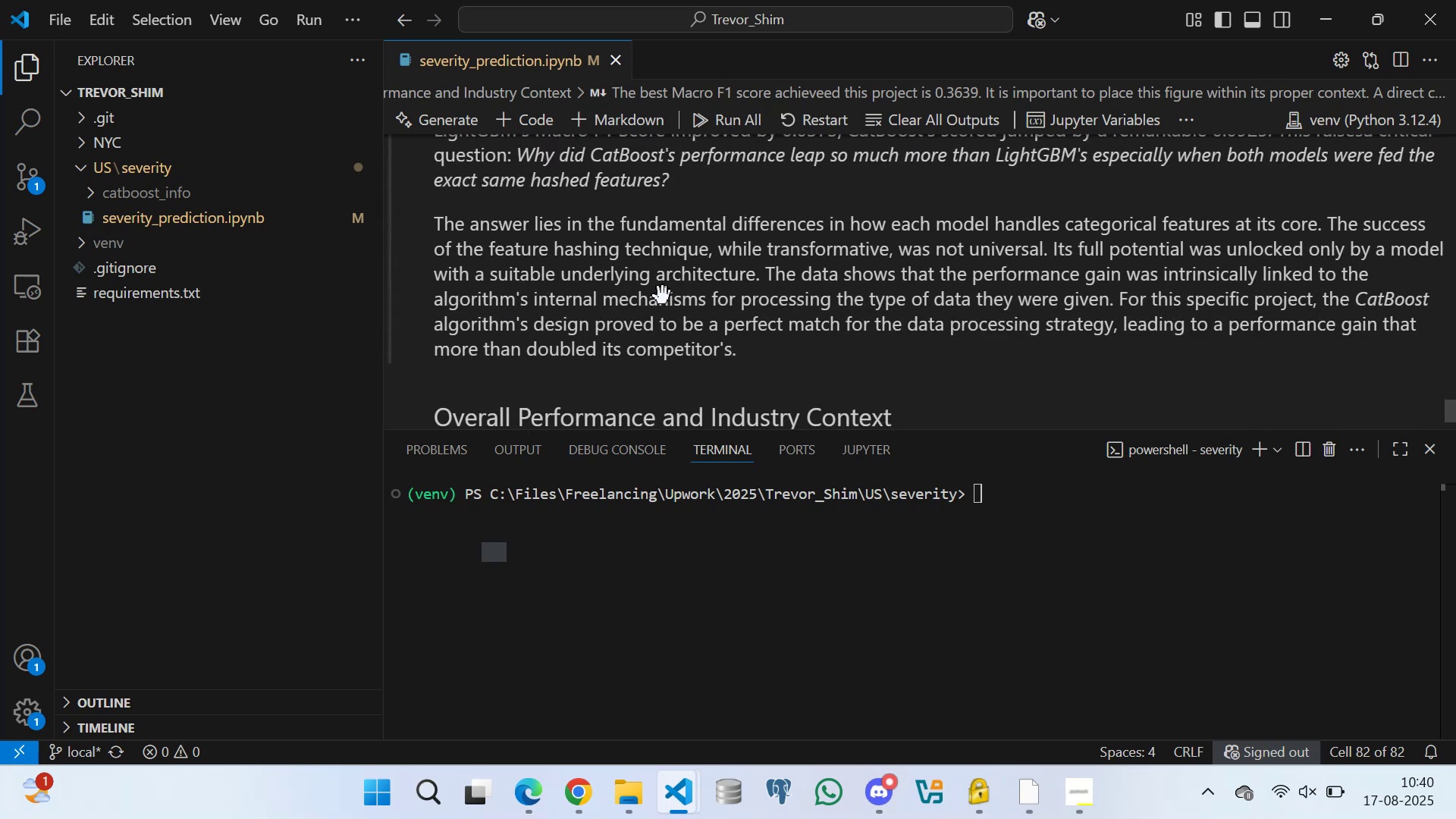 
scroll: coordinate [665, 315], scroll_direction: down, amount: 2.0
 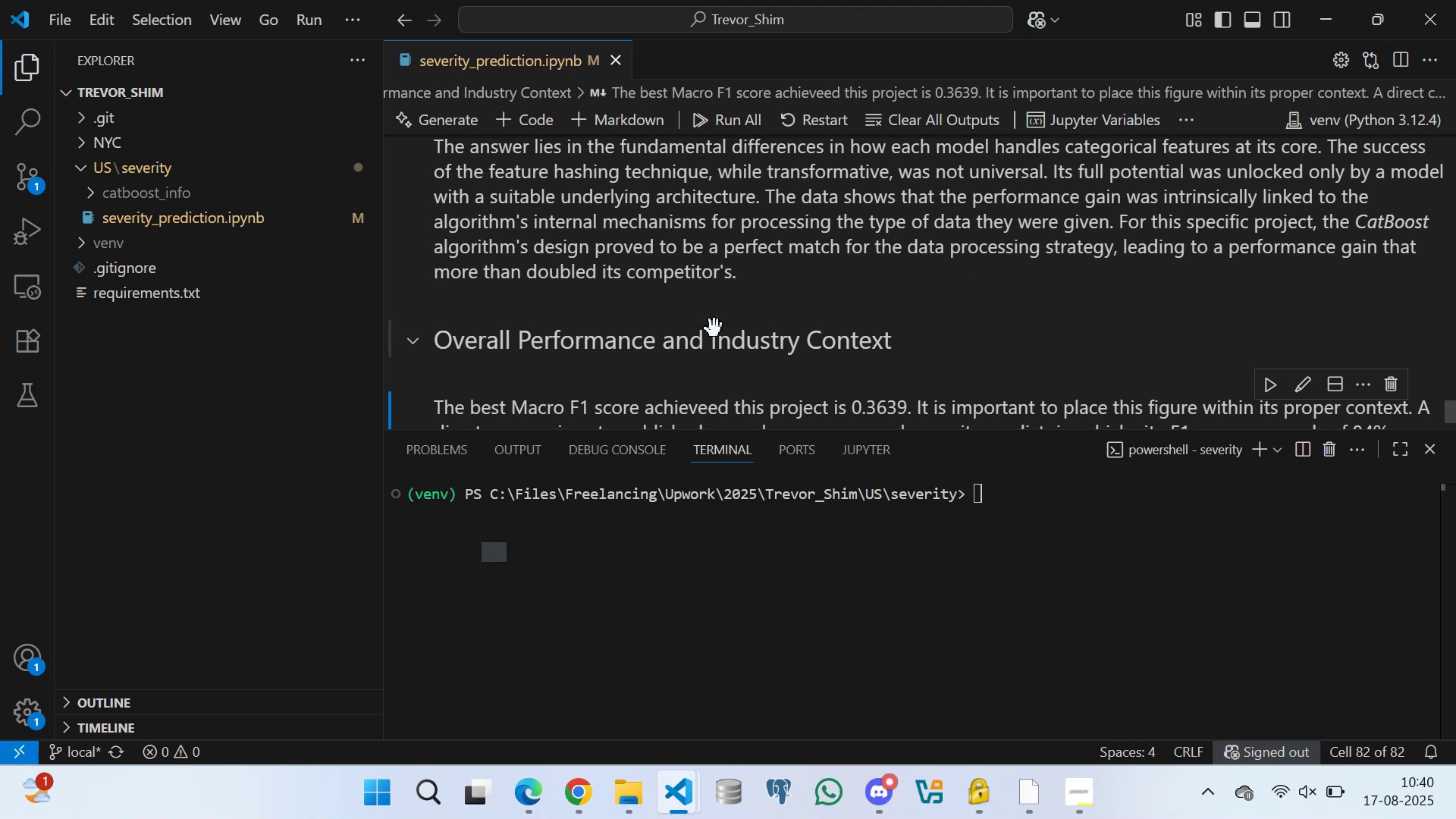 
wait(17.37)
 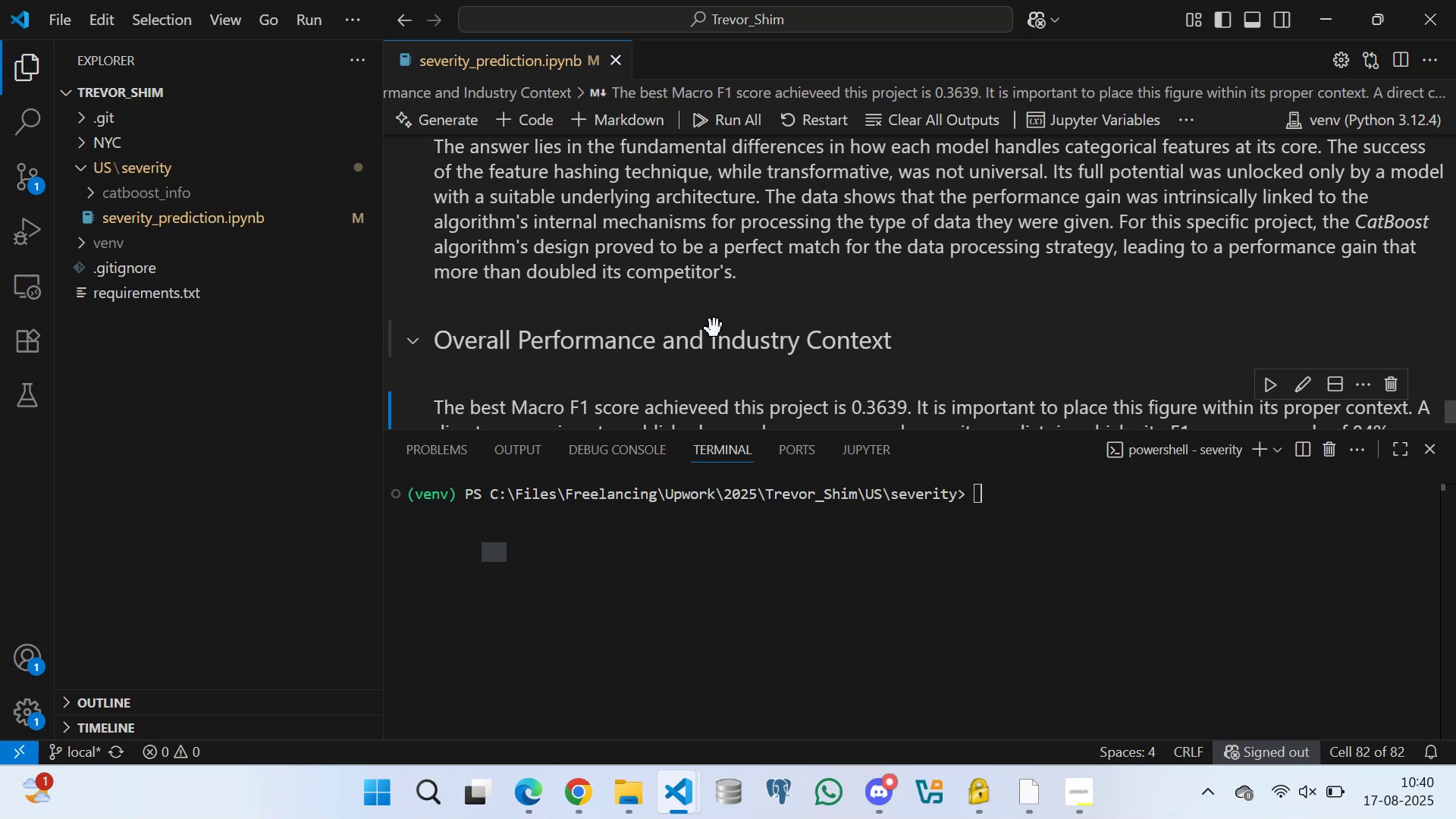 
scroll: coordinate [993, 348], scroll_direction: down, amount: 14.0
 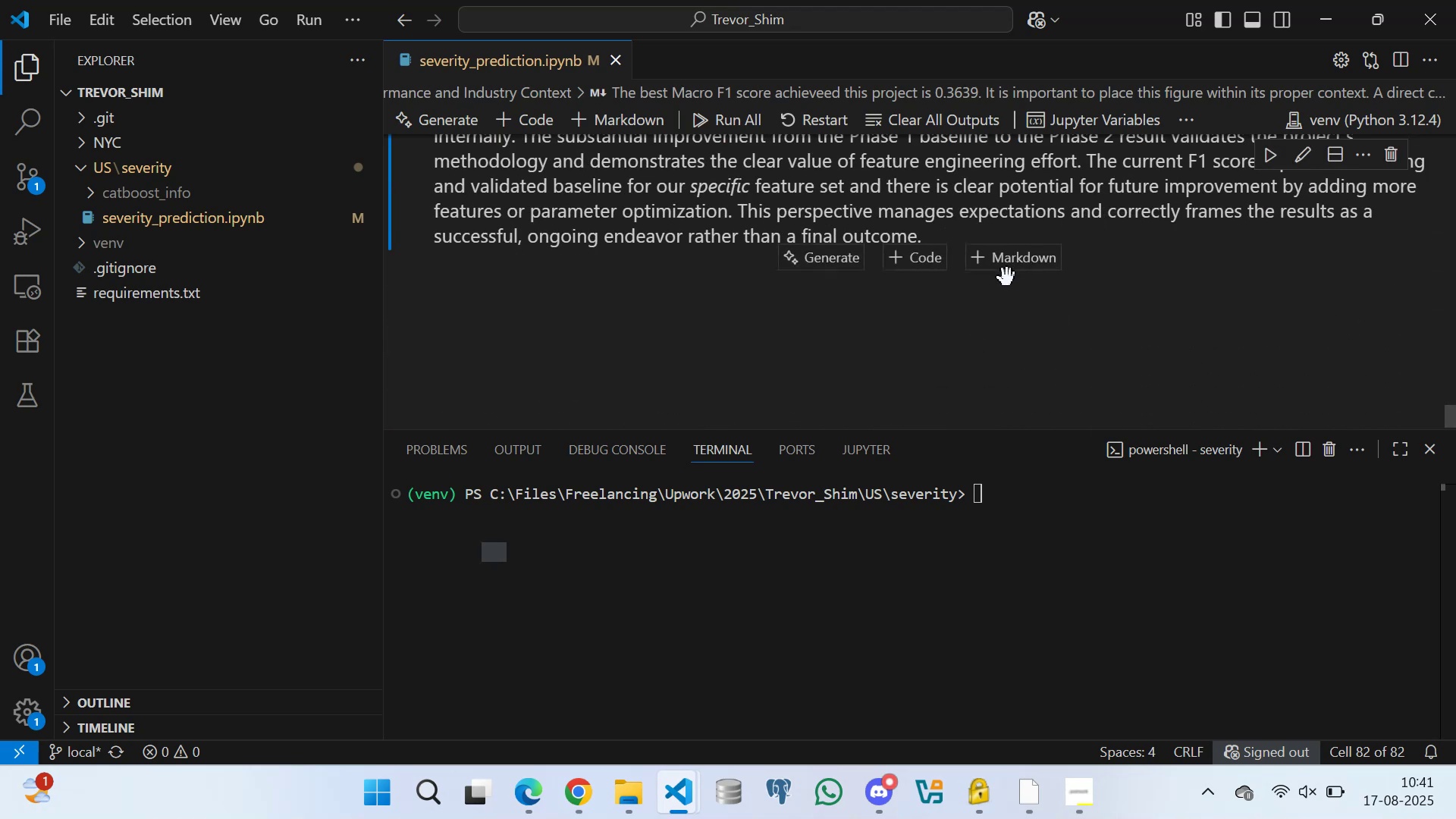 
left_click([1007, 269])
 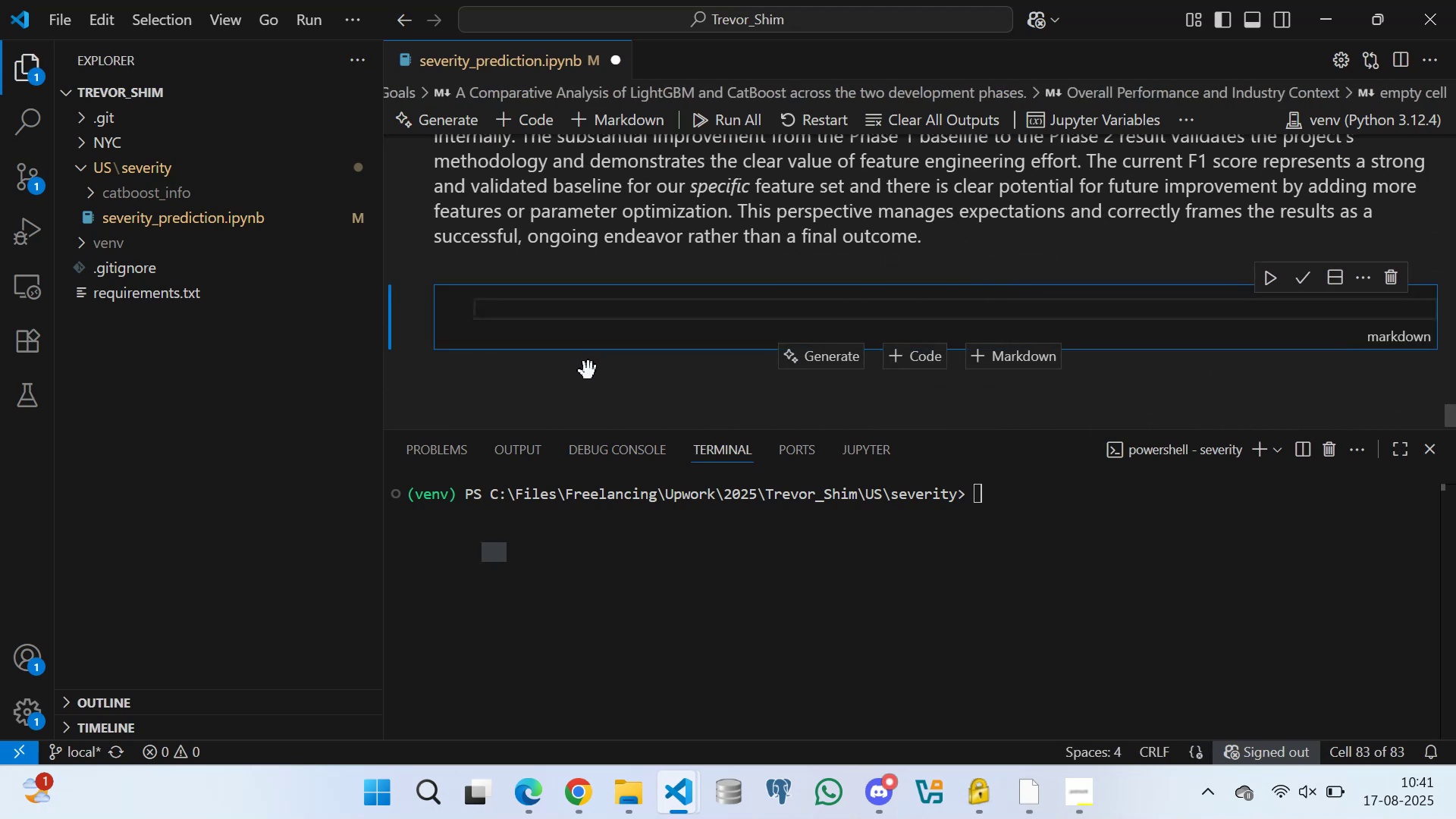 
type(#### Key findings and business implications)
 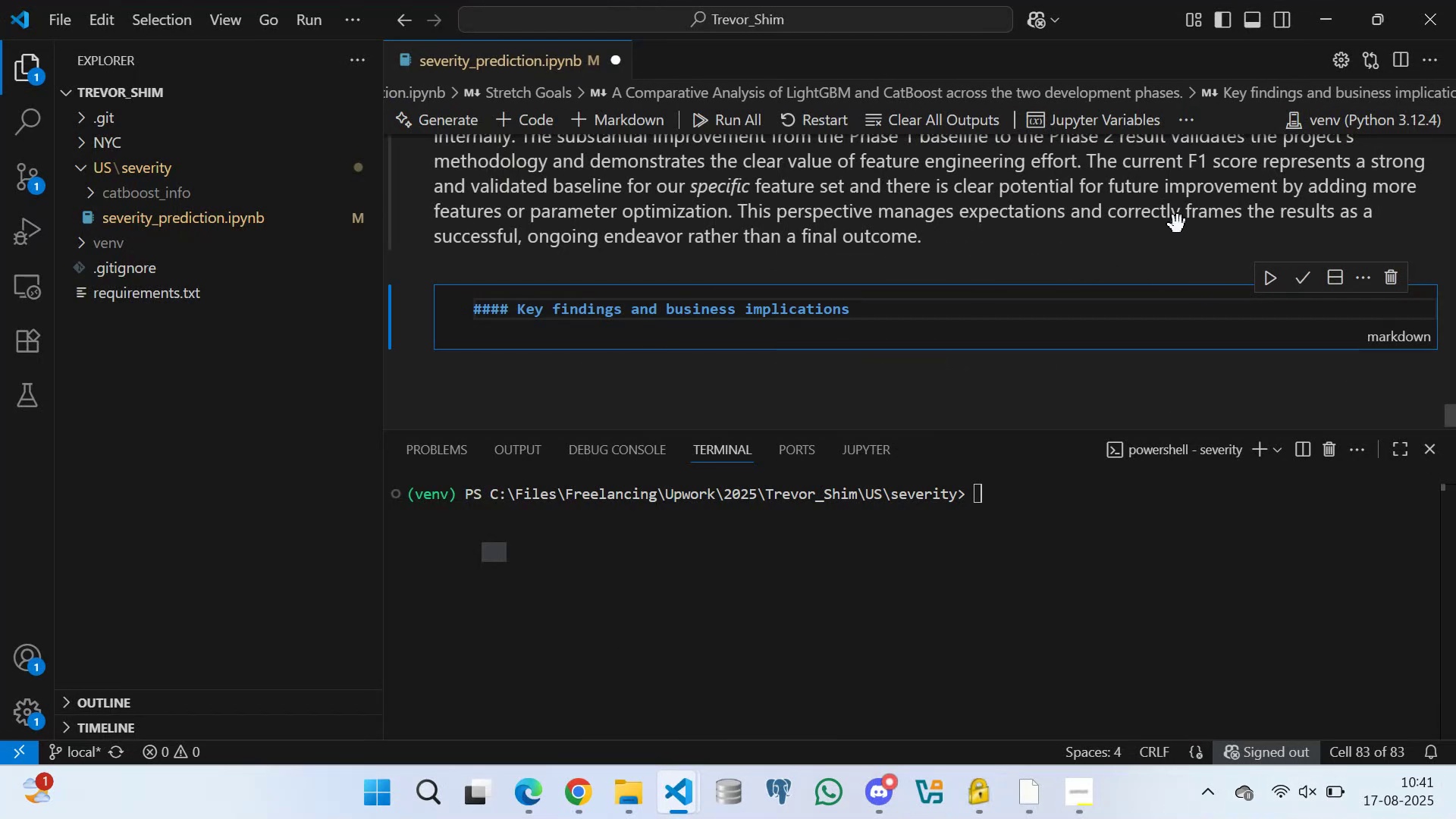 
wait(5.46)
 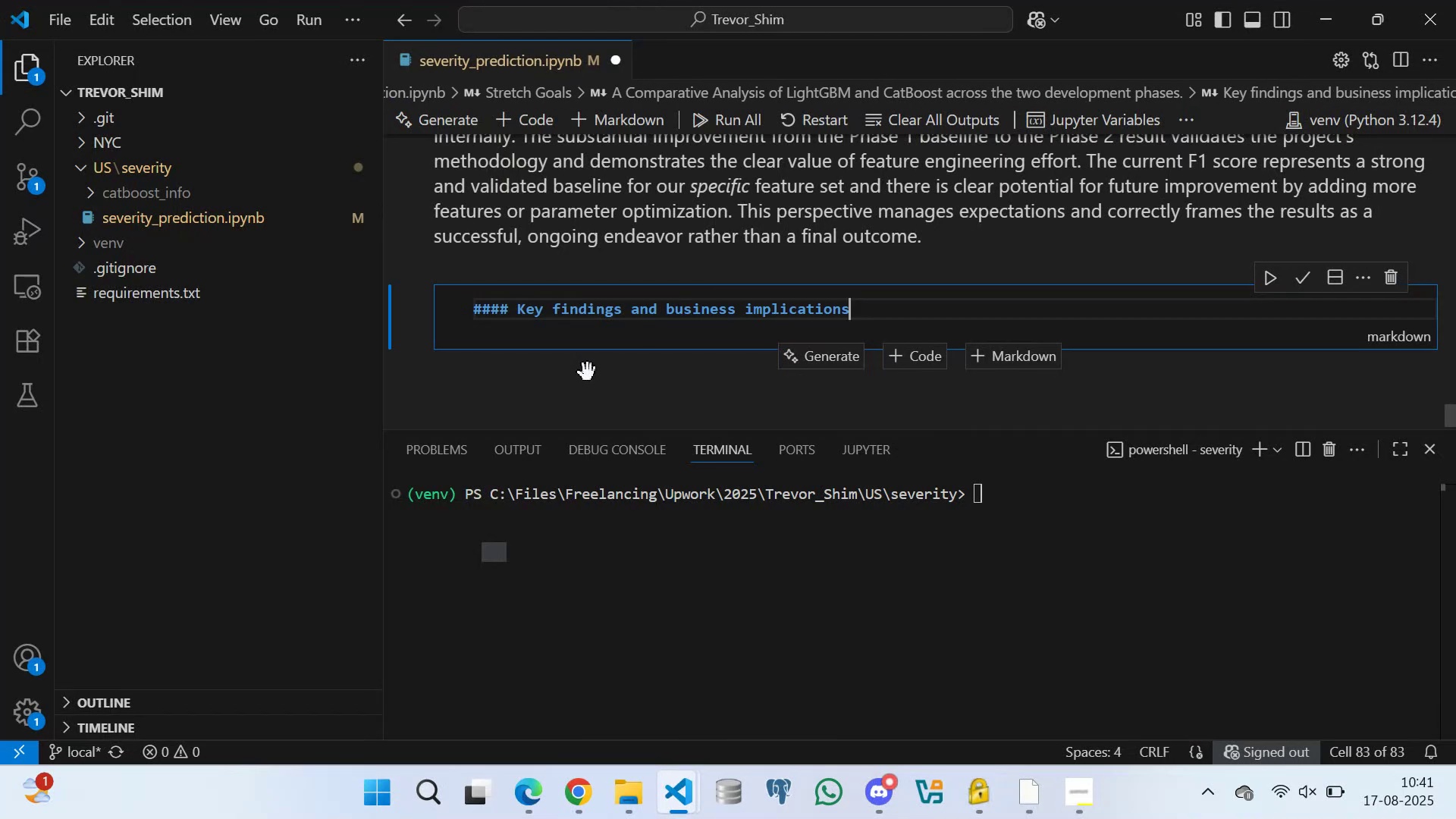 
left_click([1306, 281])
 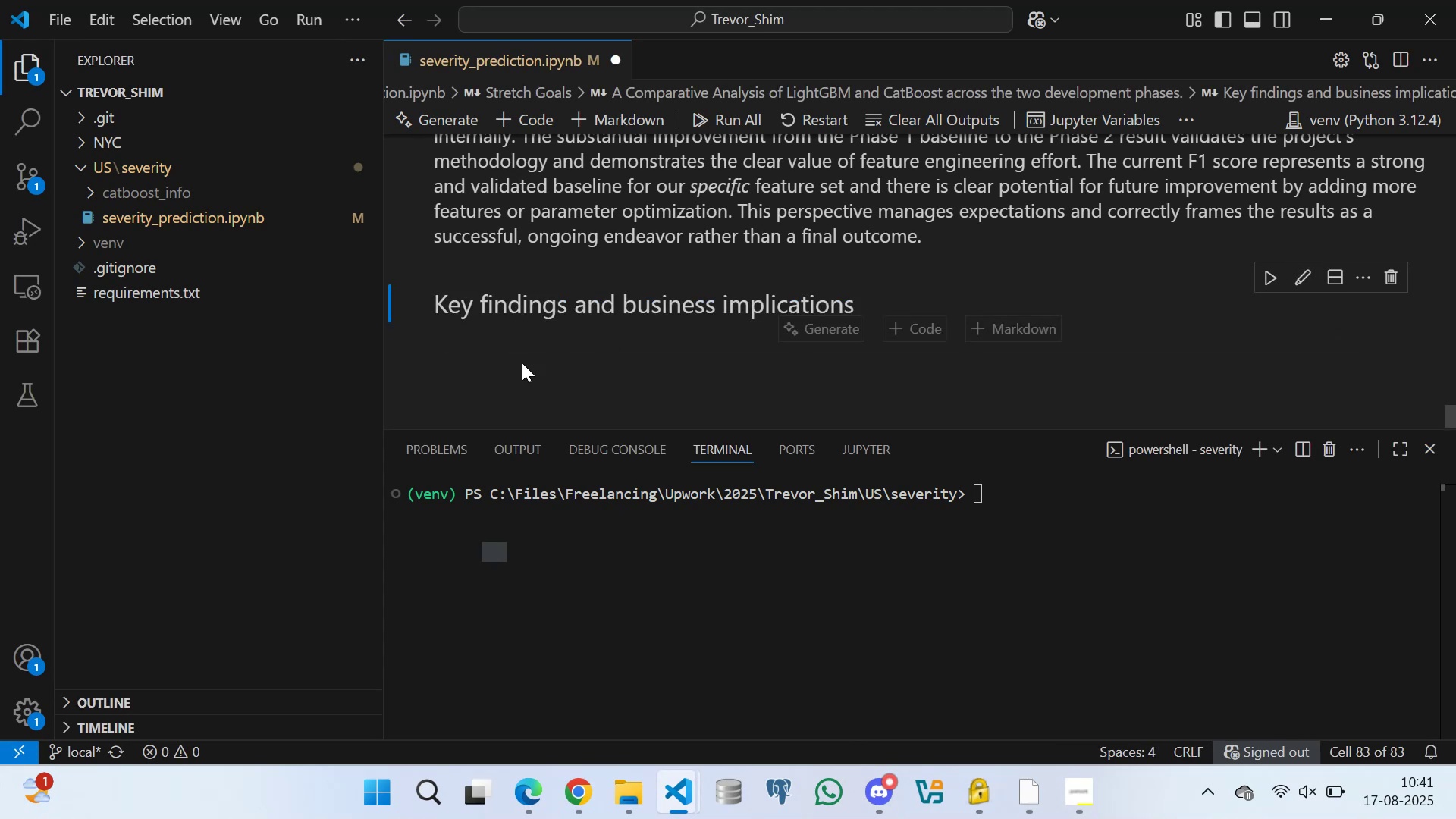 
scroll: coordinate [555, 346], scroll_direction: down, amount: 2.0
 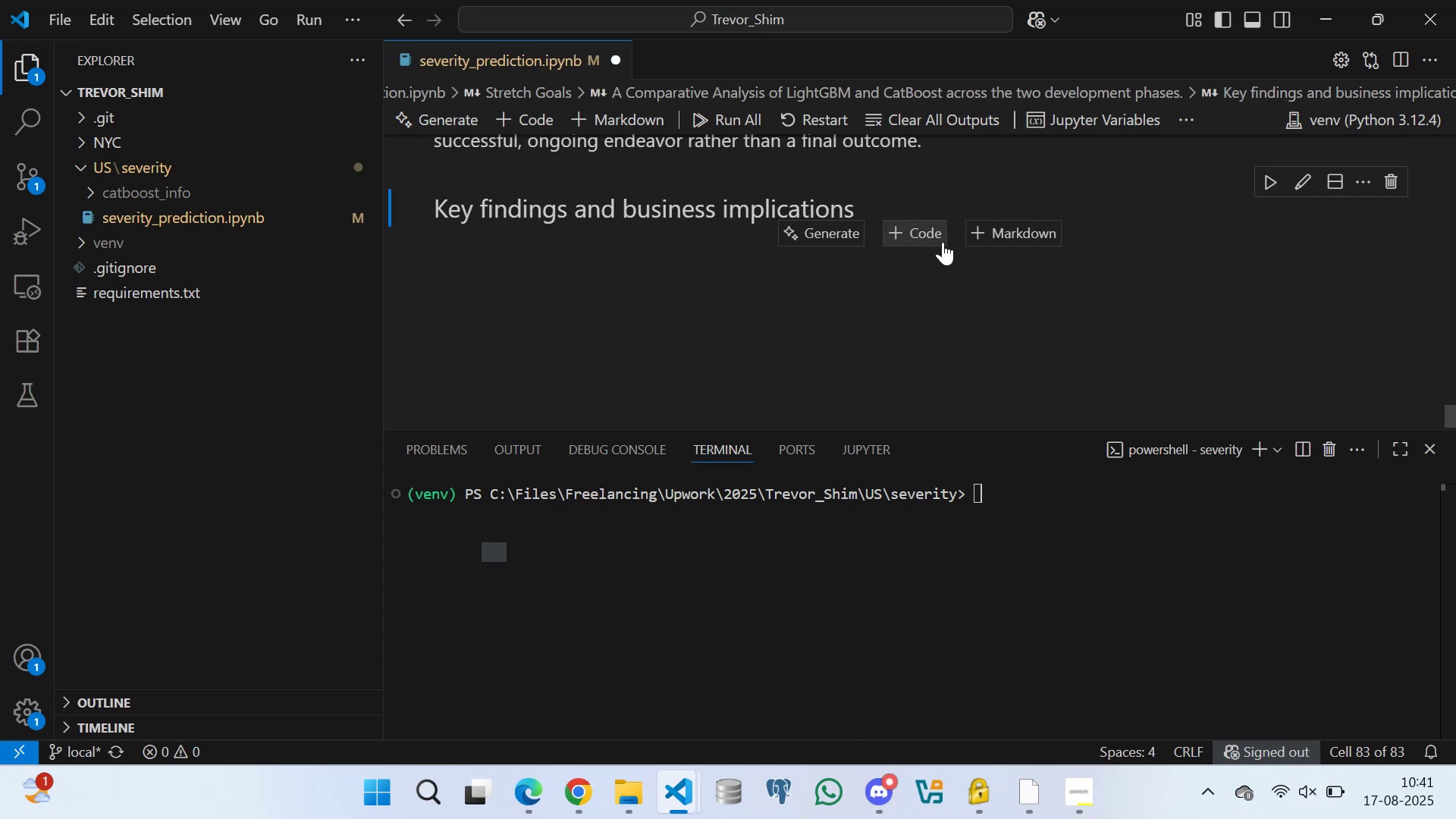 
left_click([983, 231])
 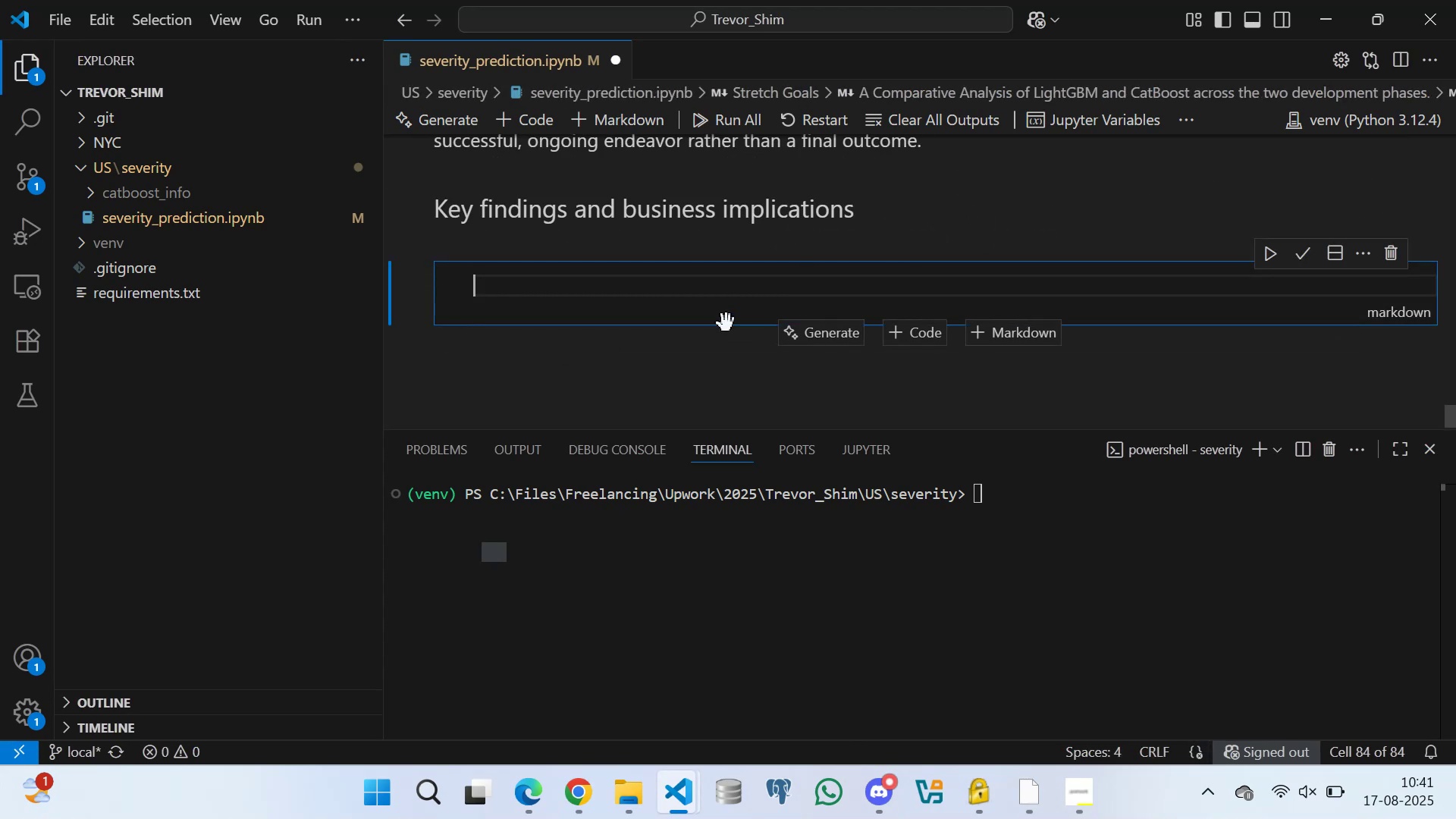 
type(The analysis of the Phase 2)
 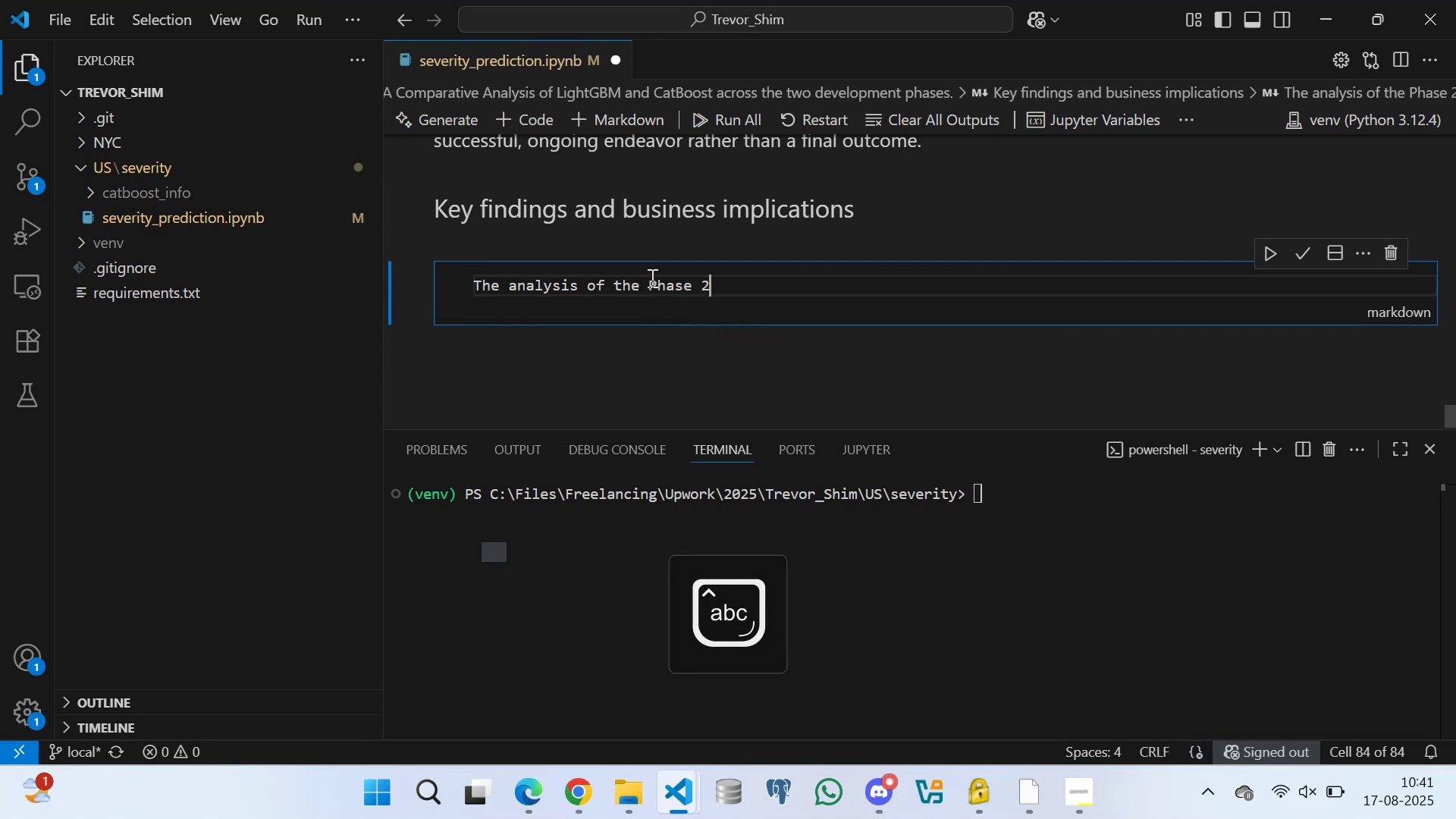 
left_click([651, 278])
 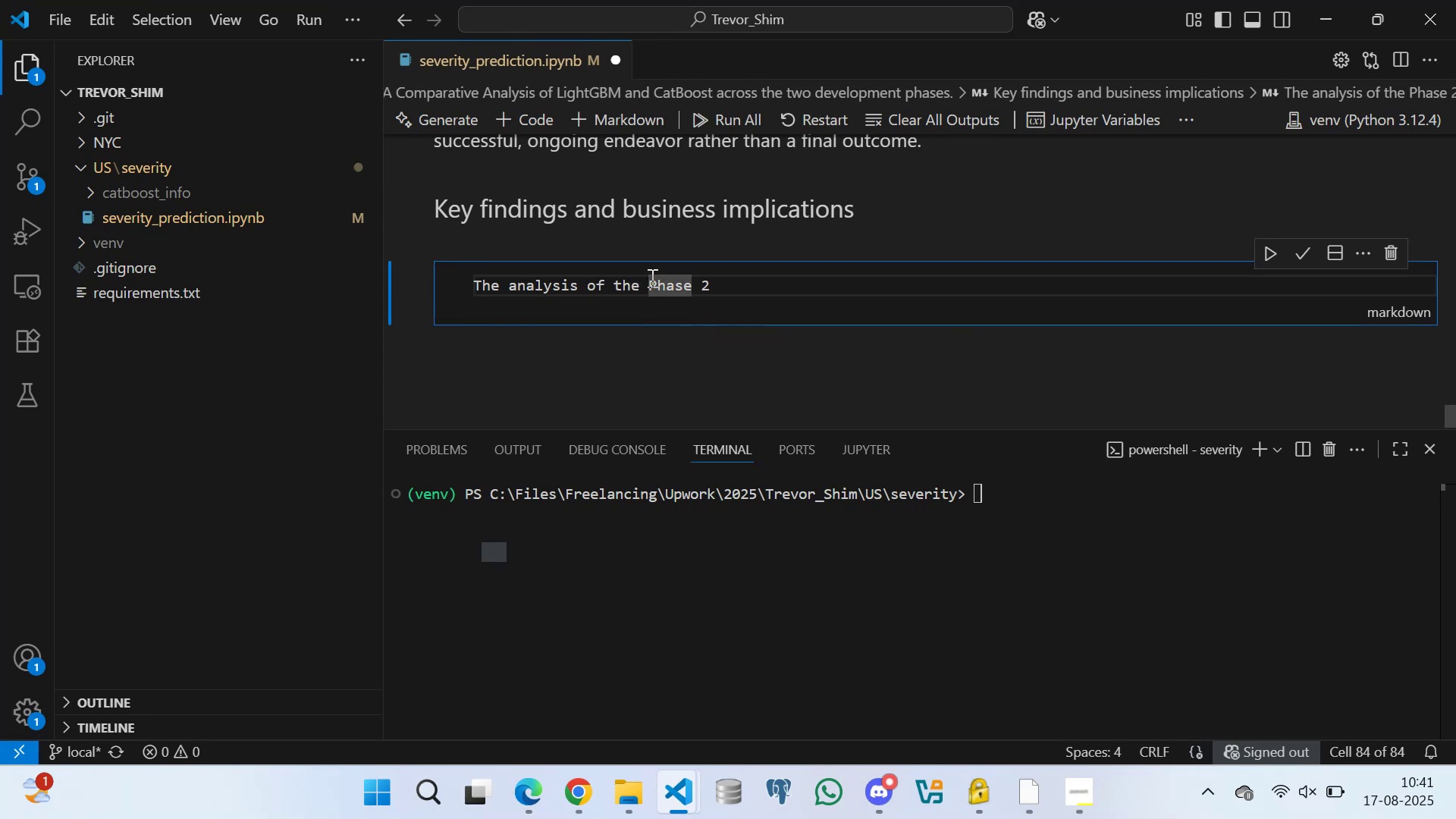 
key(Shift+8)
 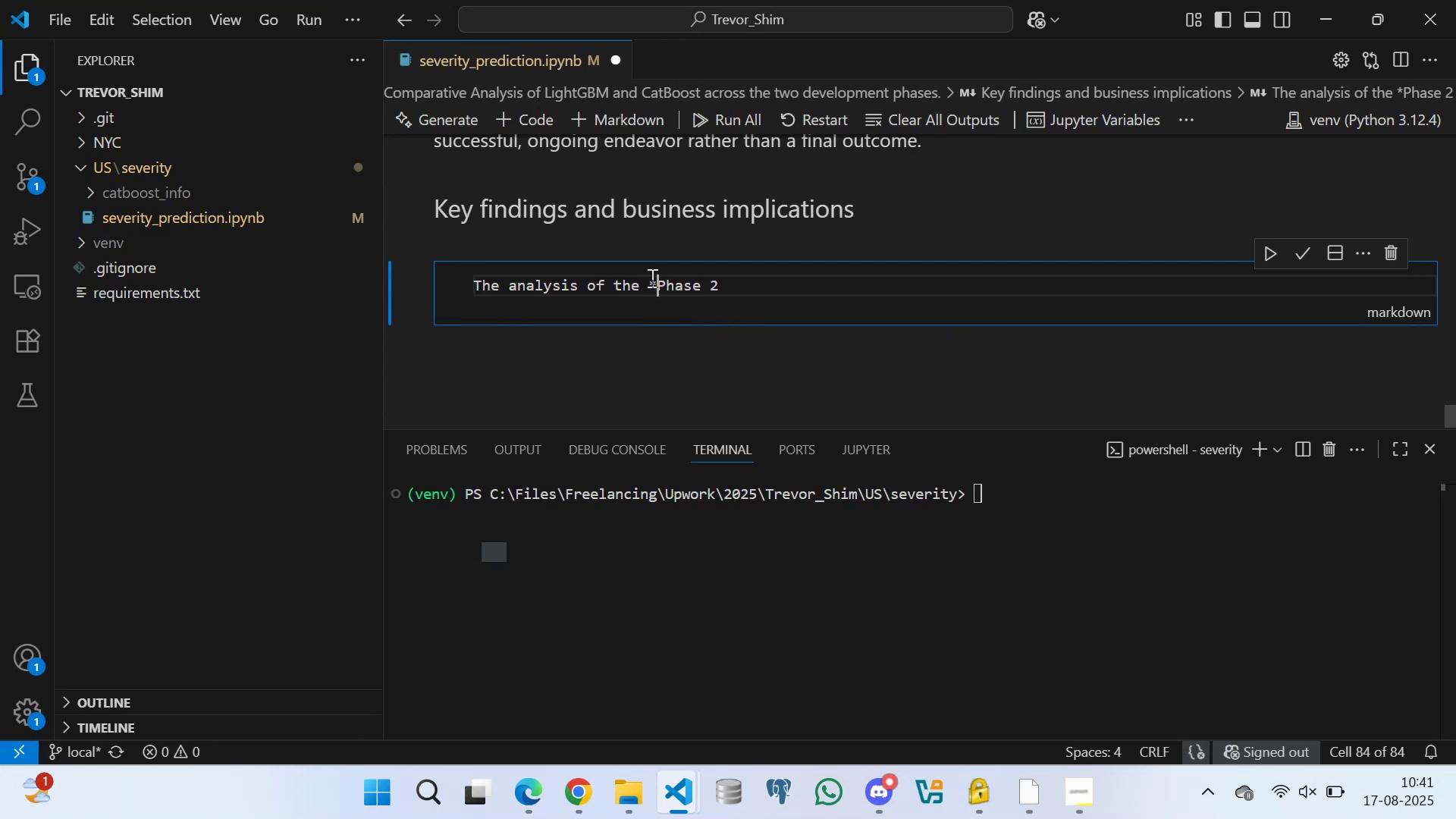 
hold_key(key=ArrowRight, duration=0.66)
 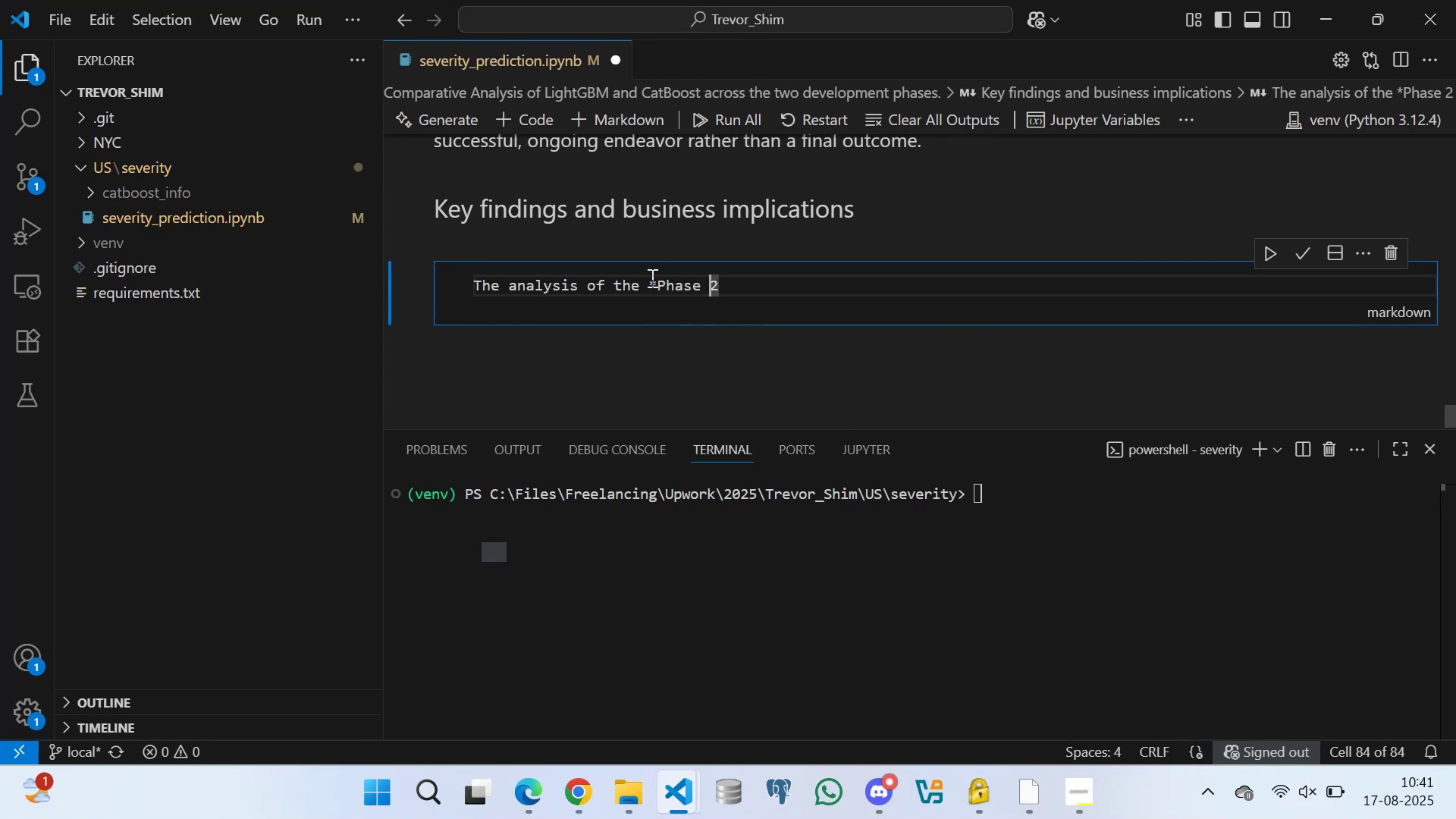 
key(ArrowRight)
 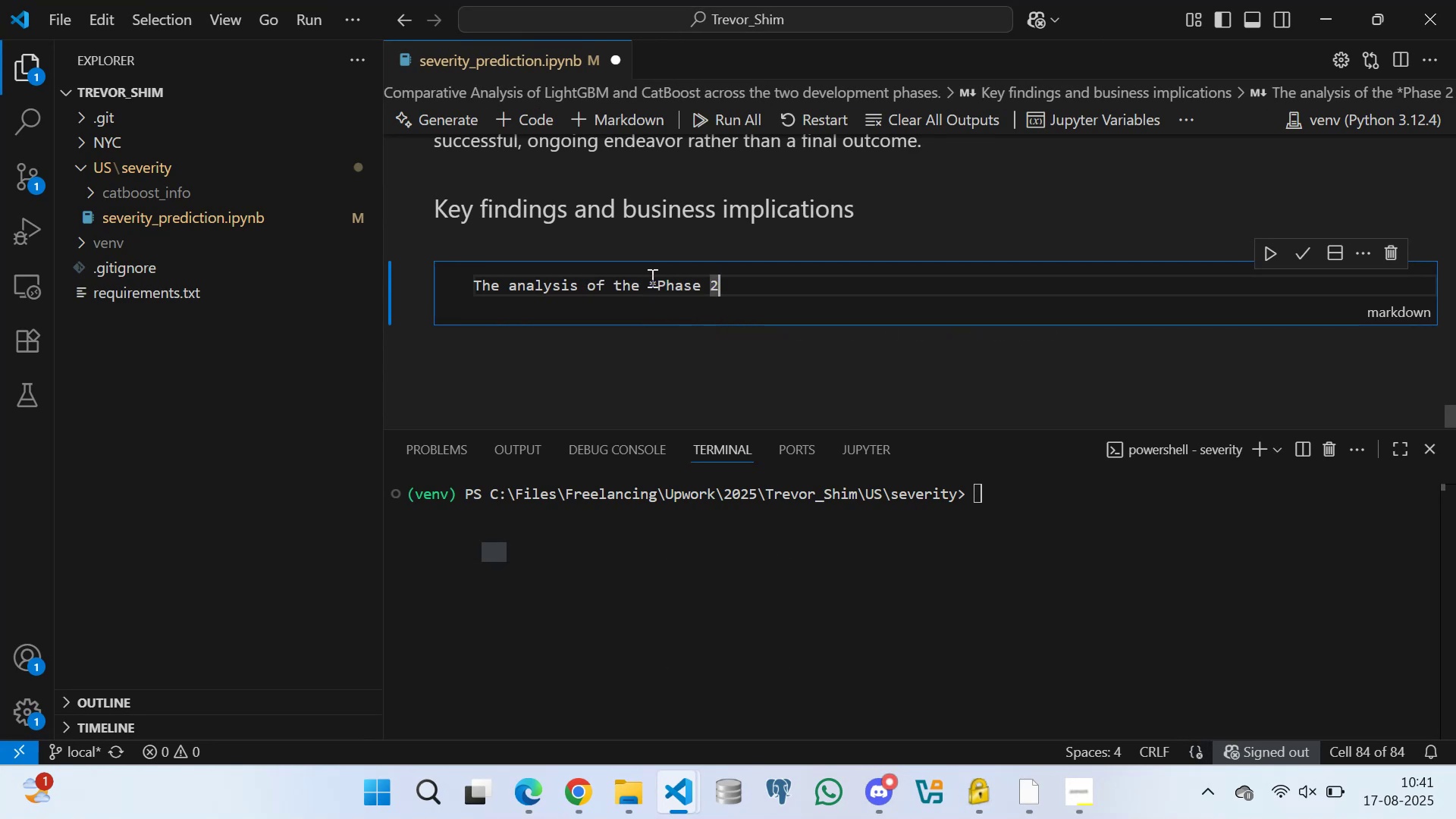 
type(* results )
 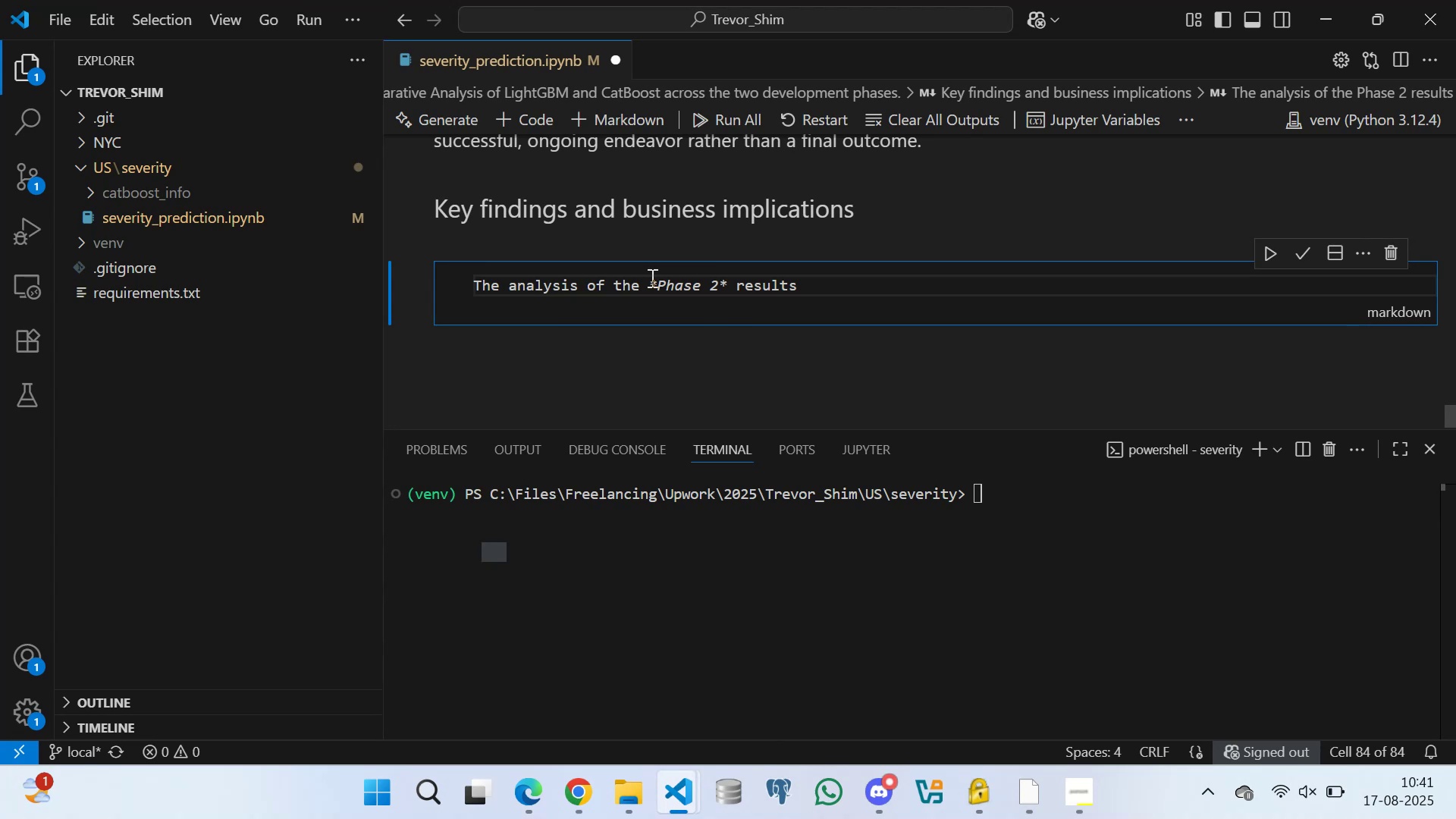 
wait(5.17)
 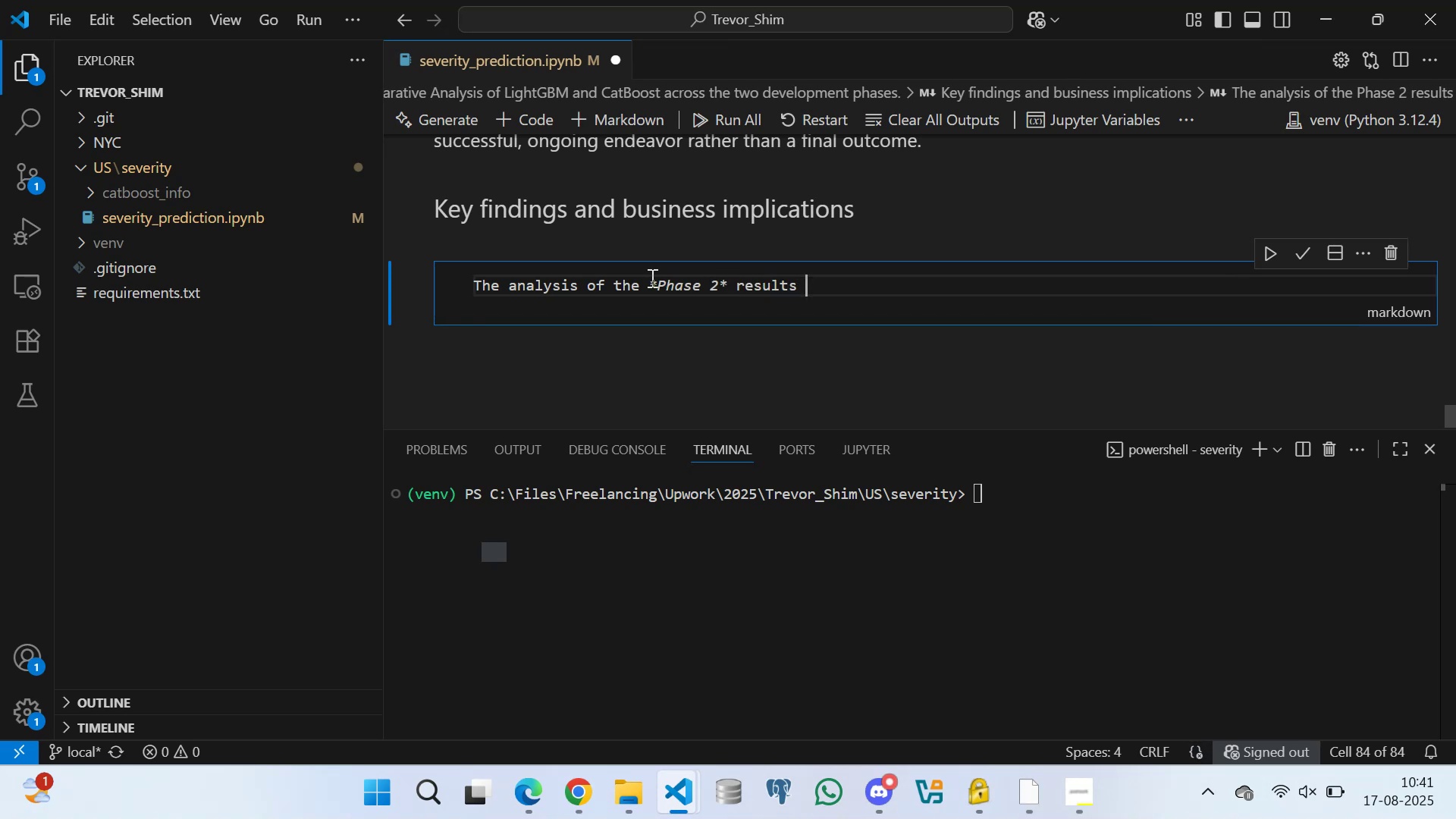 
type(leads to several clear and actionable conslusions:)
 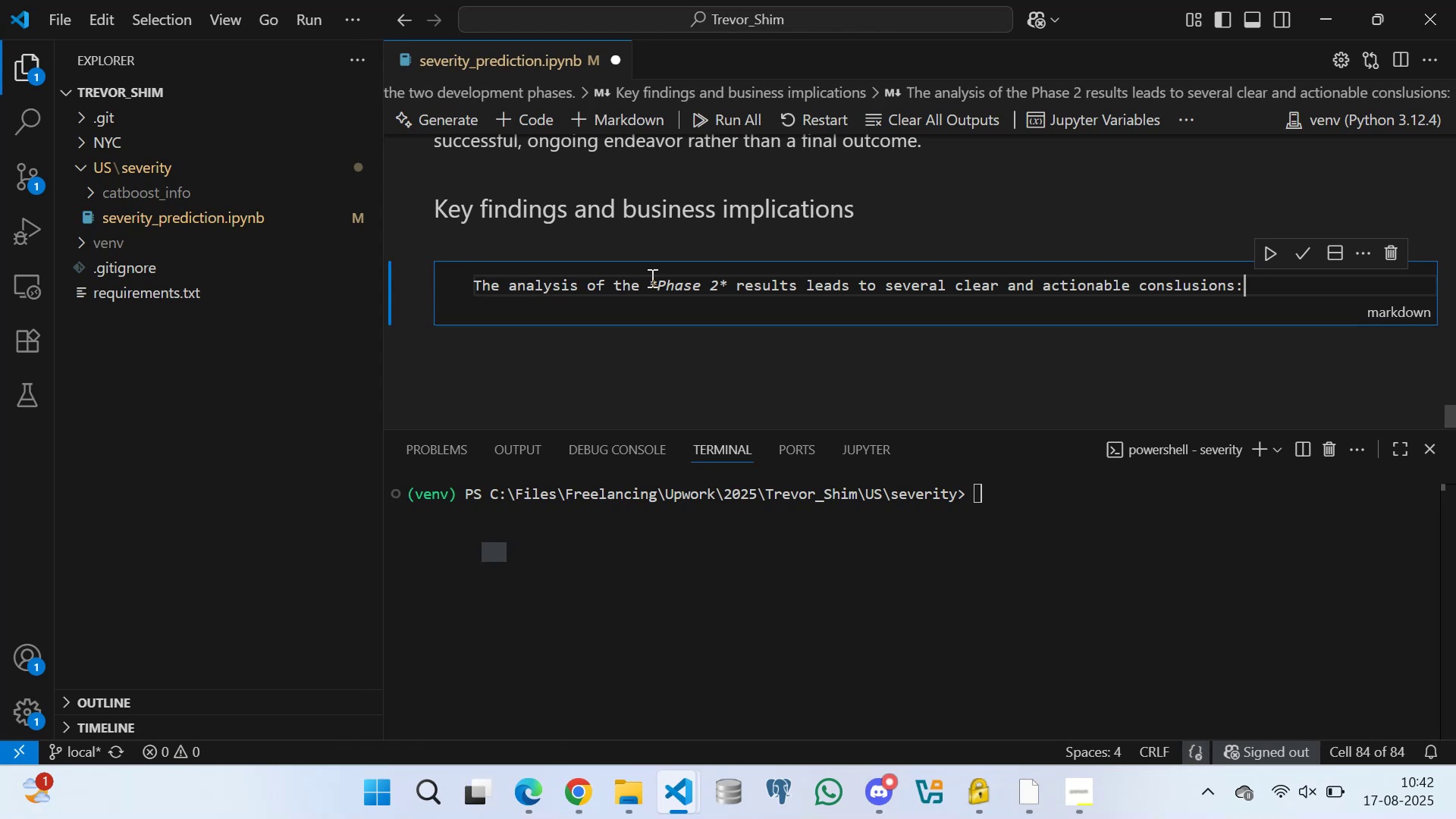 
 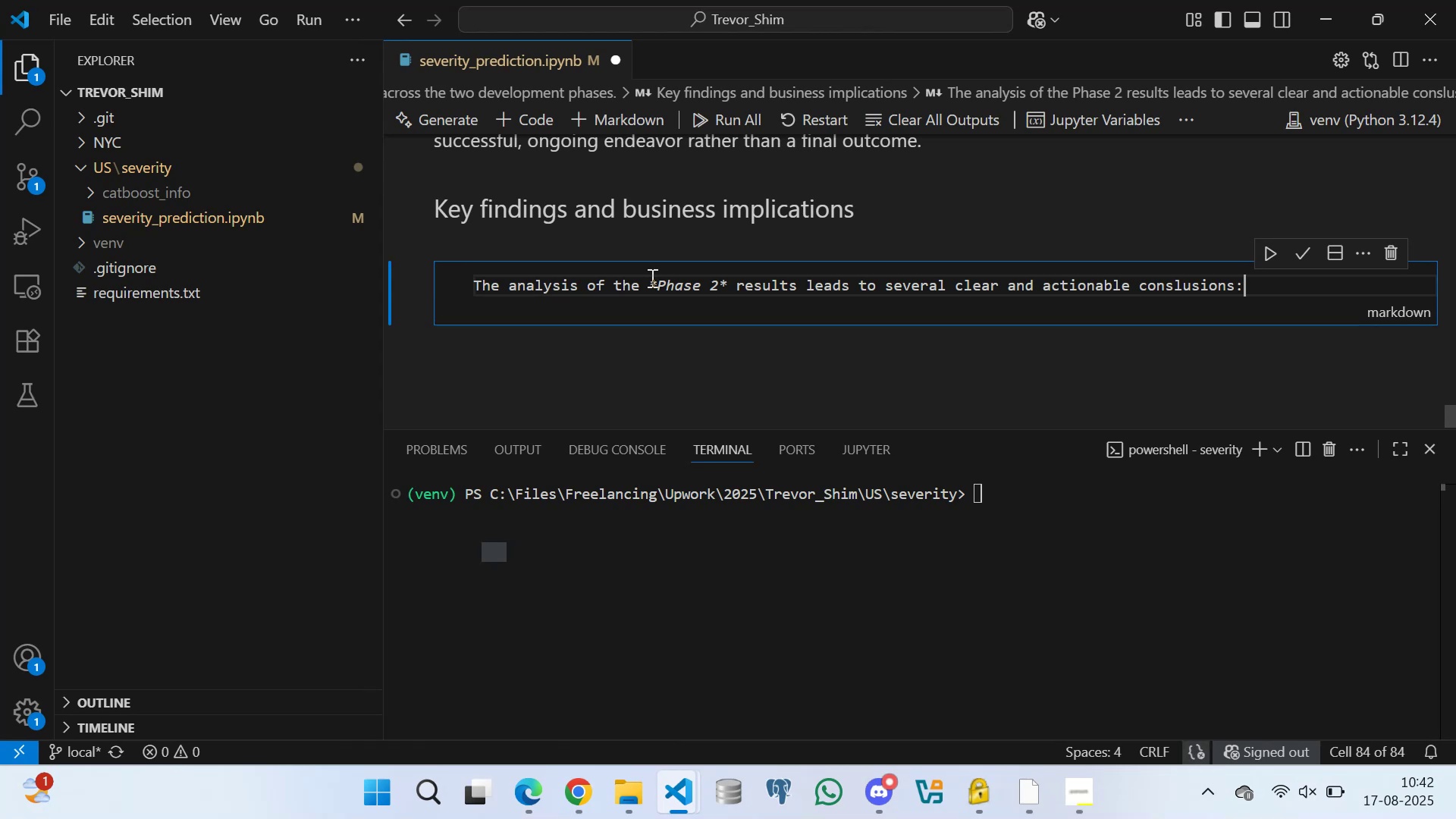 
key(Enter)
 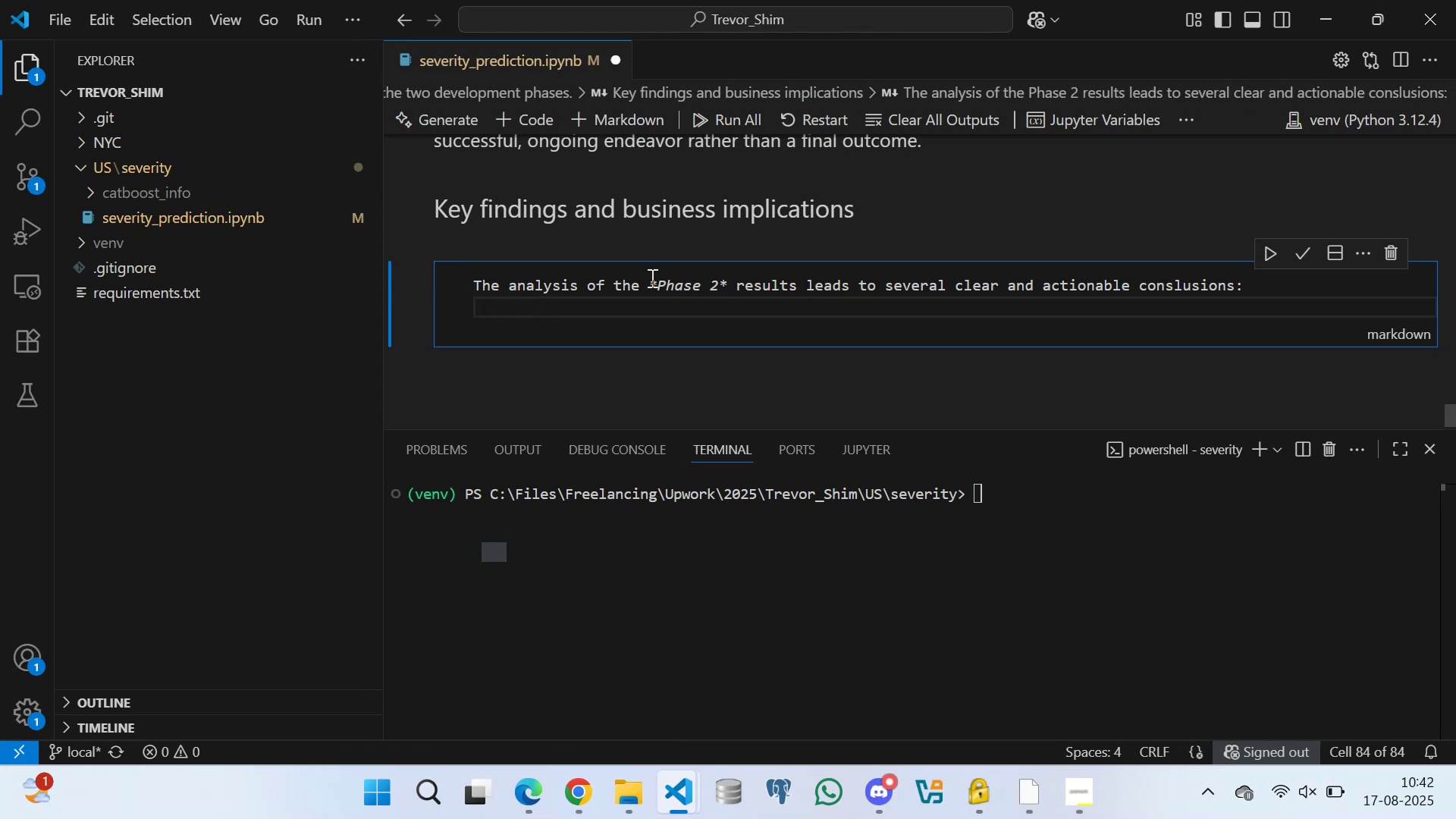 
key(Enter)
 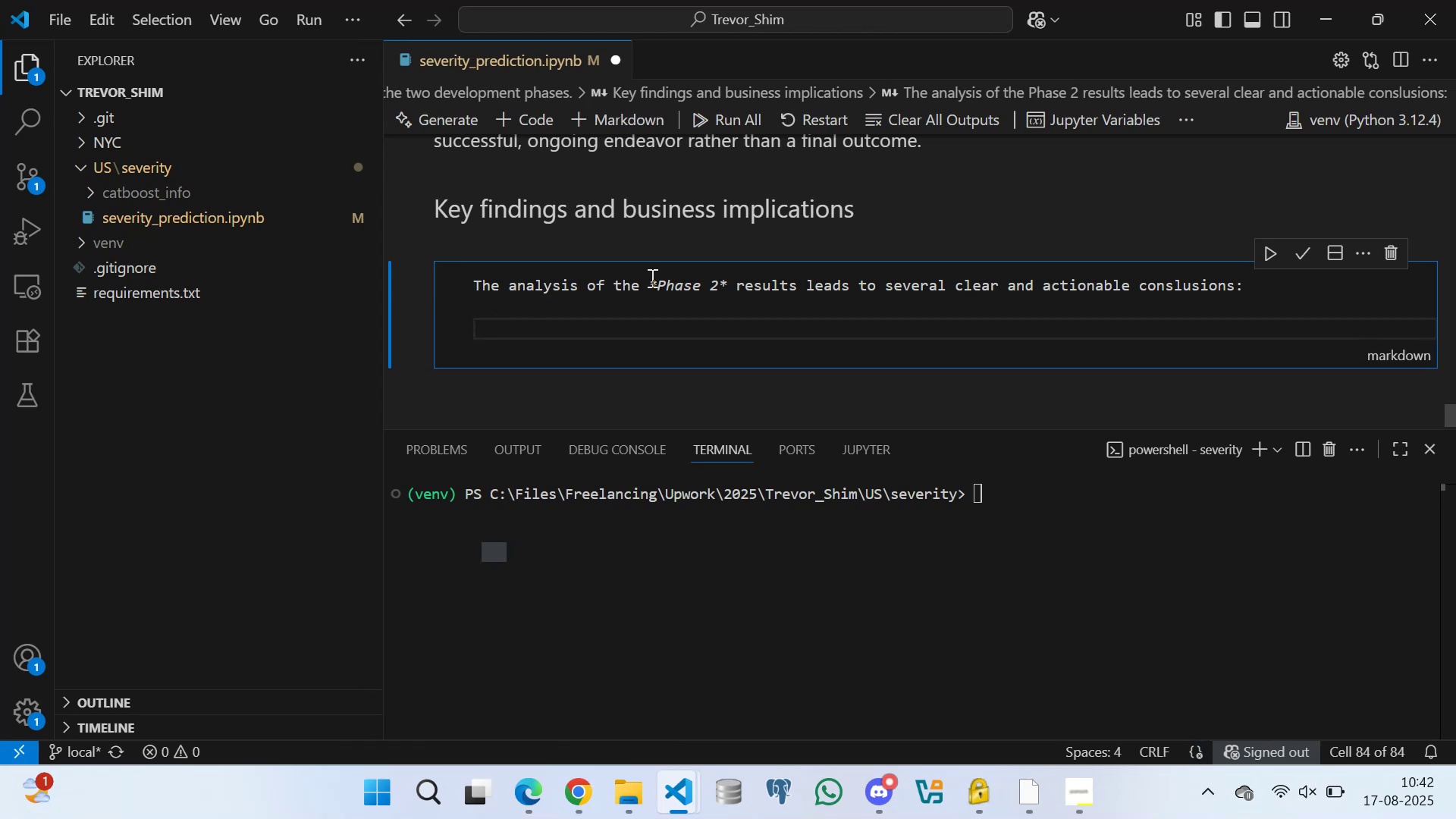 
key(Space)
 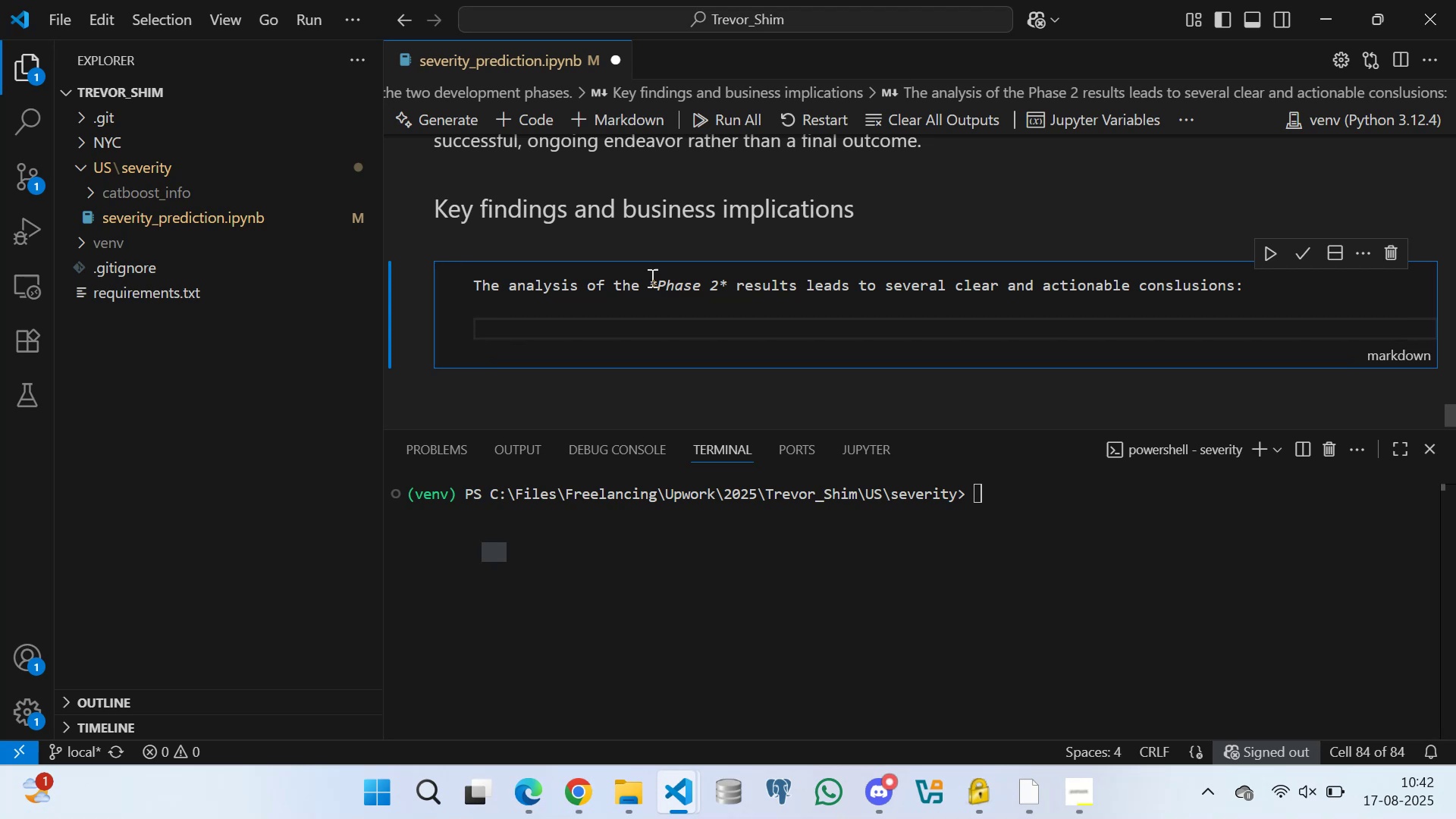 
wait(6.71)
 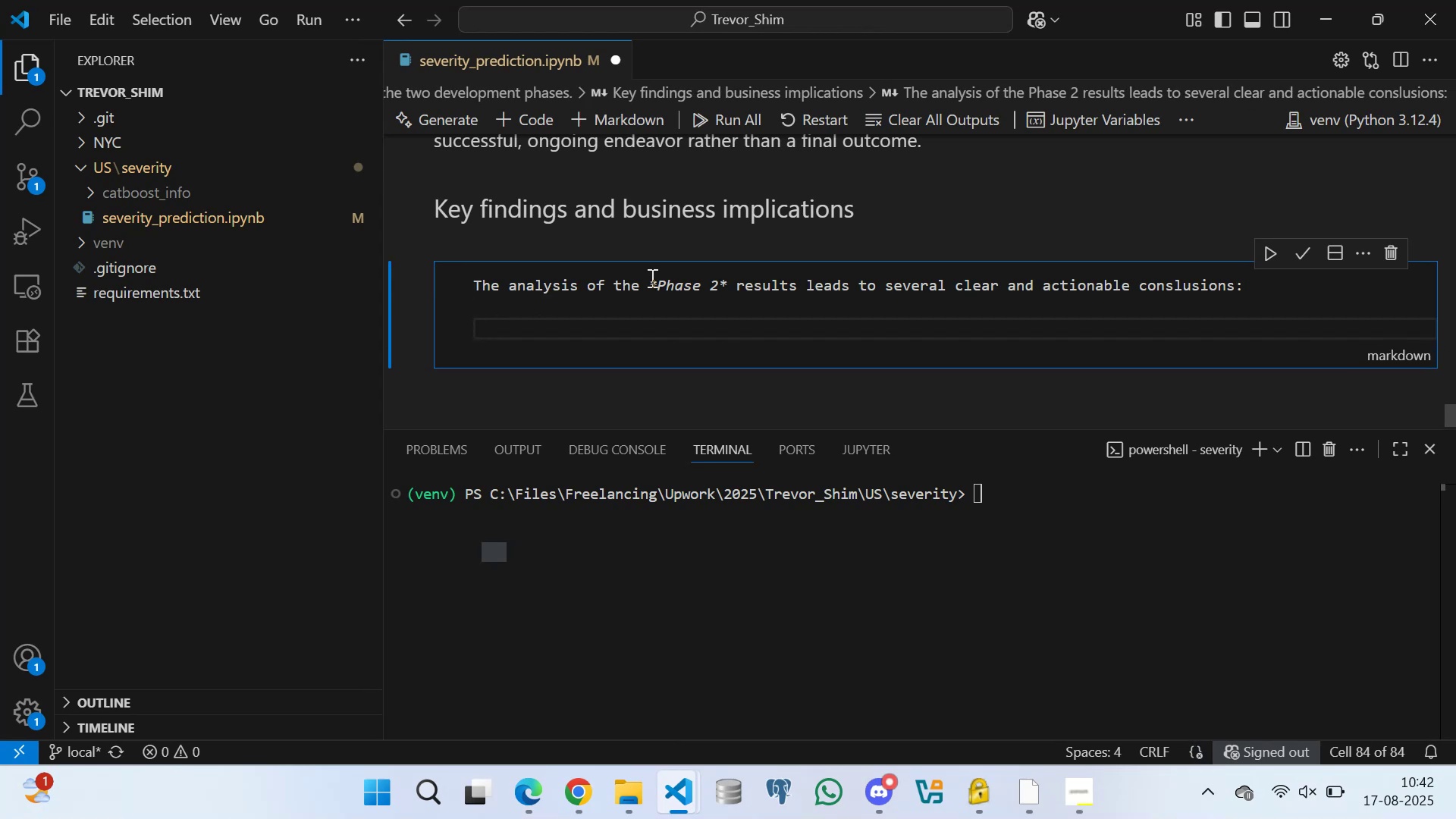 
key(ArrowLeft)
 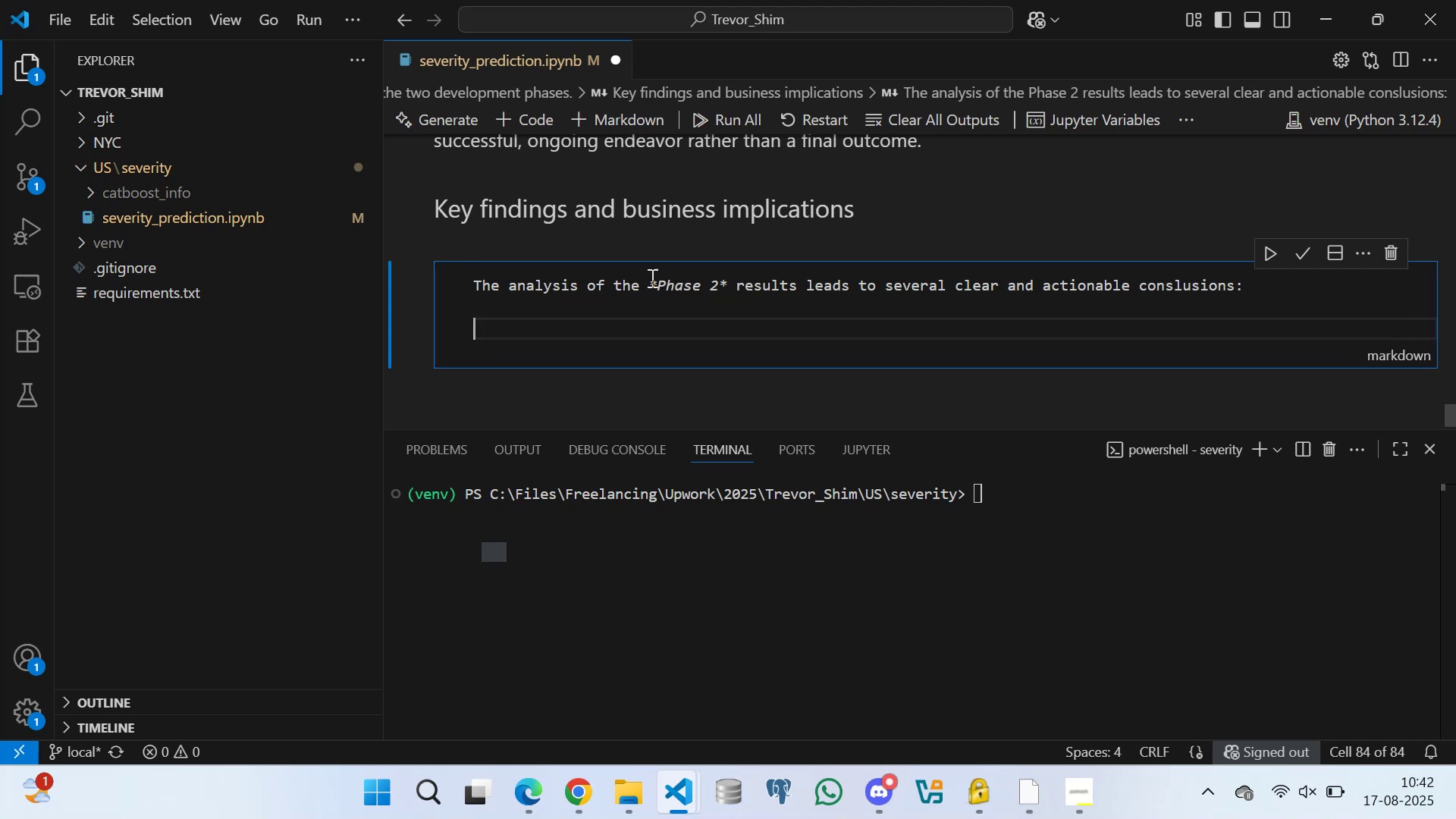 
type(- **Feature )
 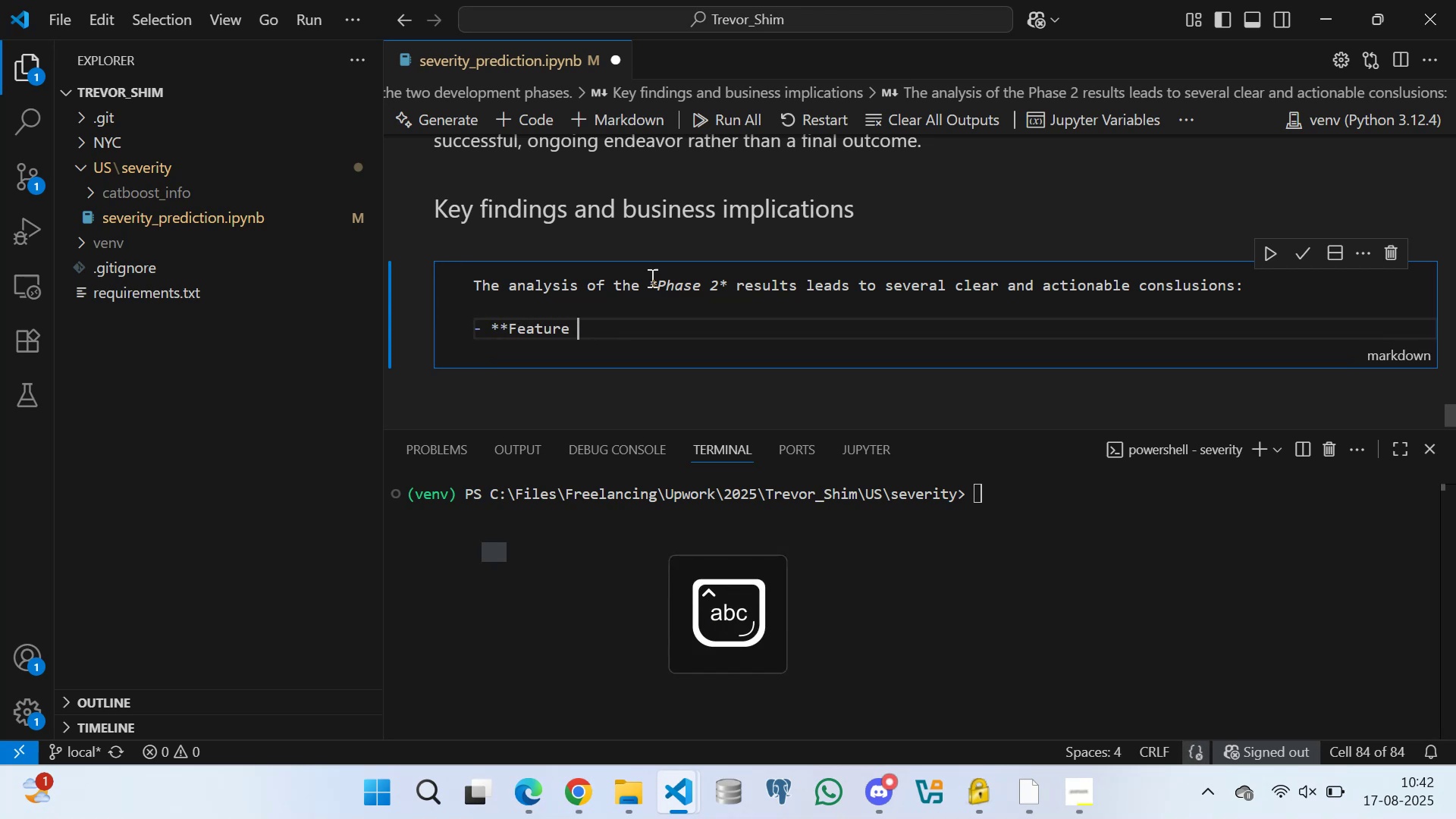 
type(enginnering is a critical driver of performance:** The inclusion of *City*)
 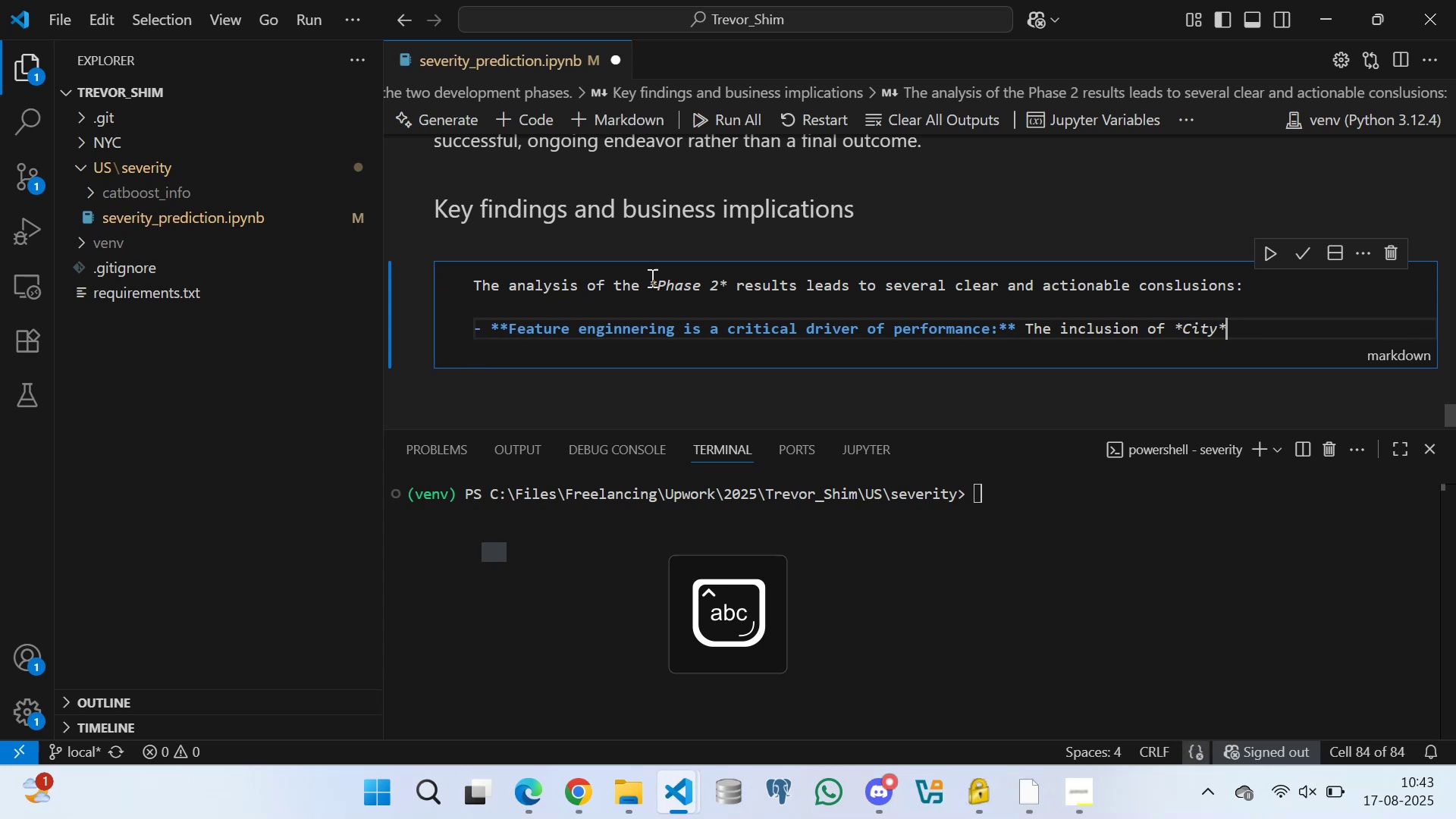 
wait(6.5)
 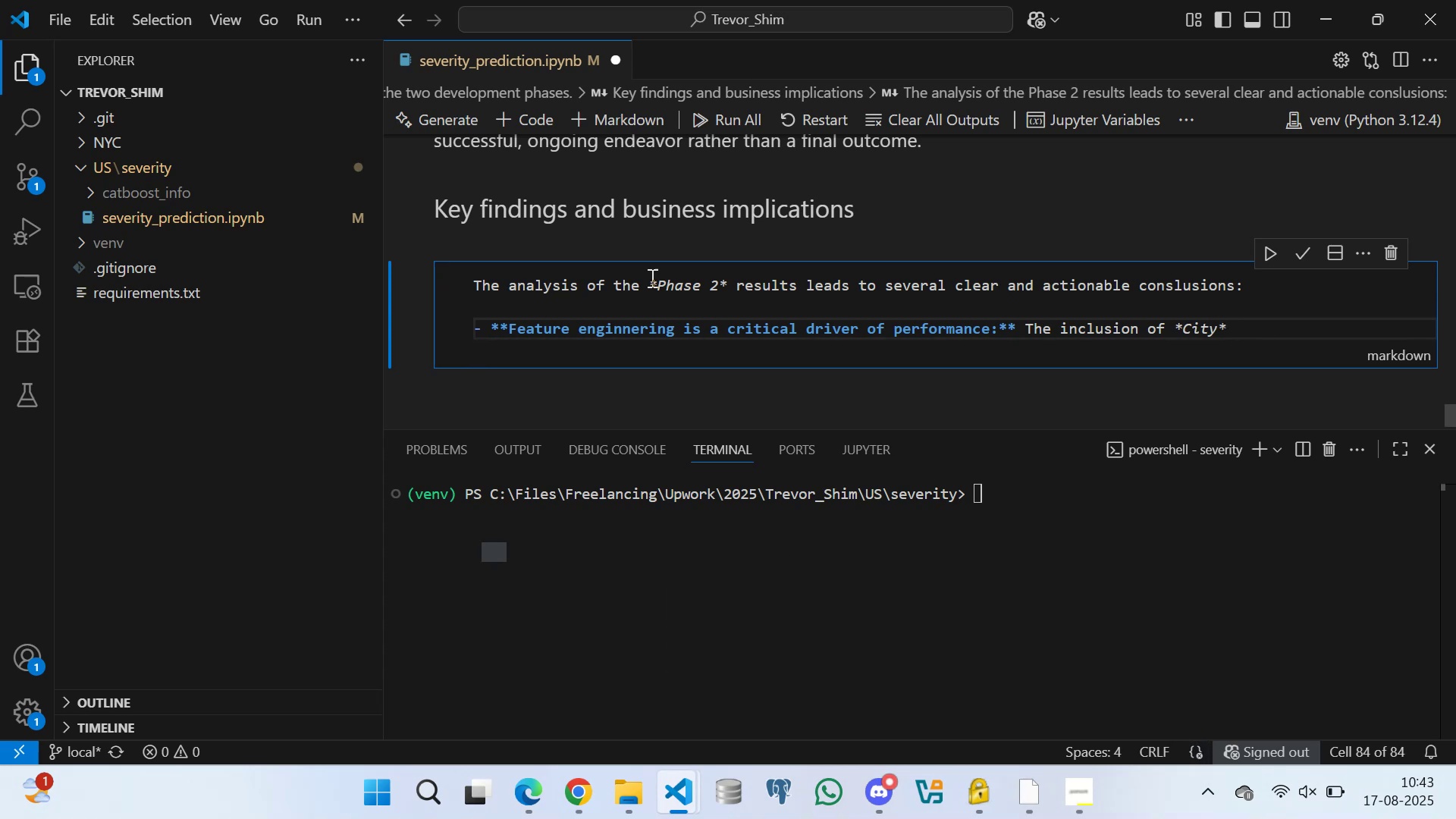 
type( and *weather data* )
key(Backspace)
type(, proceesed throuh)
key(Backspace)
type(gh )
 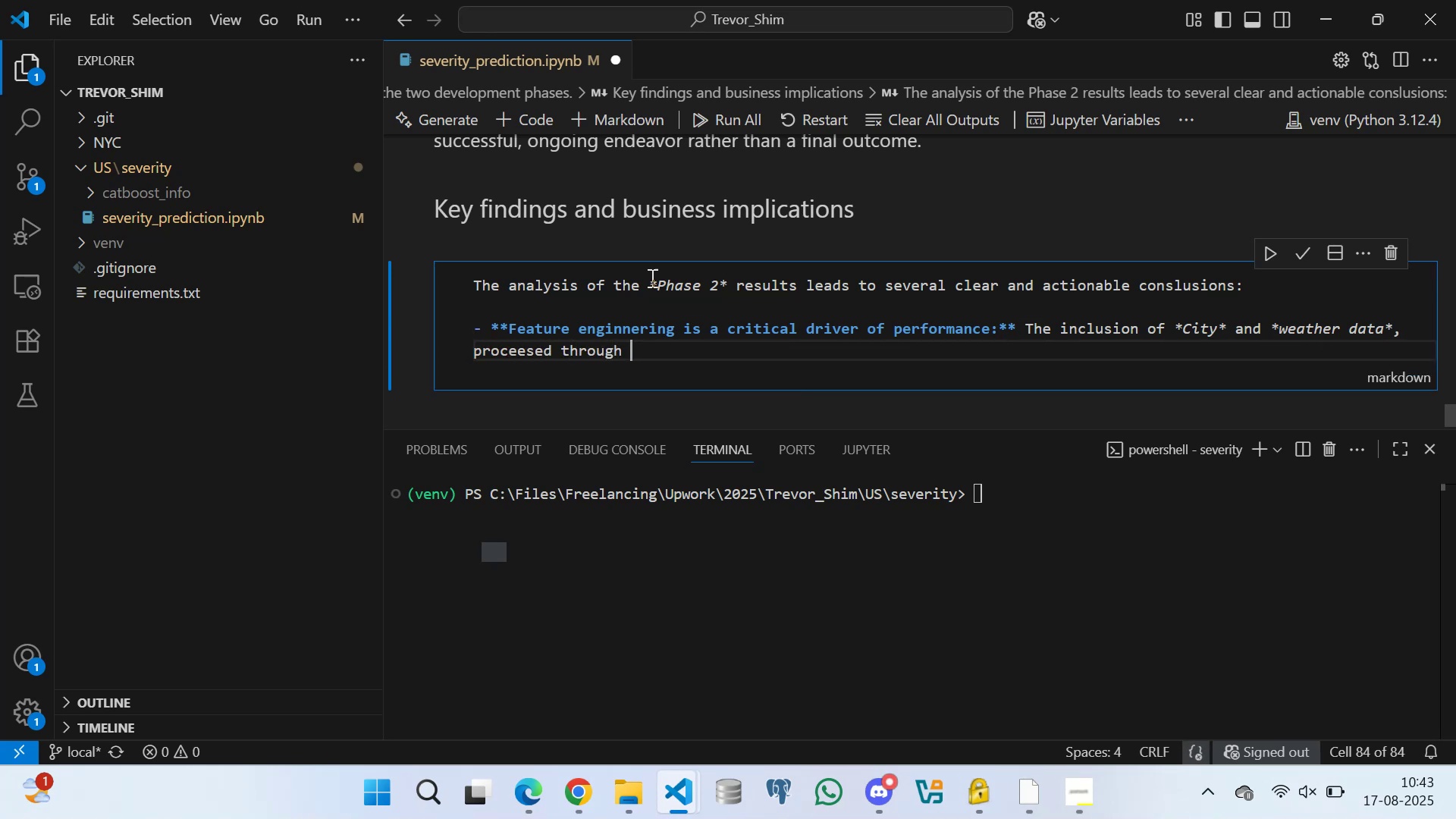 
type(feature hashing )
key(Backspace)
type(, was a highly effective strategy. These contextual features provided a significant performance uplift, proving that the model beme)
key(Backspace)
type(nefits )
 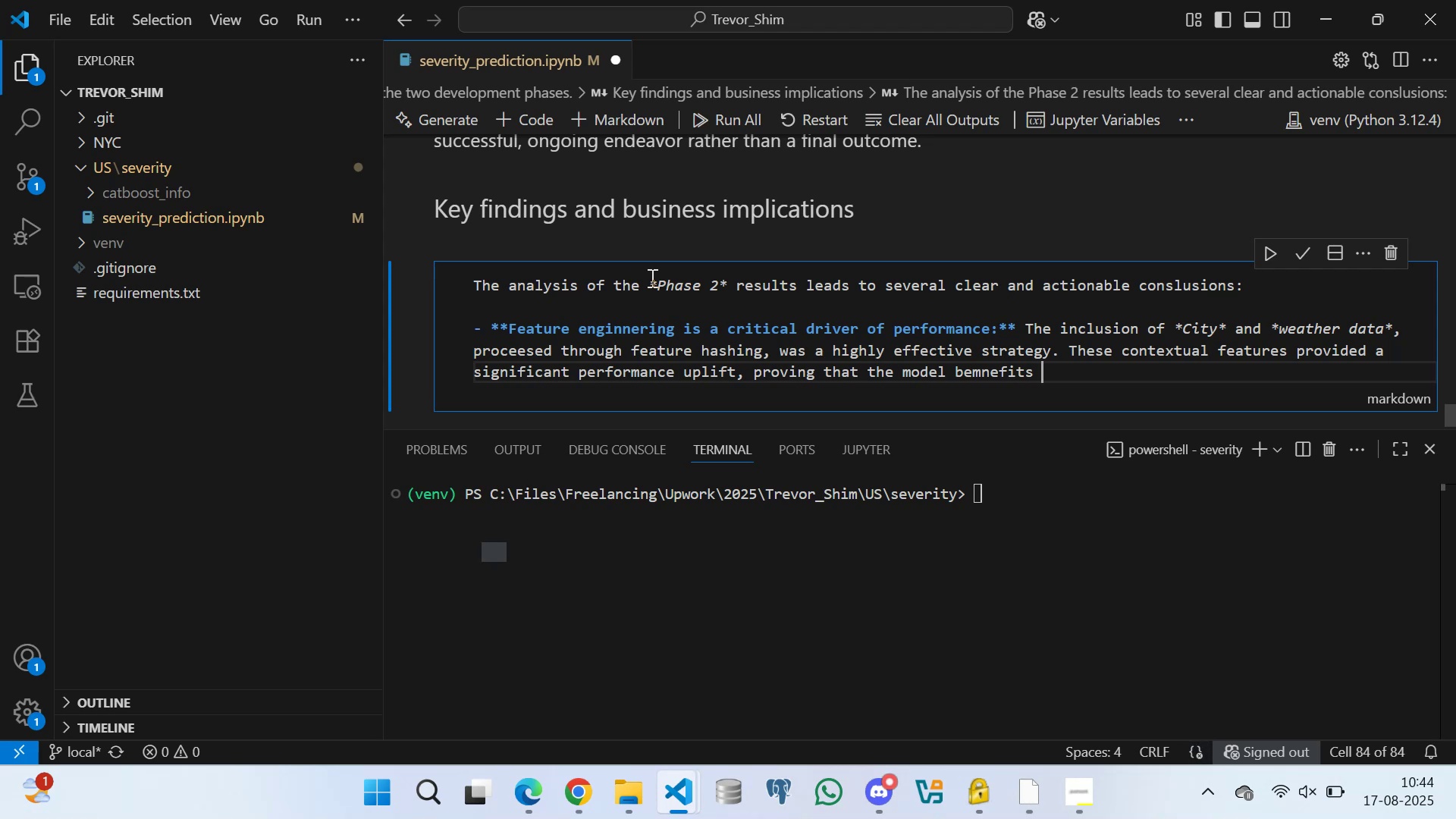 
wait(7.2)
 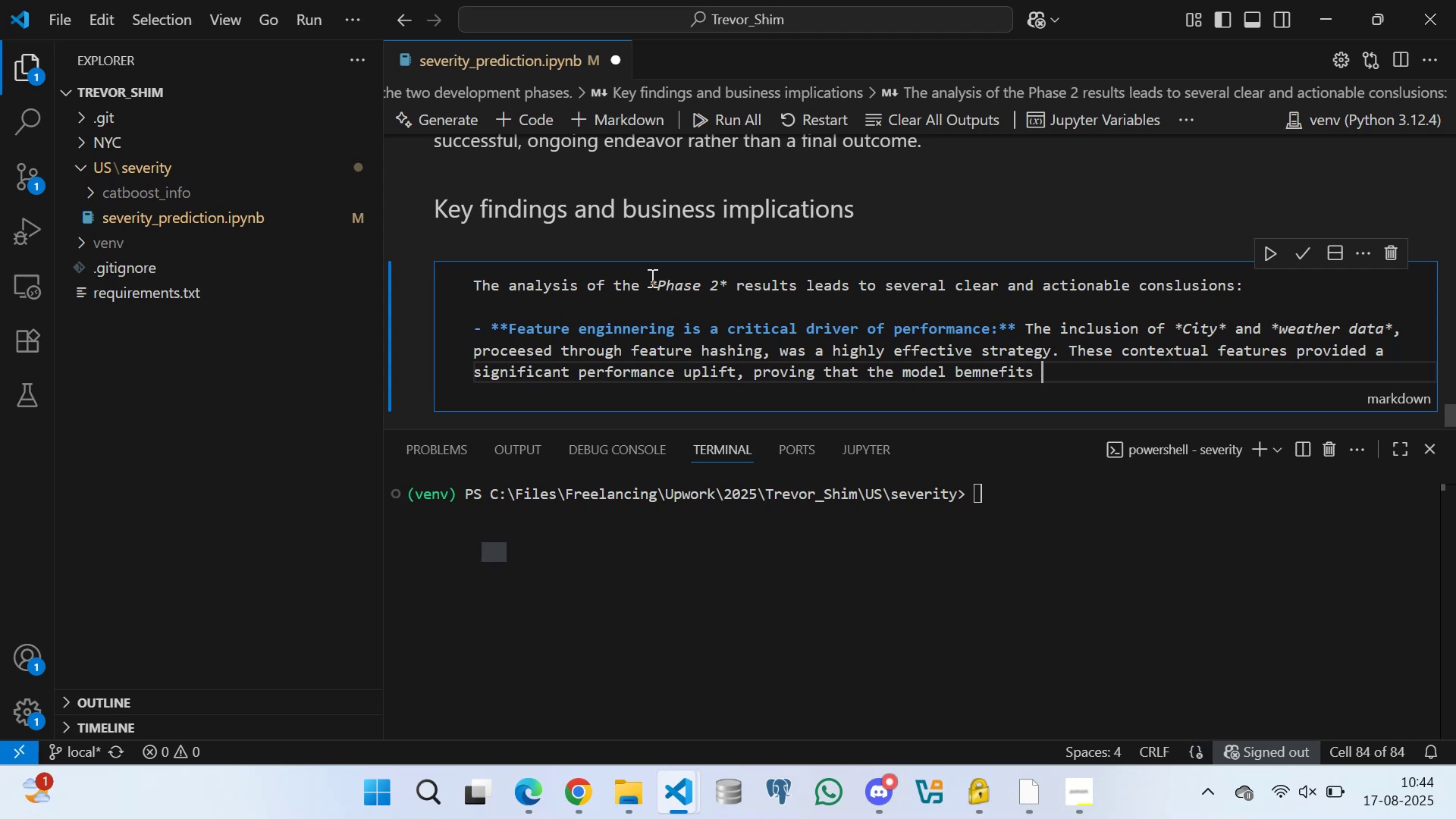 
key(Backspace)
key(Backspace)
type( immensely from richer, more )
 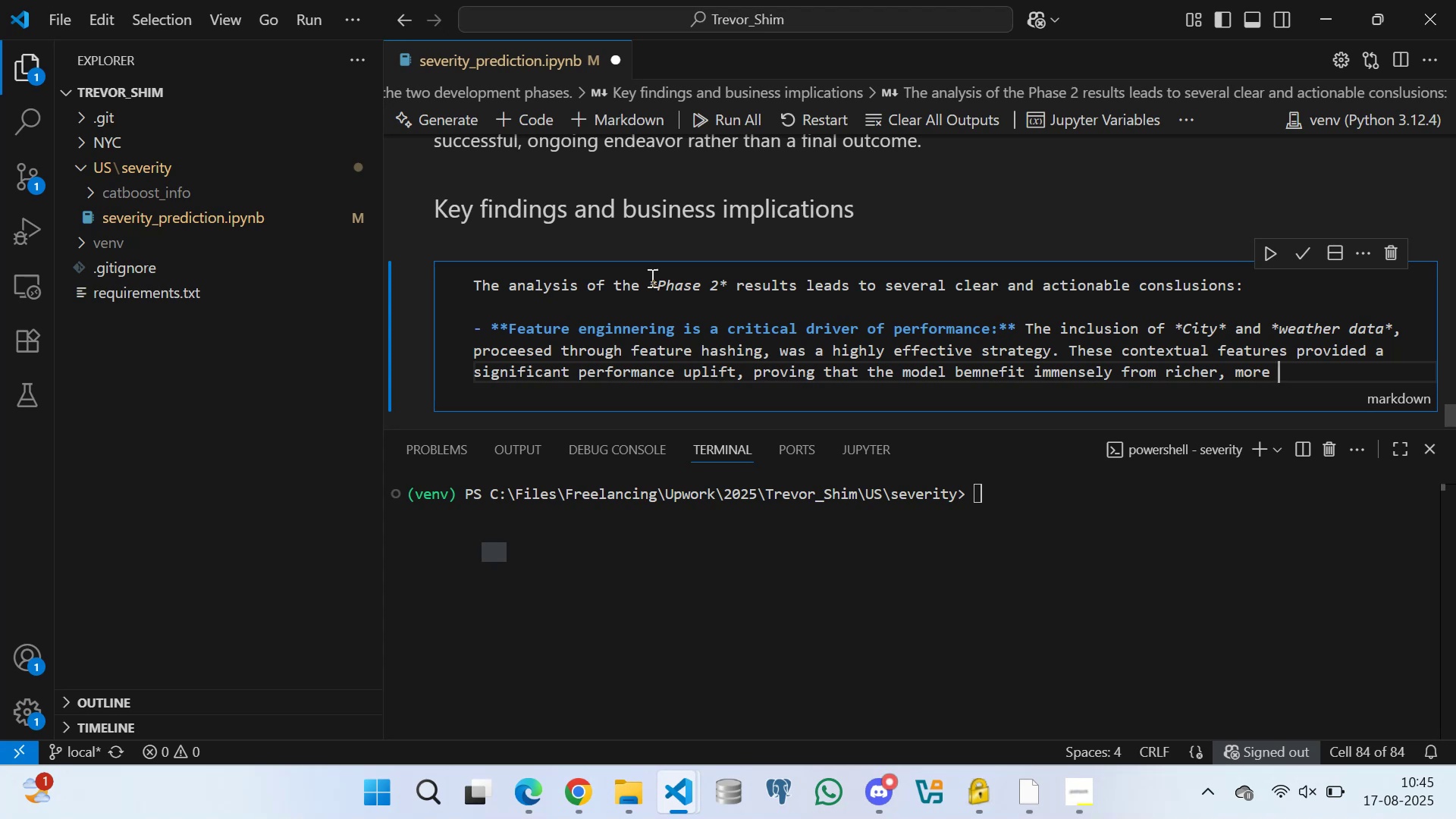 
wait(27.38)
 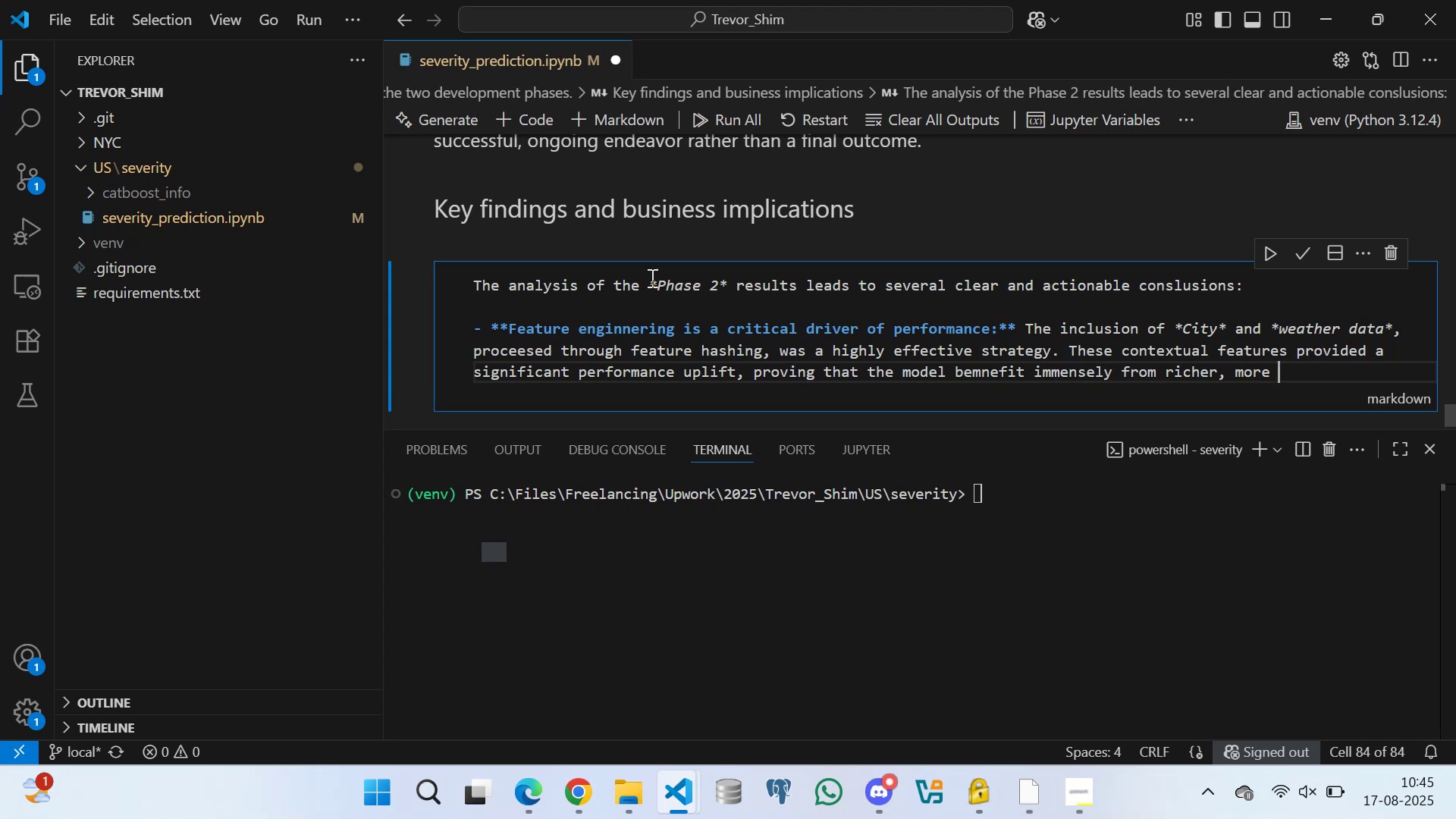 
type(descriptive data.)
 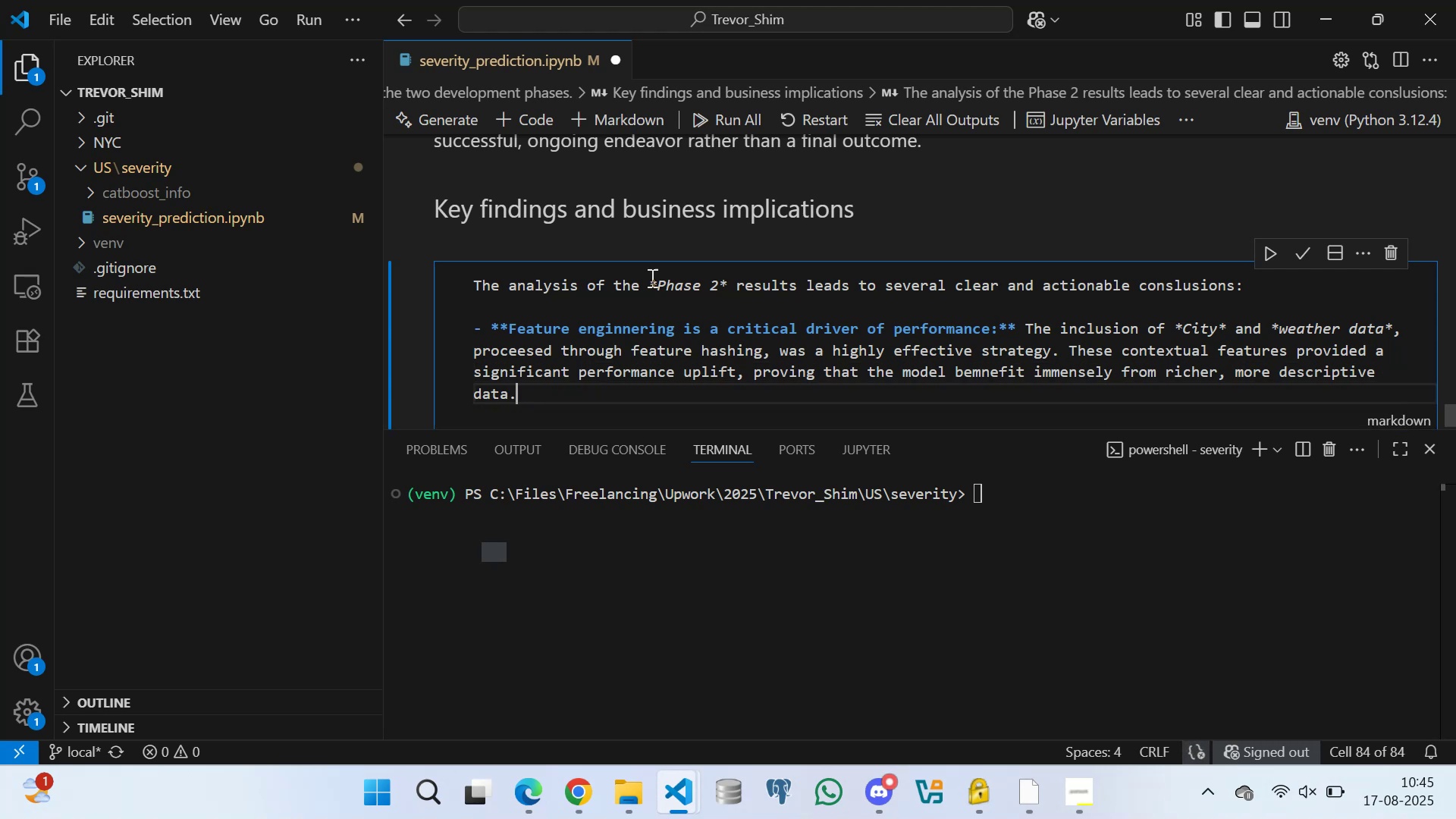 
key(Enter)
 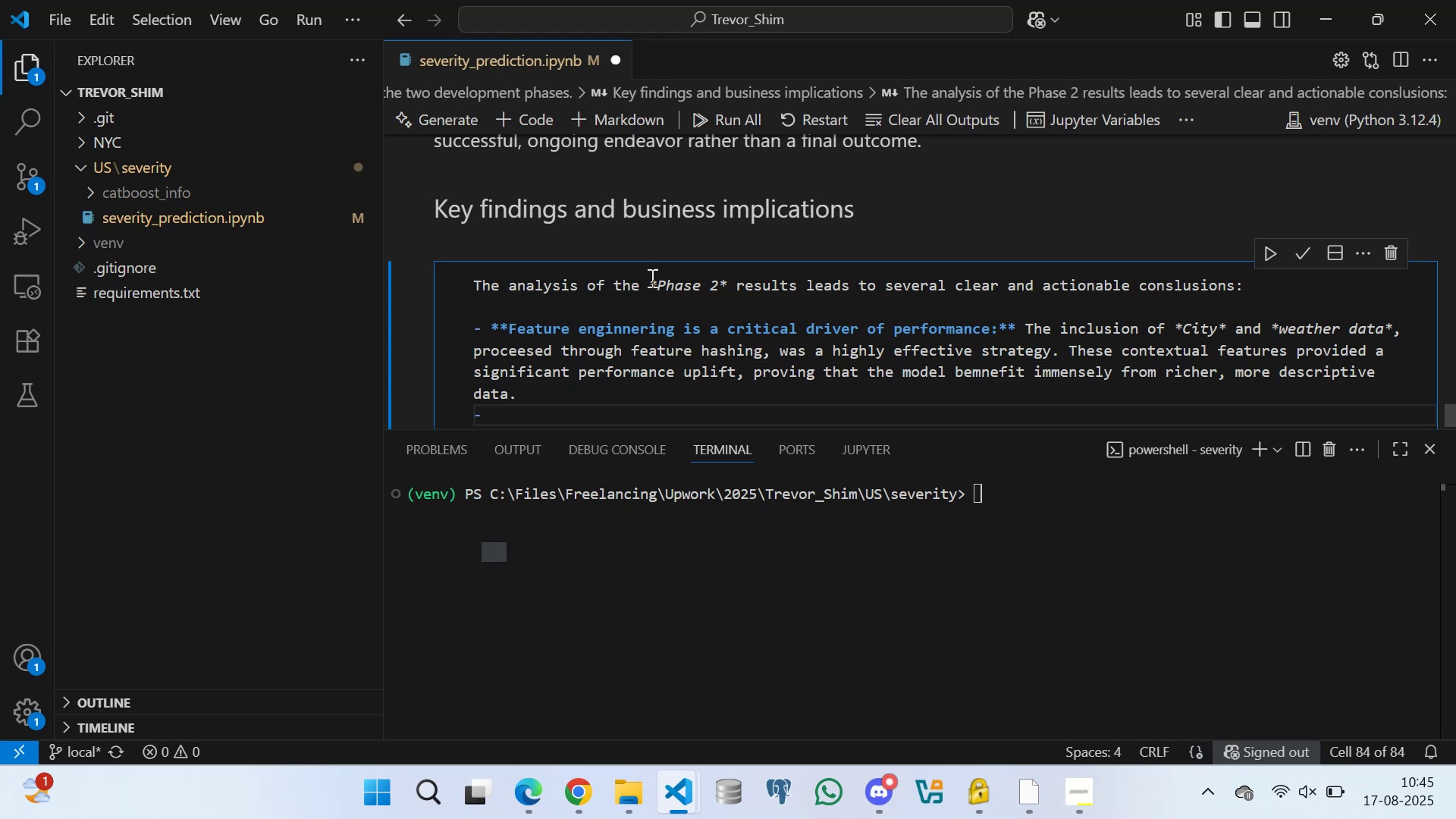 
type(**CatBoost is the superior model for this task:** )
 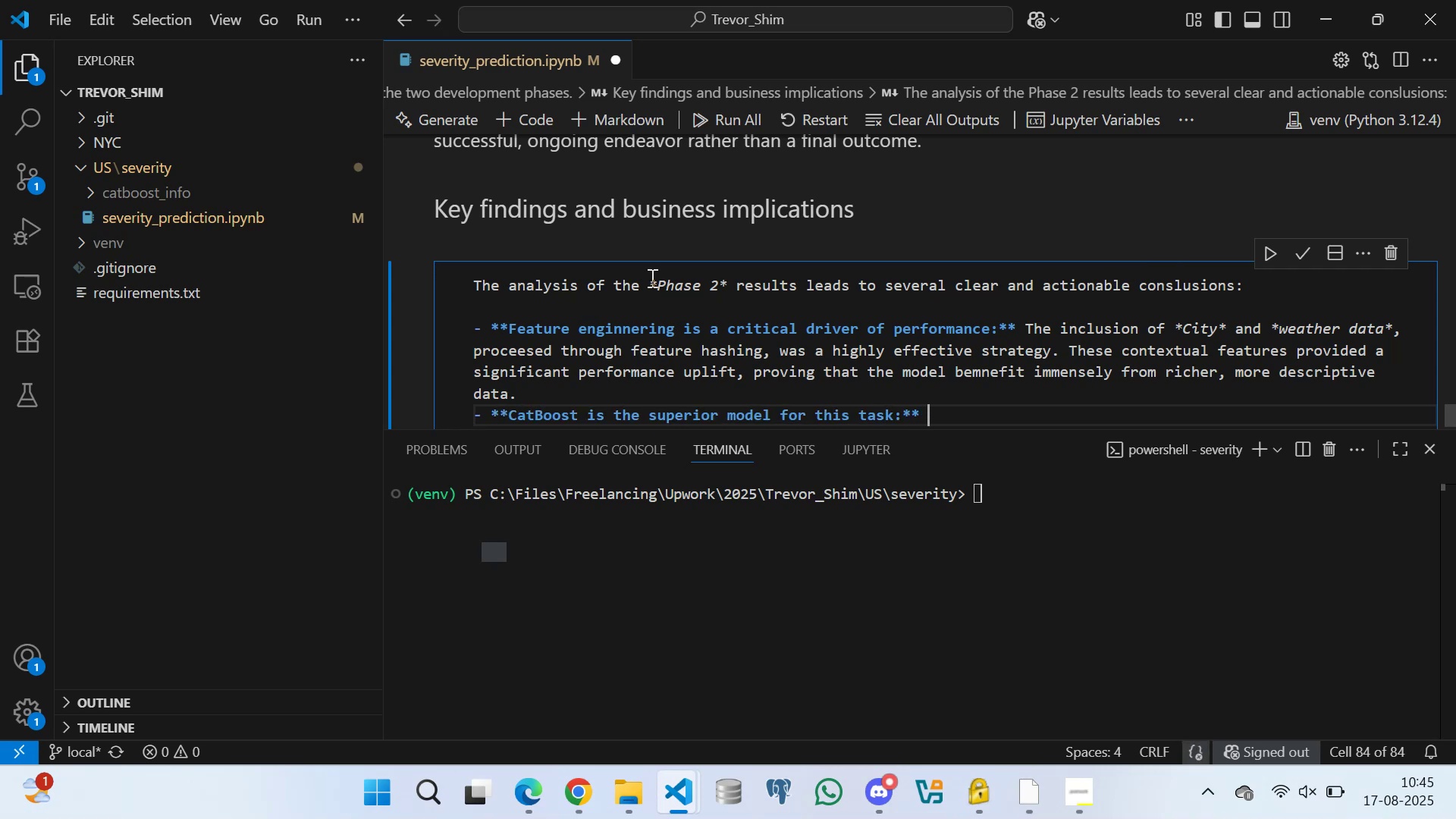 
wait(6.63)
 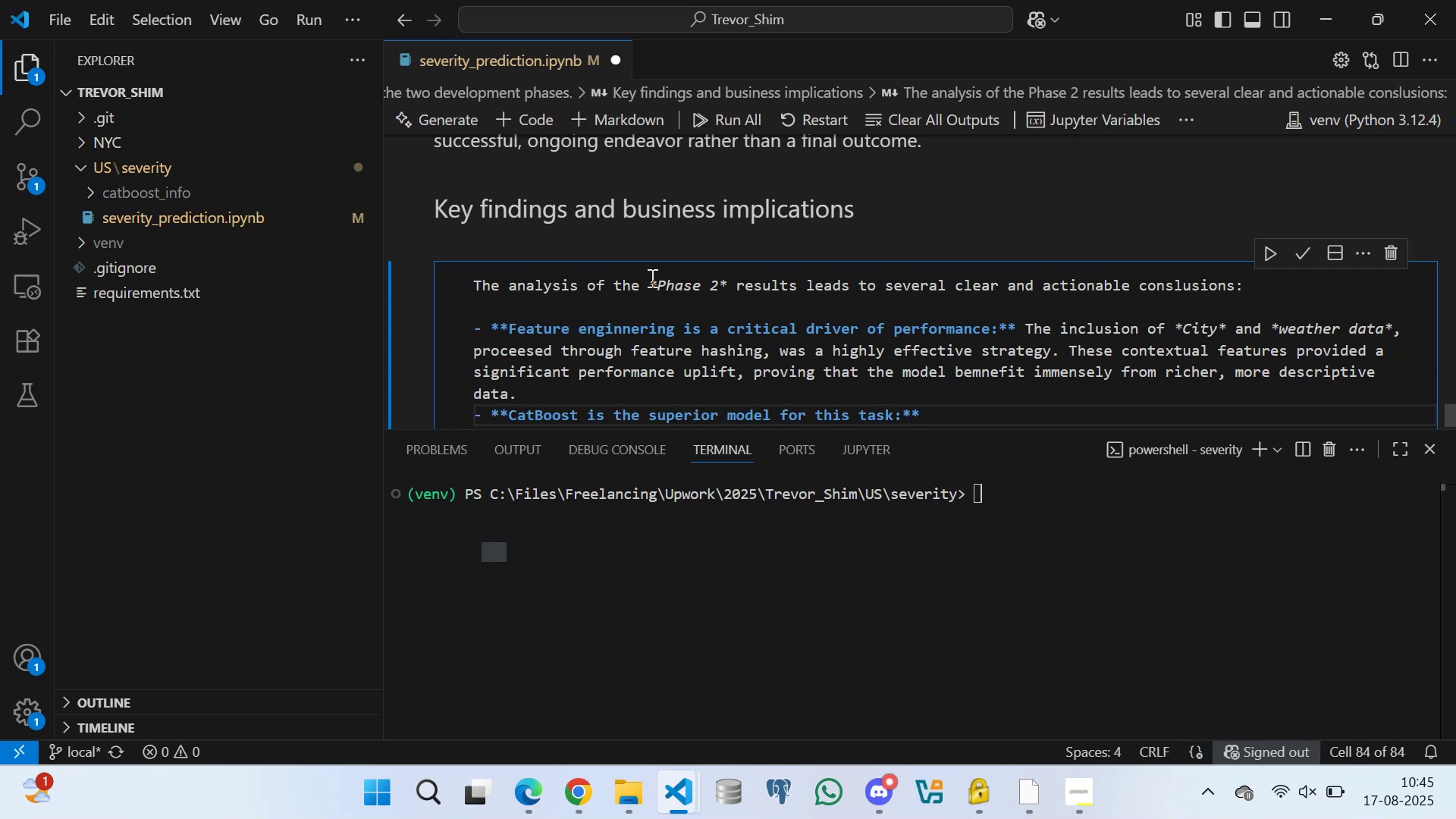 
type(The data unambigously)
 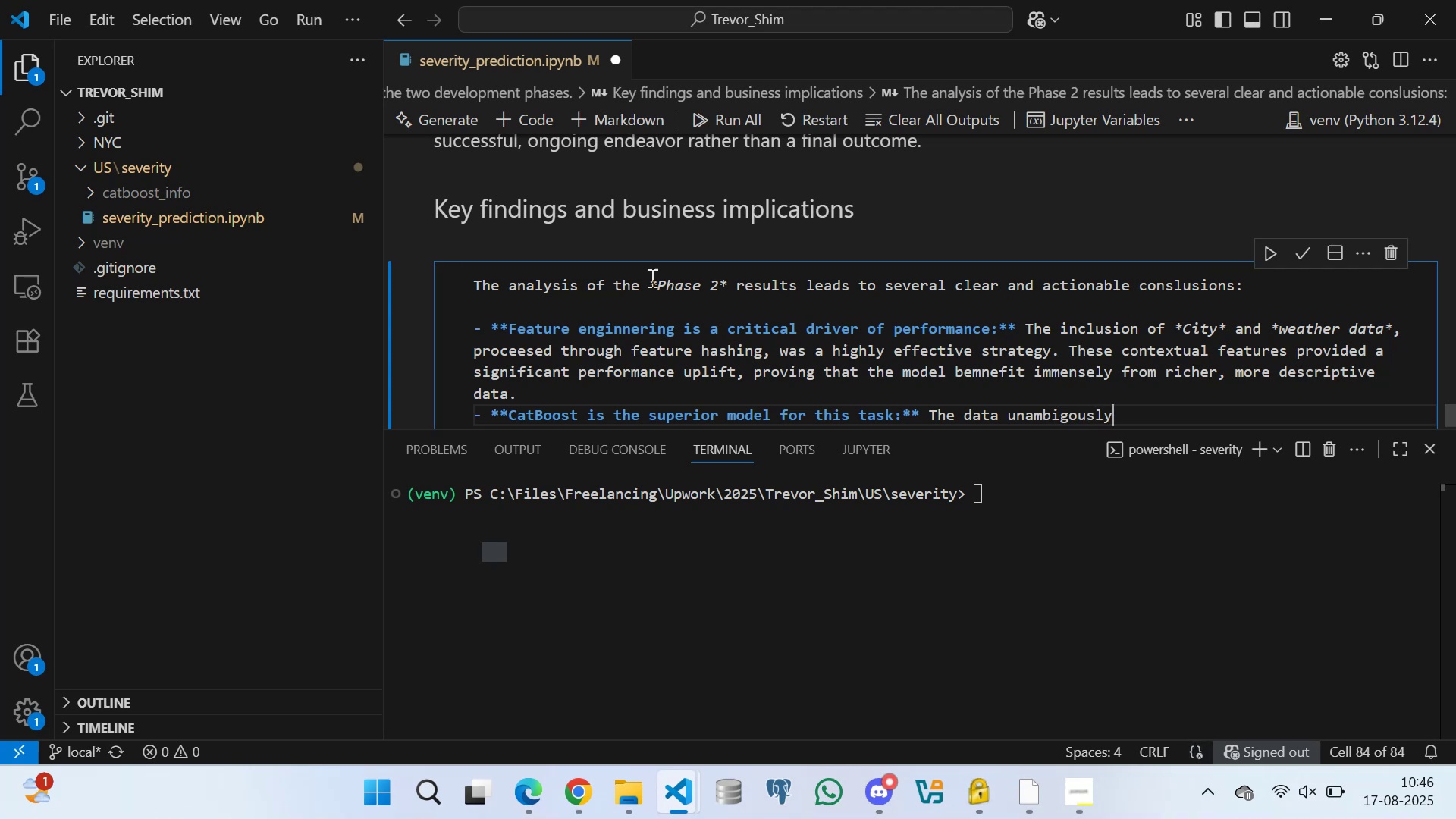 
key(Backspace)
key(Backspace)
key(Backspace)
key(Backspace)
key(Backspace)
type(uously shows that *CatBoost* is the better-suited algorithm for this specific crash severity prediction problem)
 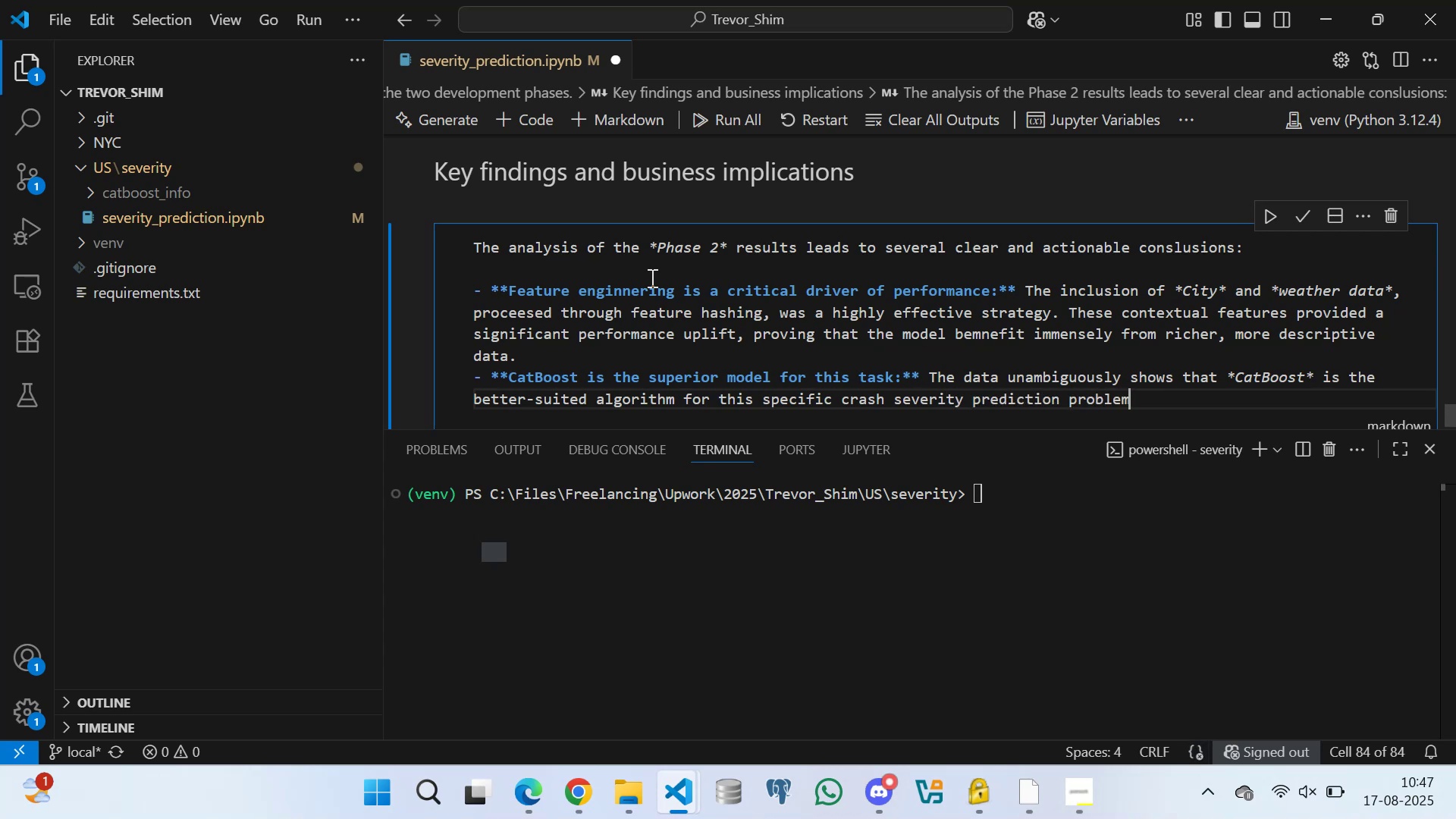 
type(. Its specialized, native handling of categorical features enabled it to capitalize on the new data far more effectively than *LightGBM*, resulting )
 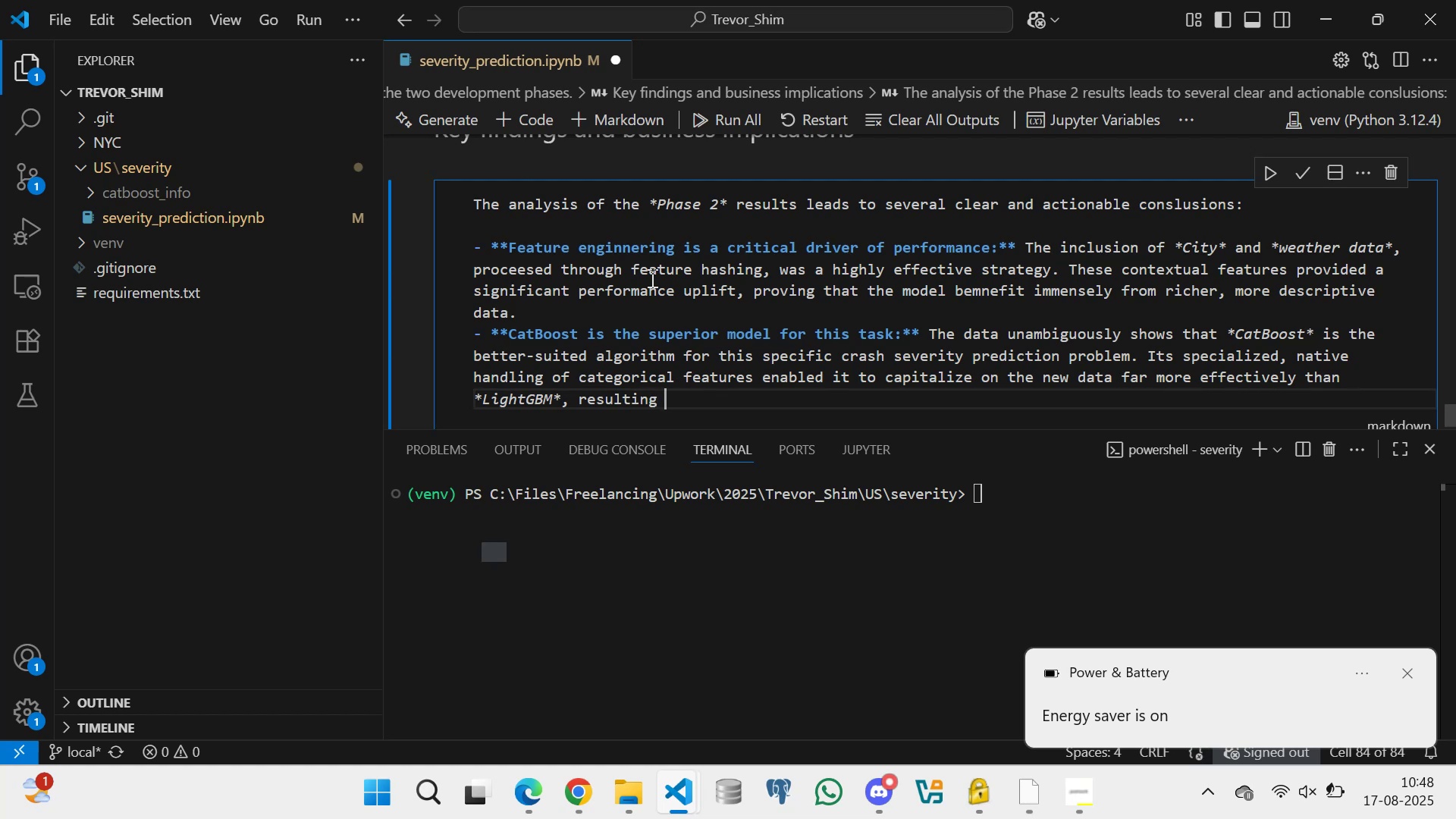 
type(in a significantly )
 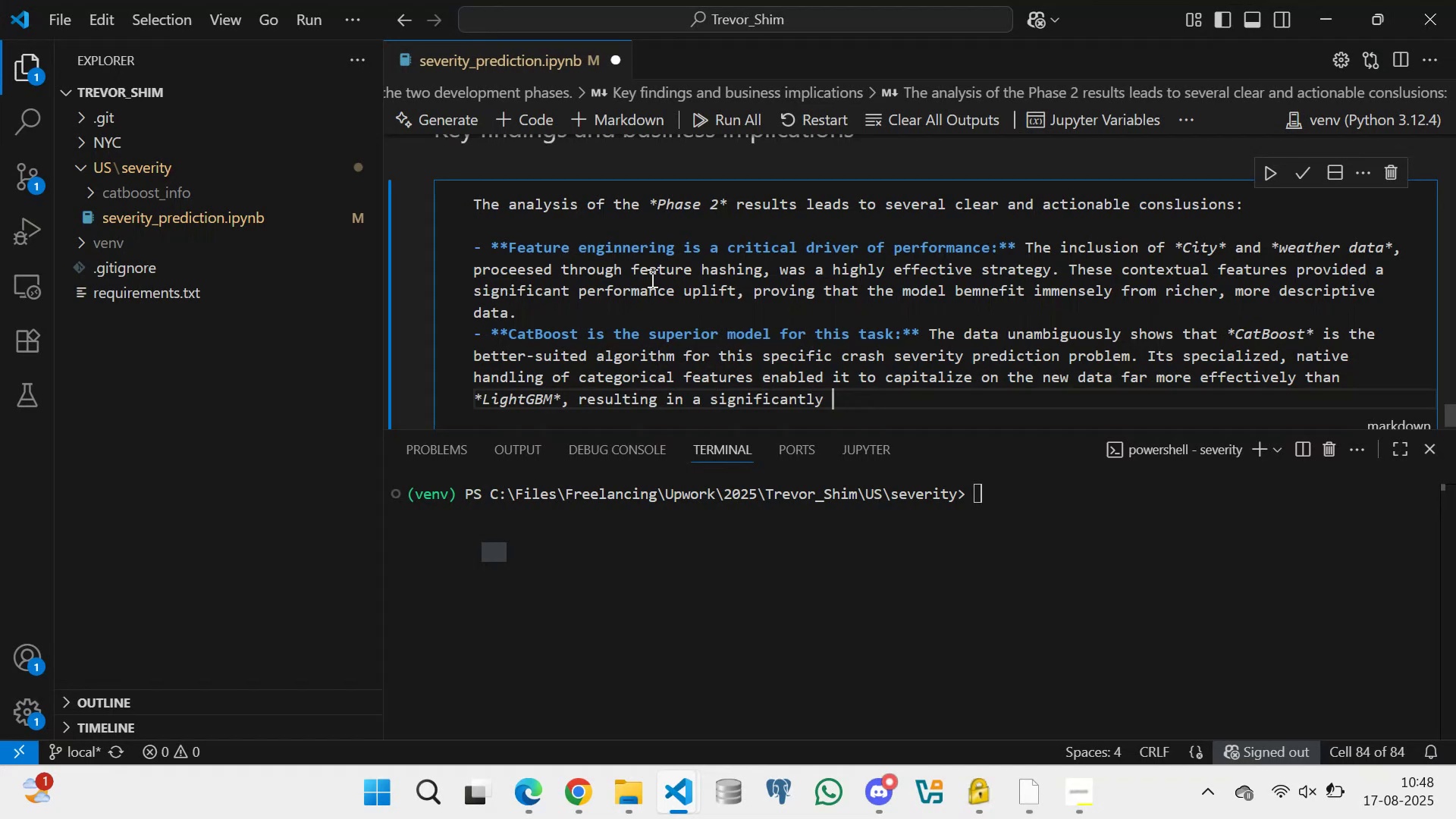 
type(higher Macro F)
 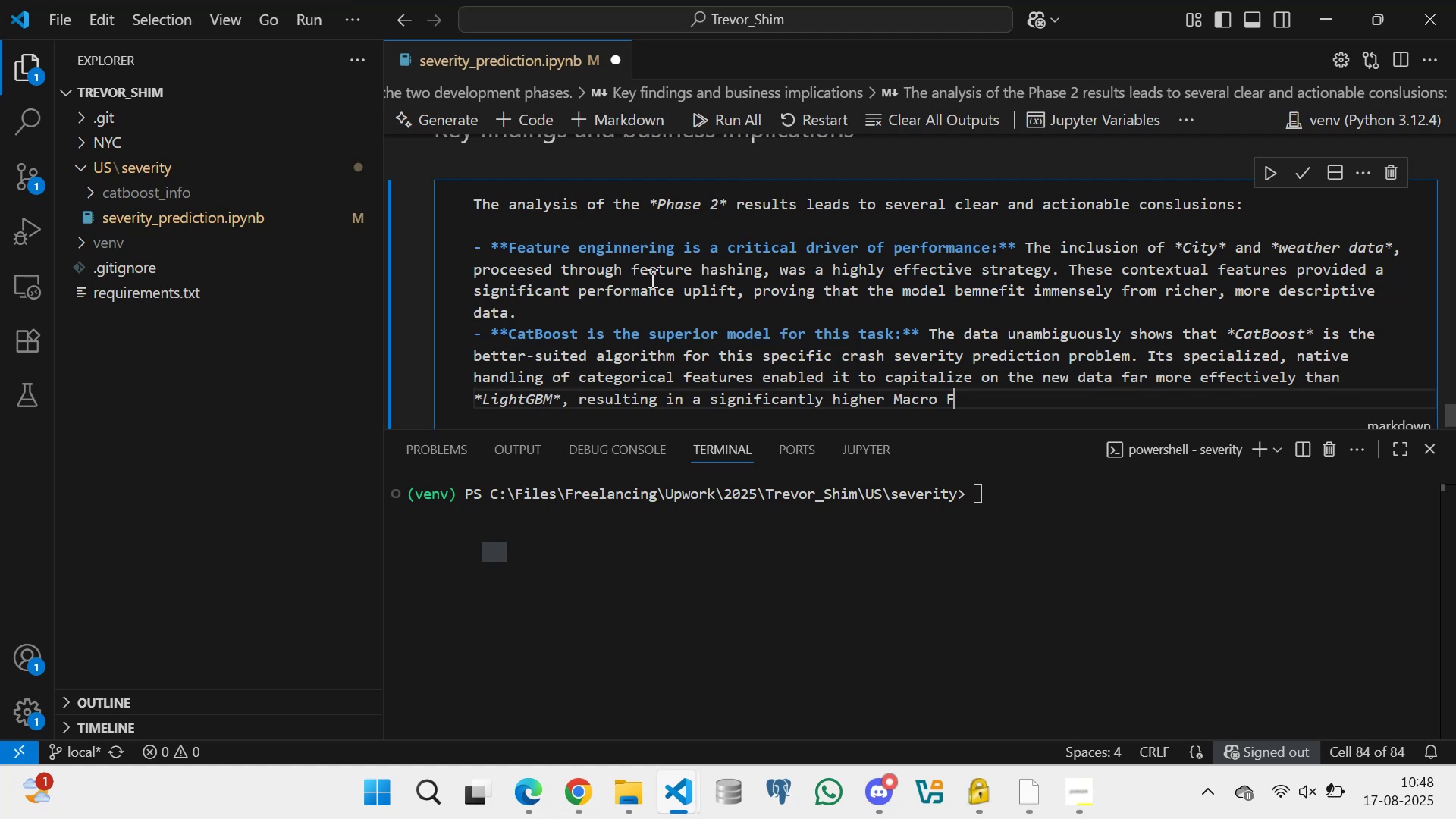 
wait(10.41)
 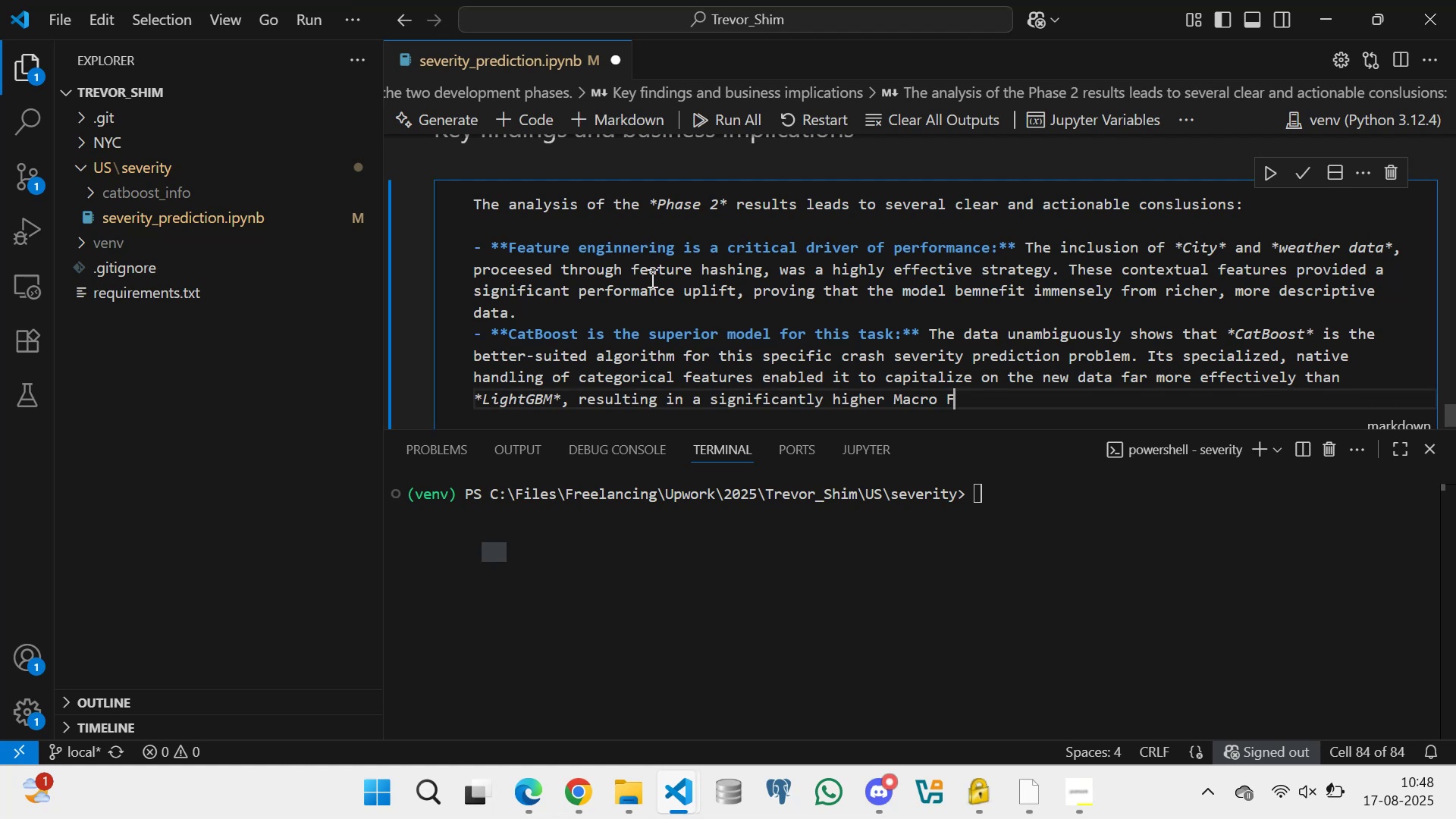 
type(1 Sa)
key(Backspace)
type(core)
 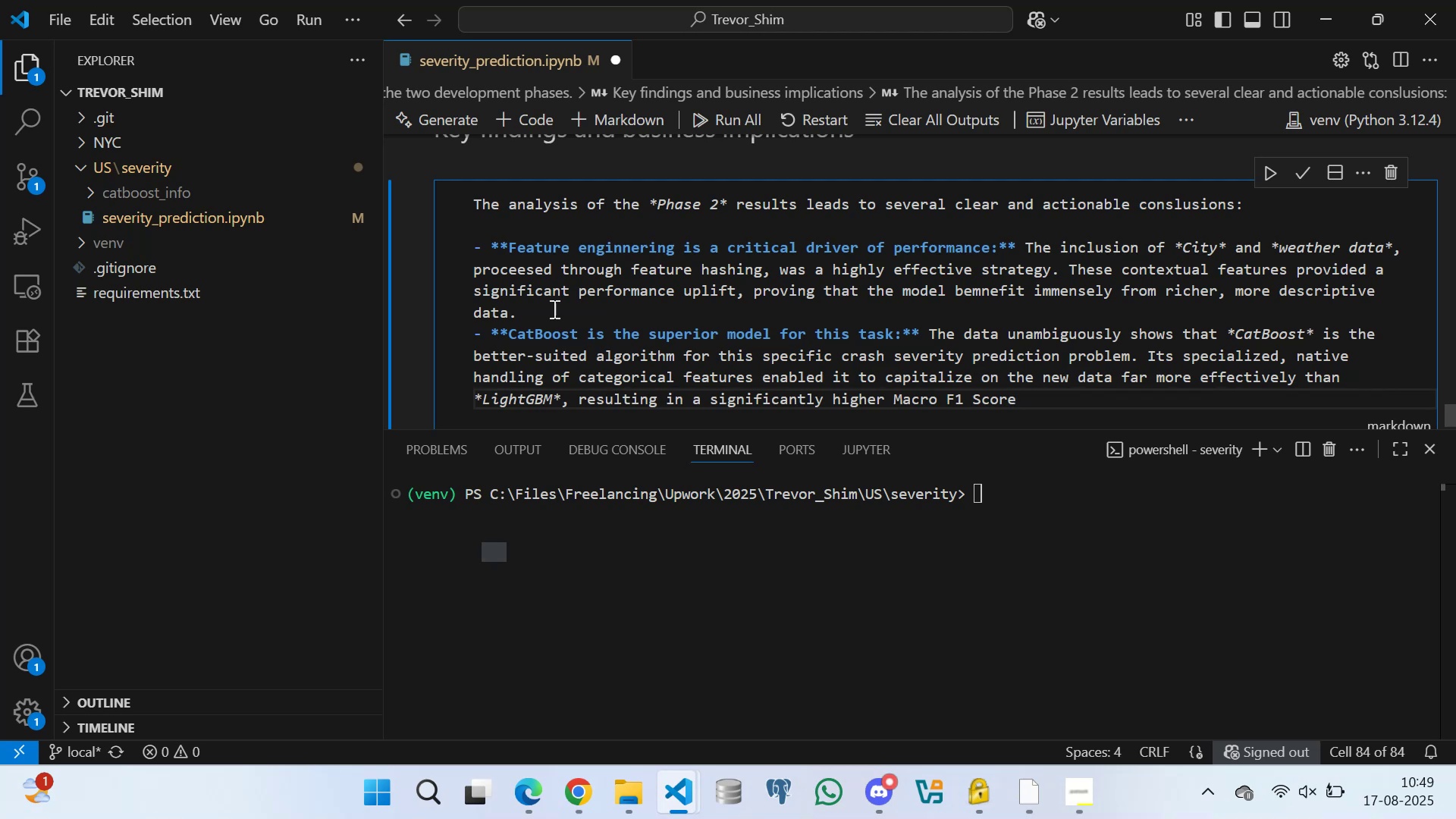 
wait(46.69)
 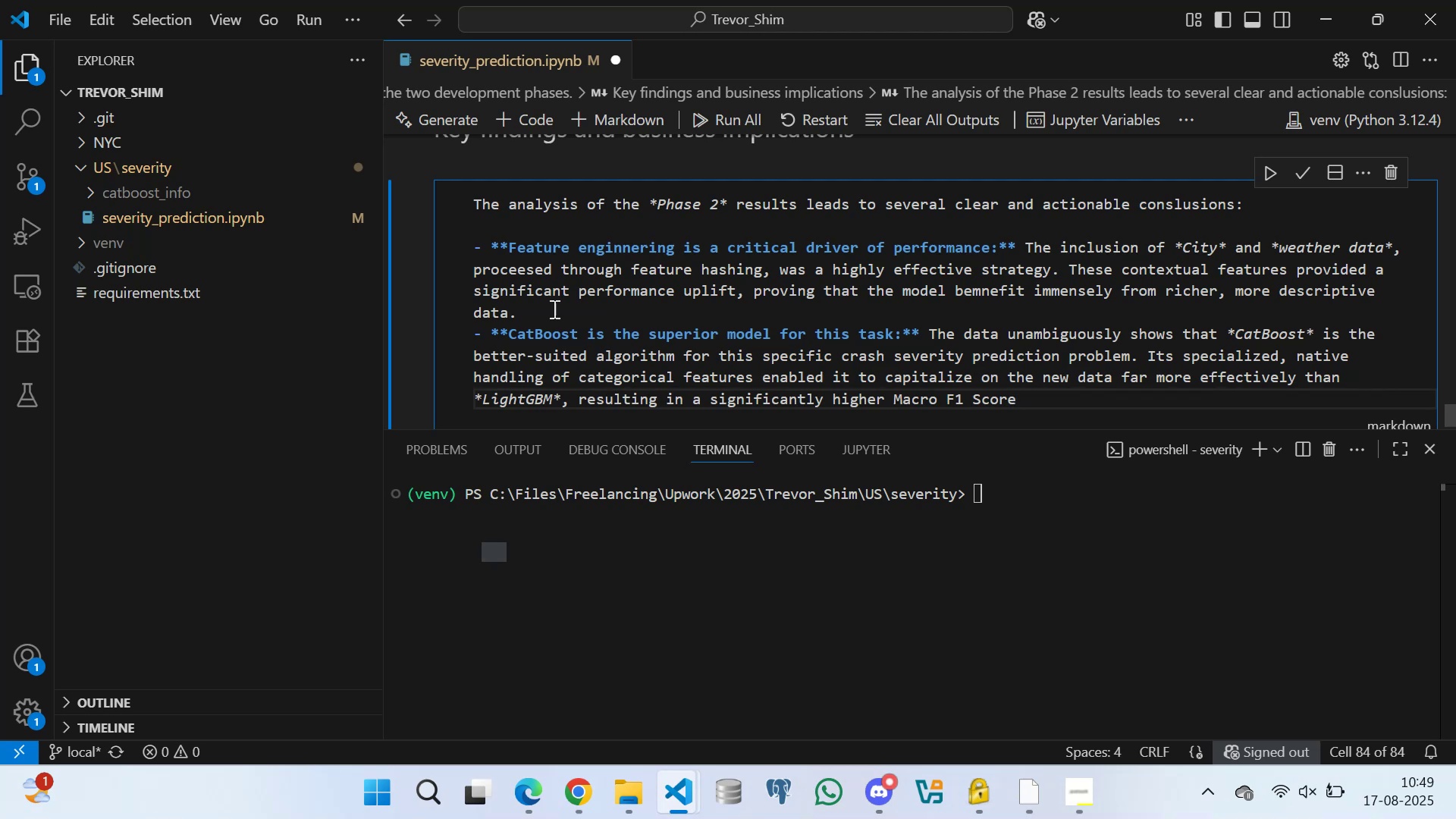 
double_click([853, 350])
 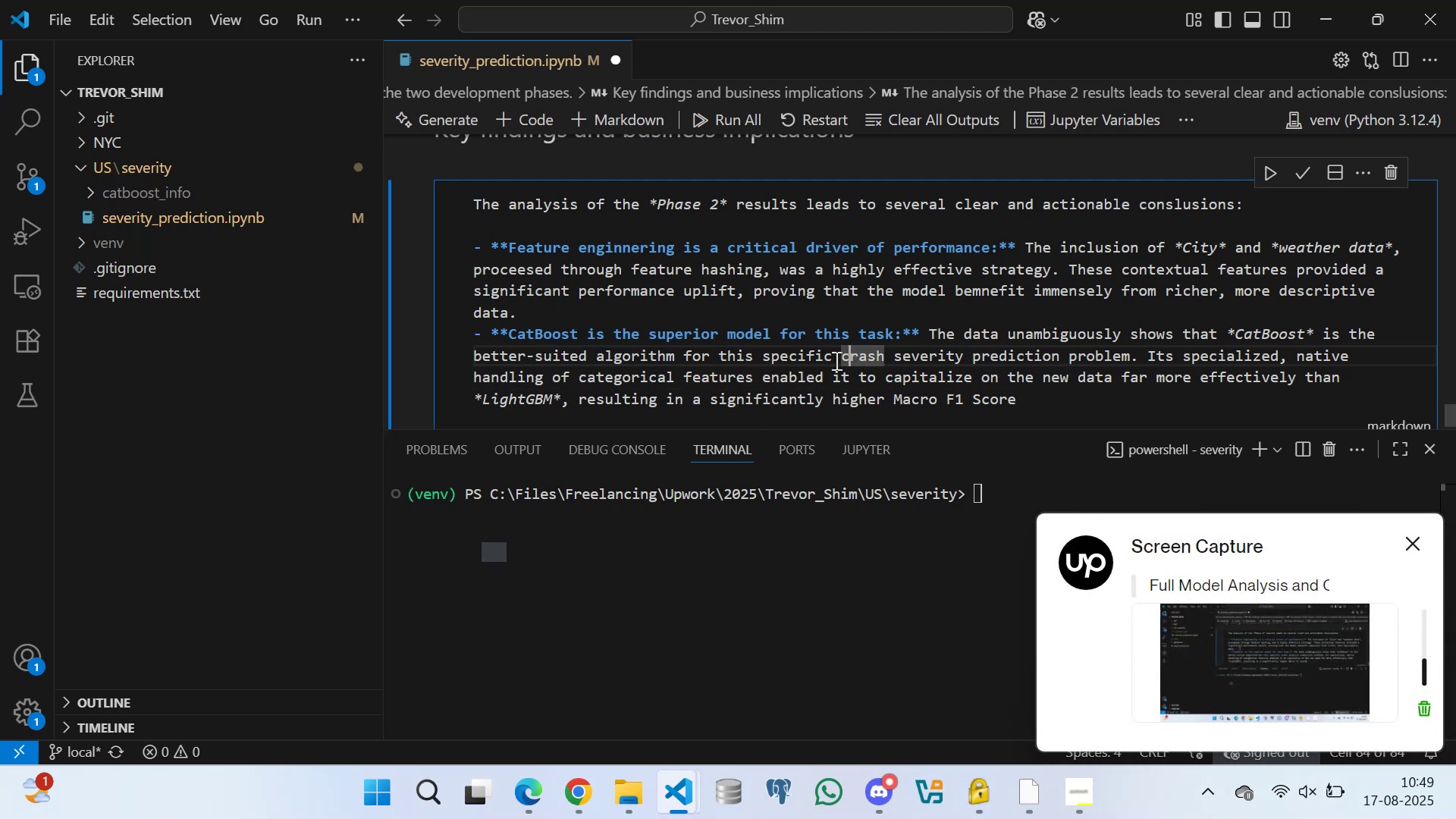 
triple_click([828, 364])
 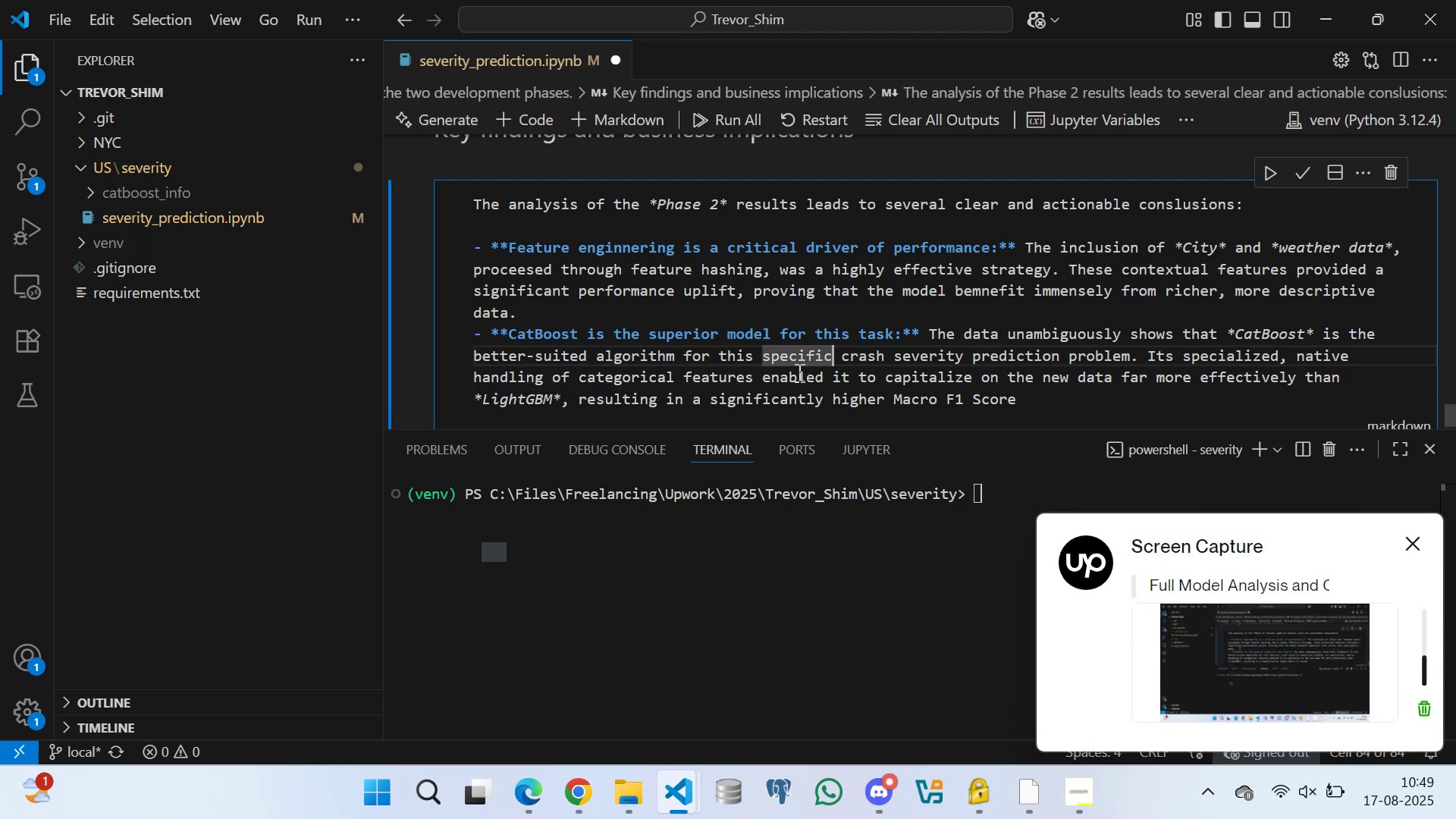 
triple_click([796, 372])
 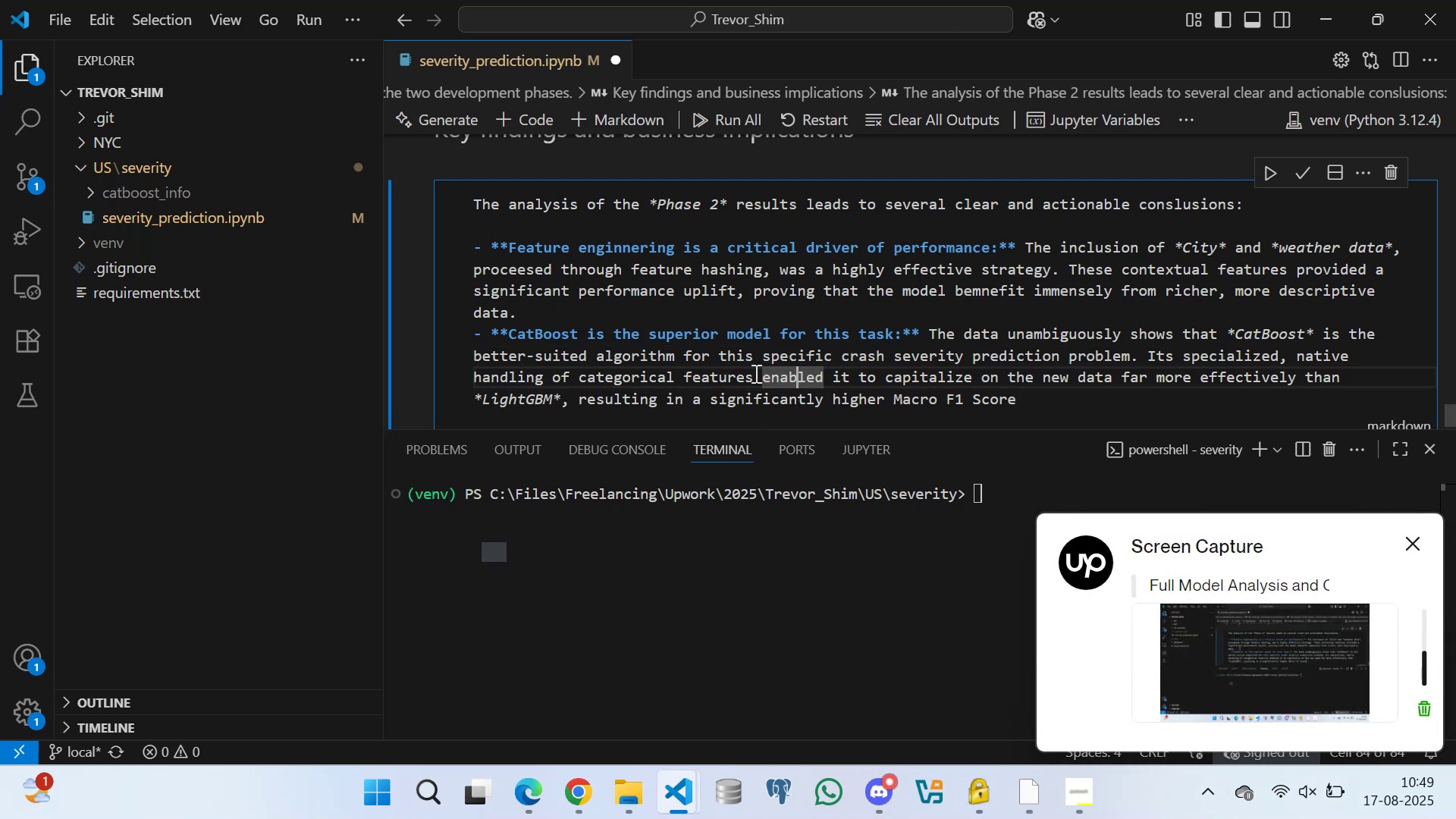 
triple_click([755, 373])
 